 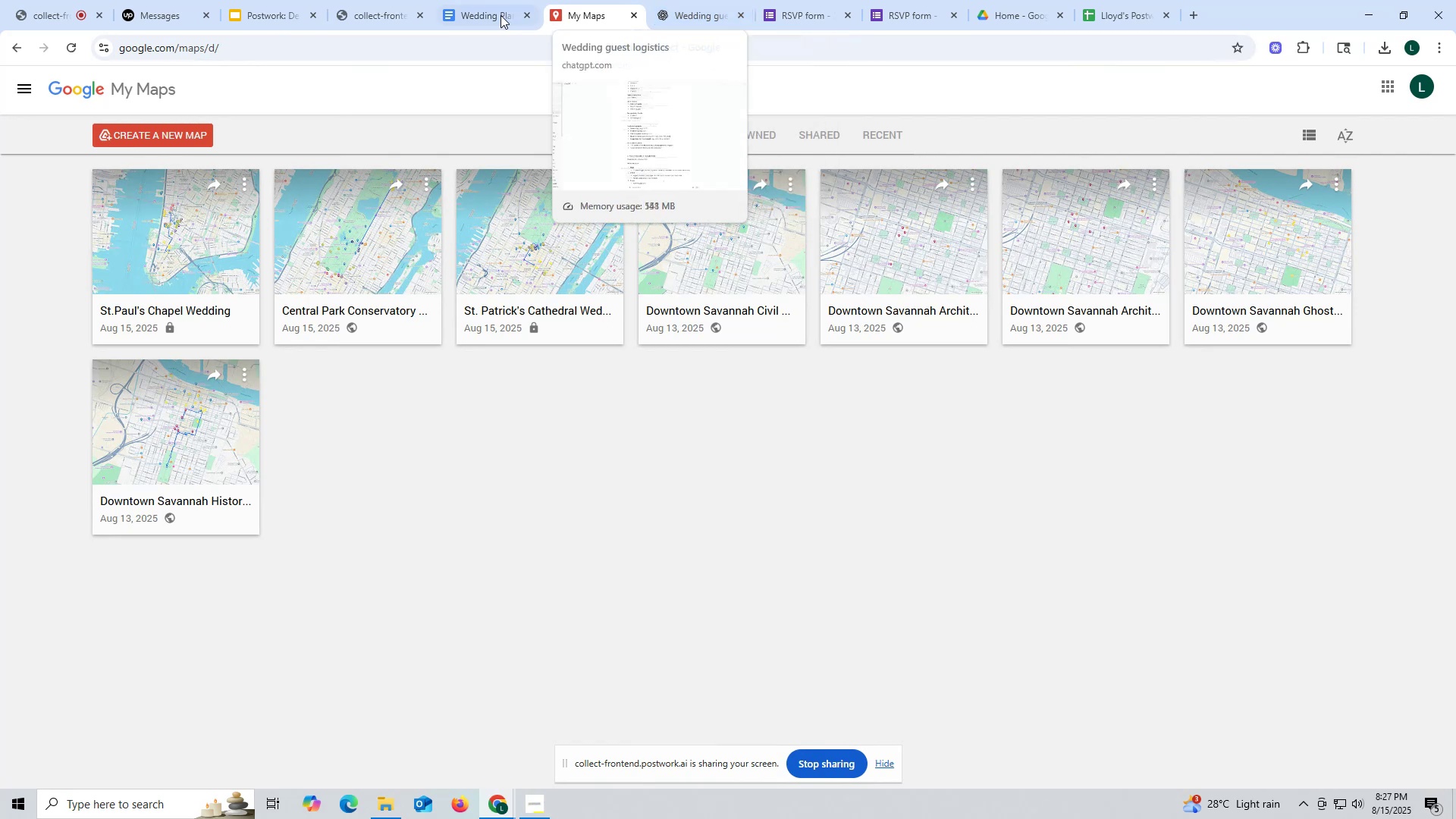 
left_click([488, 8])
 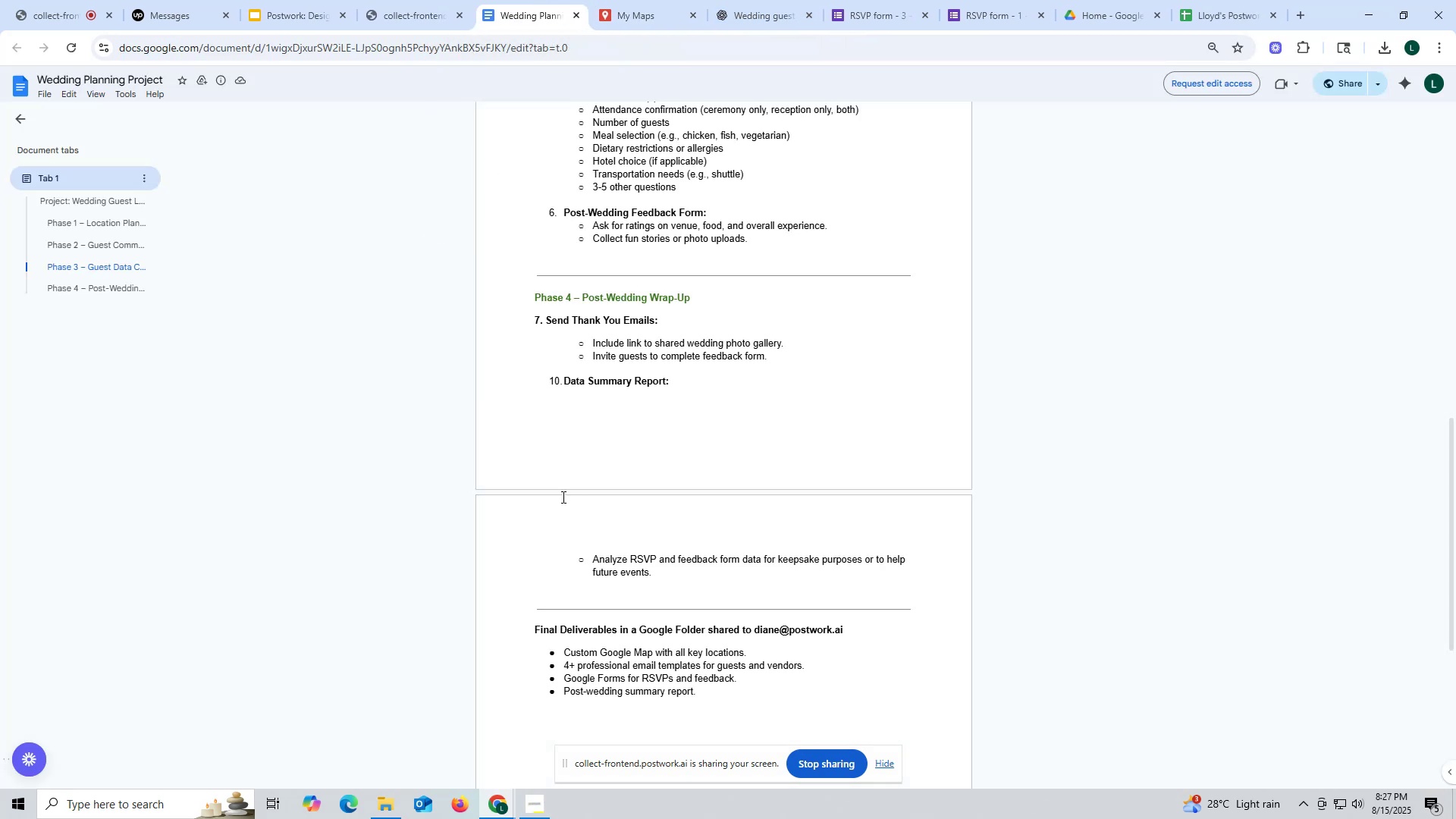 
scroll: coordinate [570, 574], scroll_direction: down, amount: 3.0
 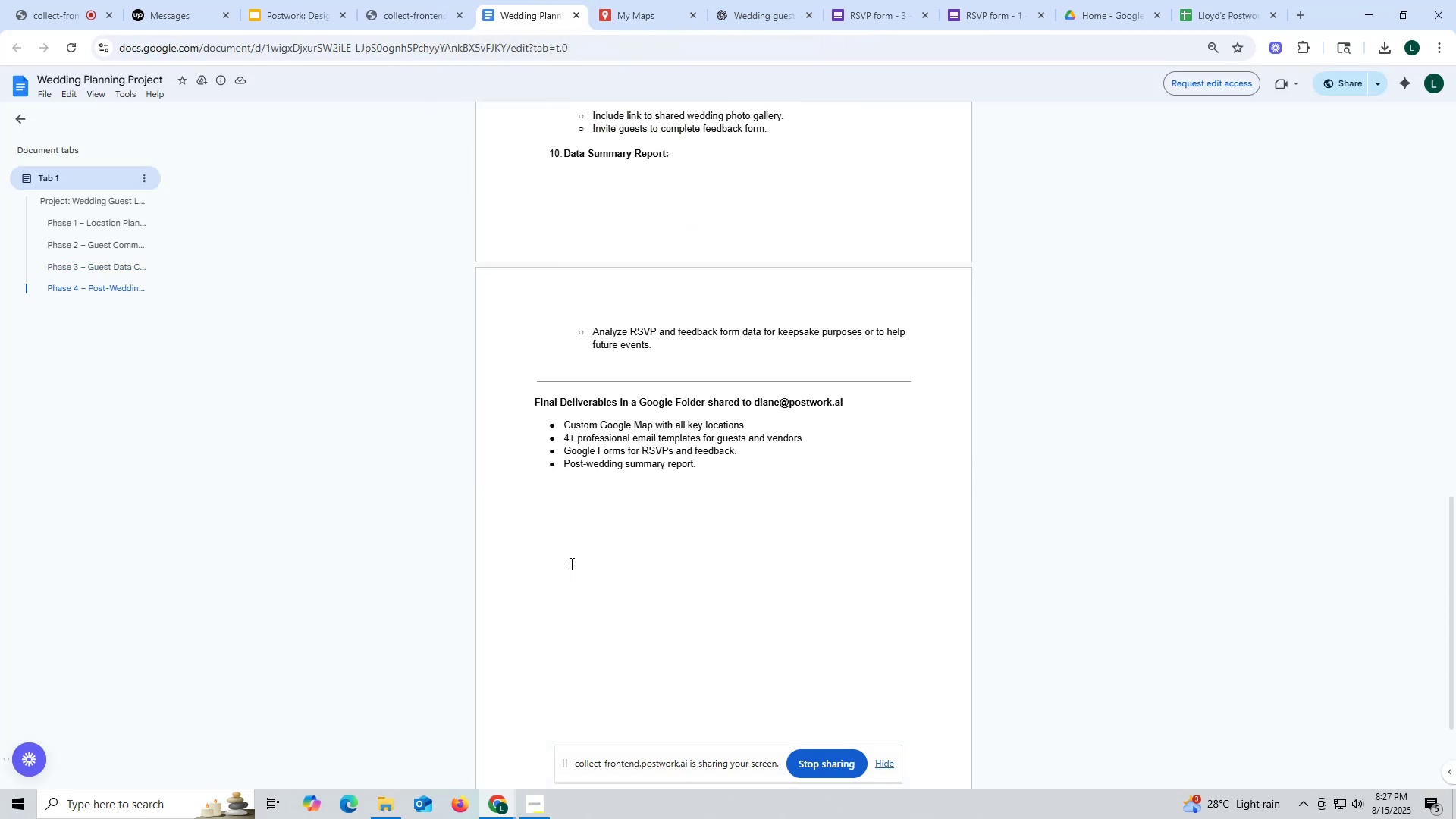 
scroll: coordinate [570, 563], scroll_direction: up, amount: 2.0
 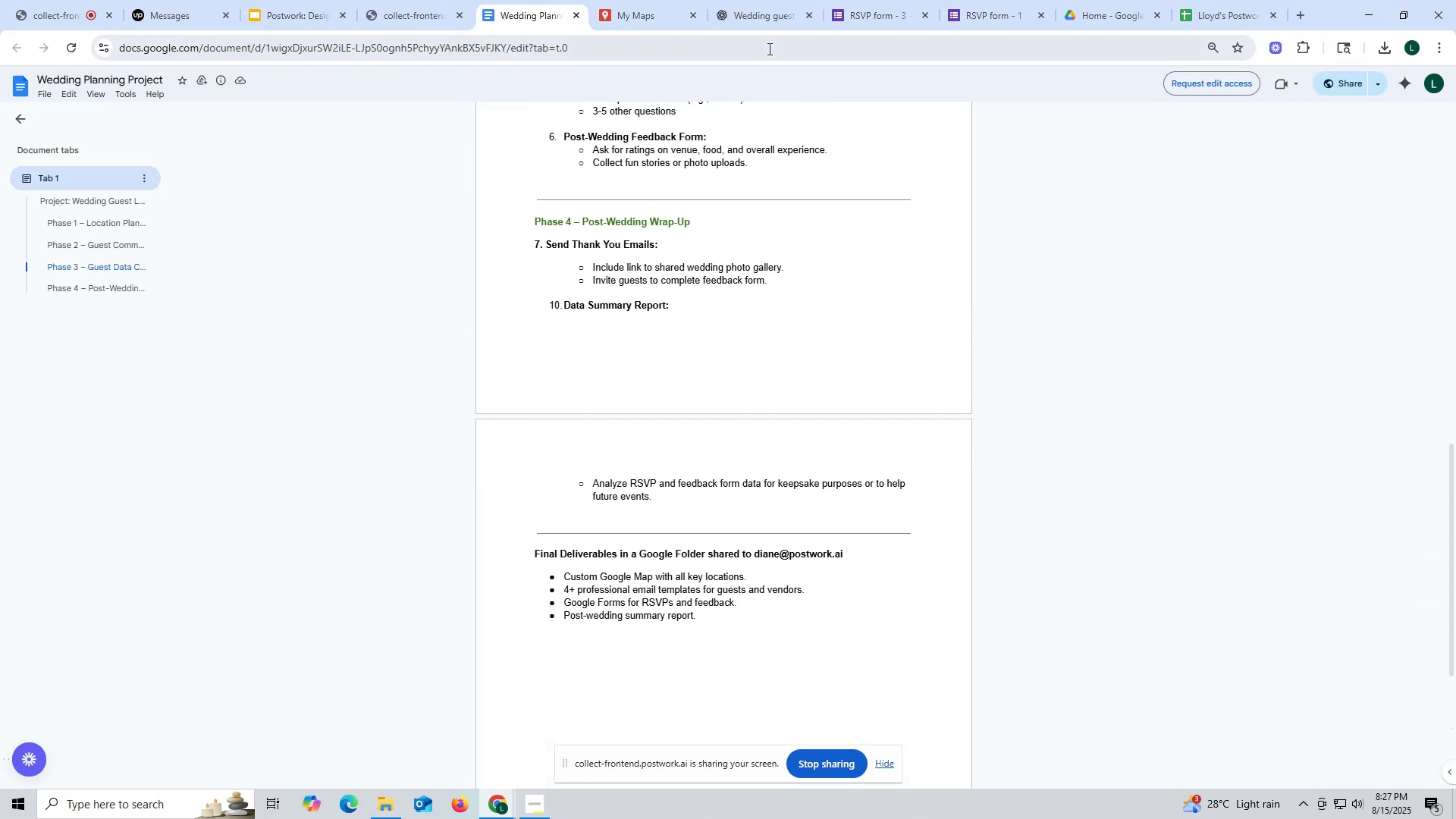 
left_click_drag(start_coordinate=[769, 17], to_coordinate=[767, 21])
 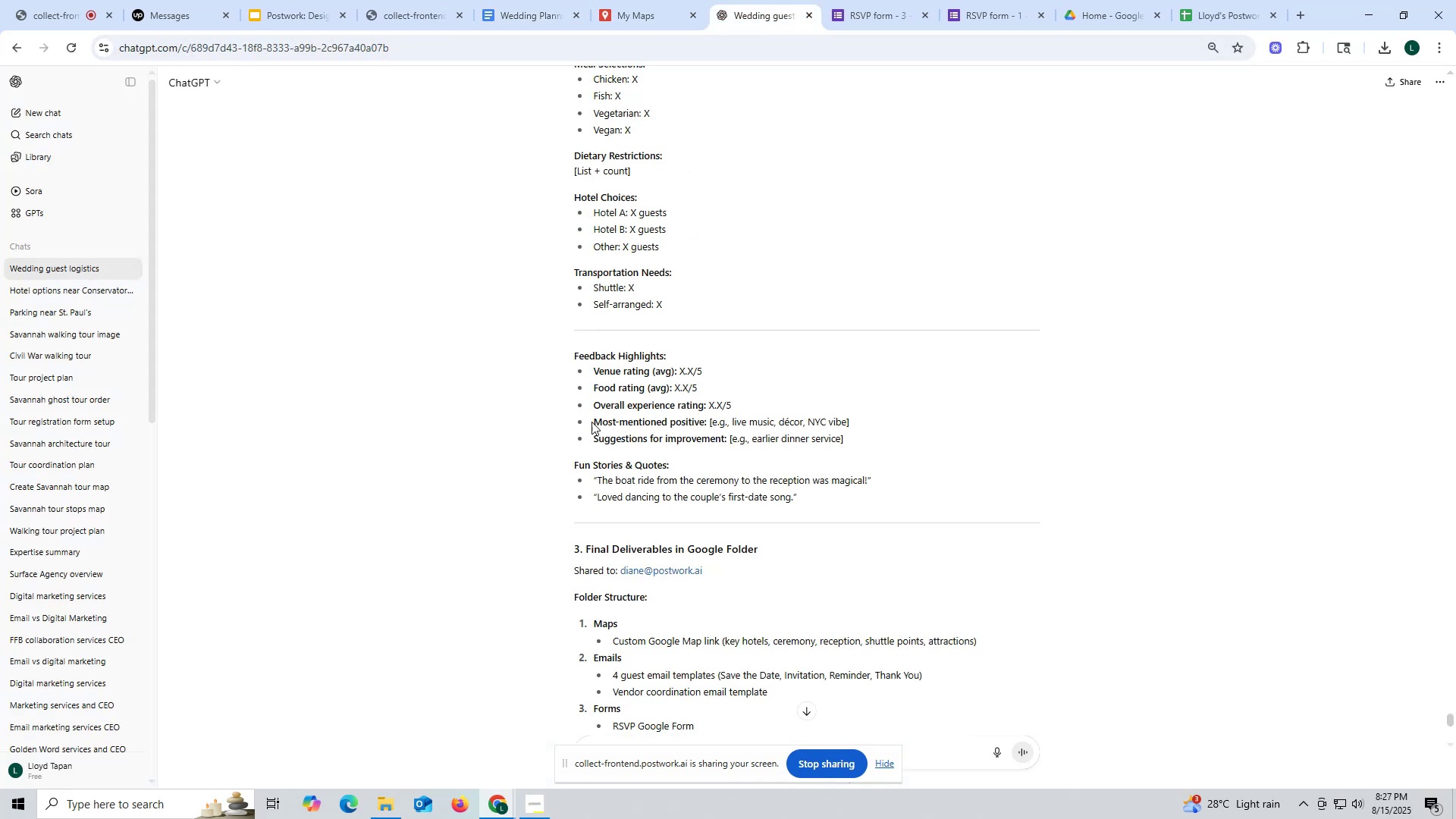 
scroll: coordinate [595, 397], scroll_direction: up, amount: 5.0
 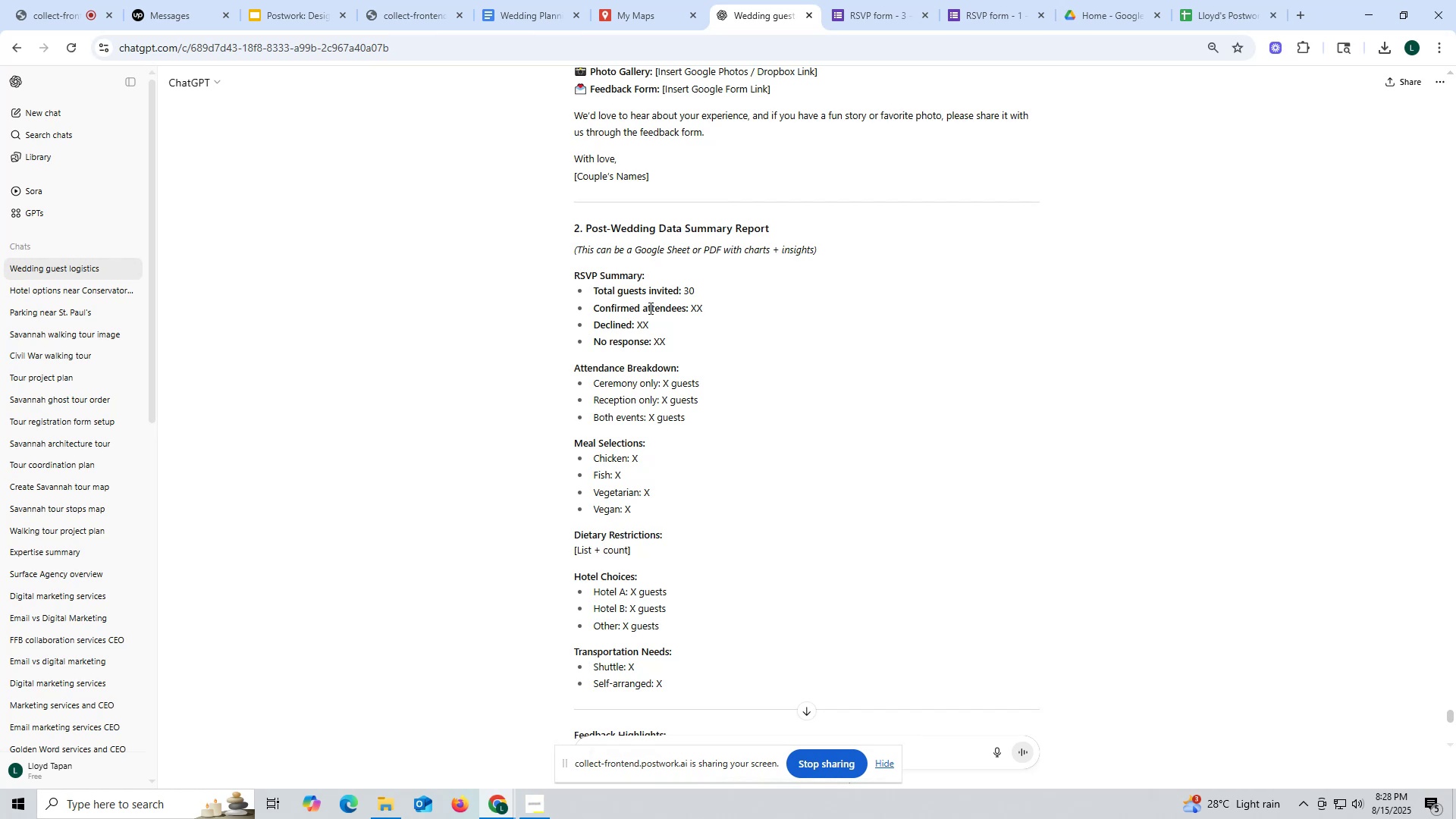 
wait(34.86)
 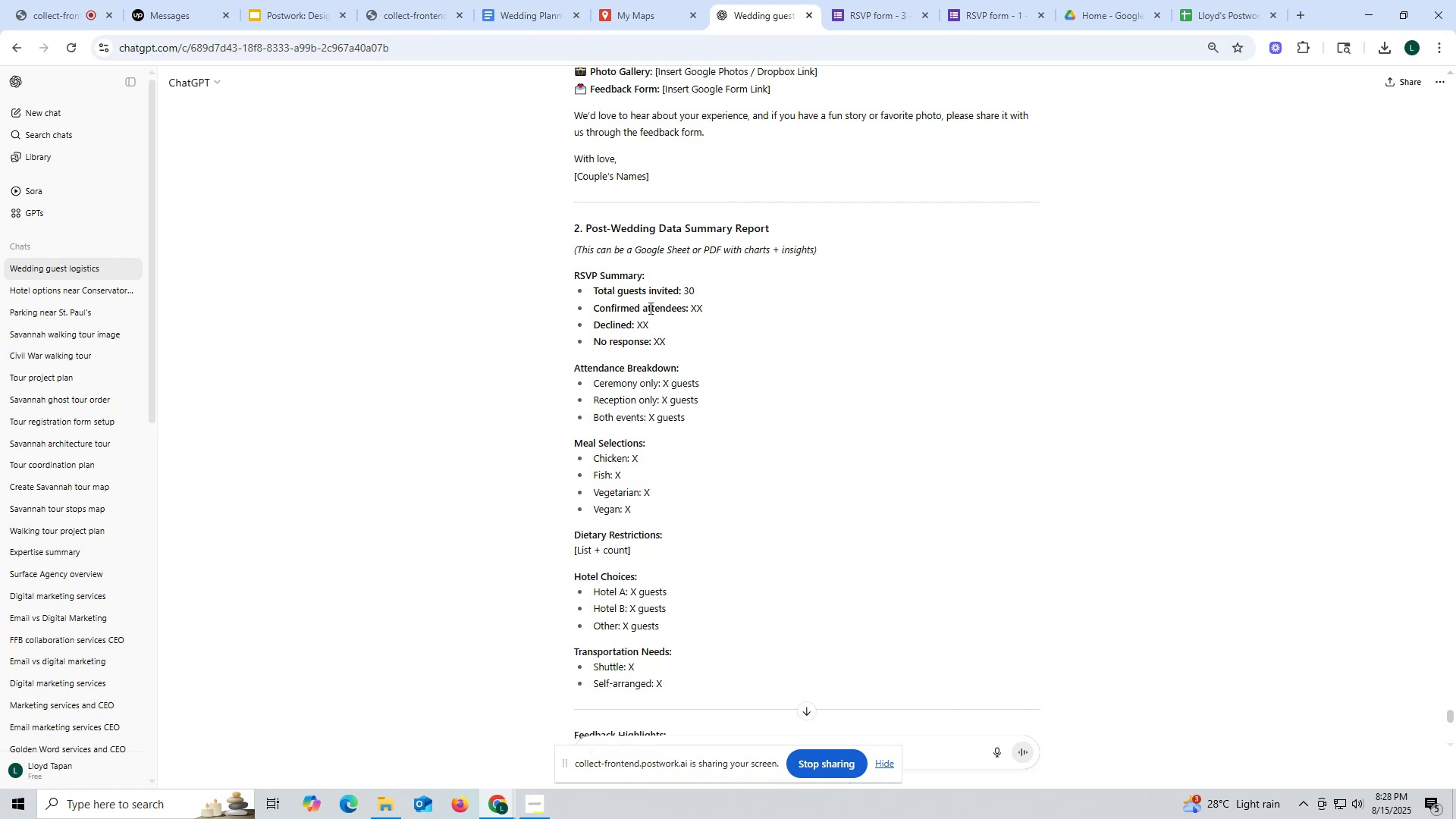 
left_click([564, 272])
 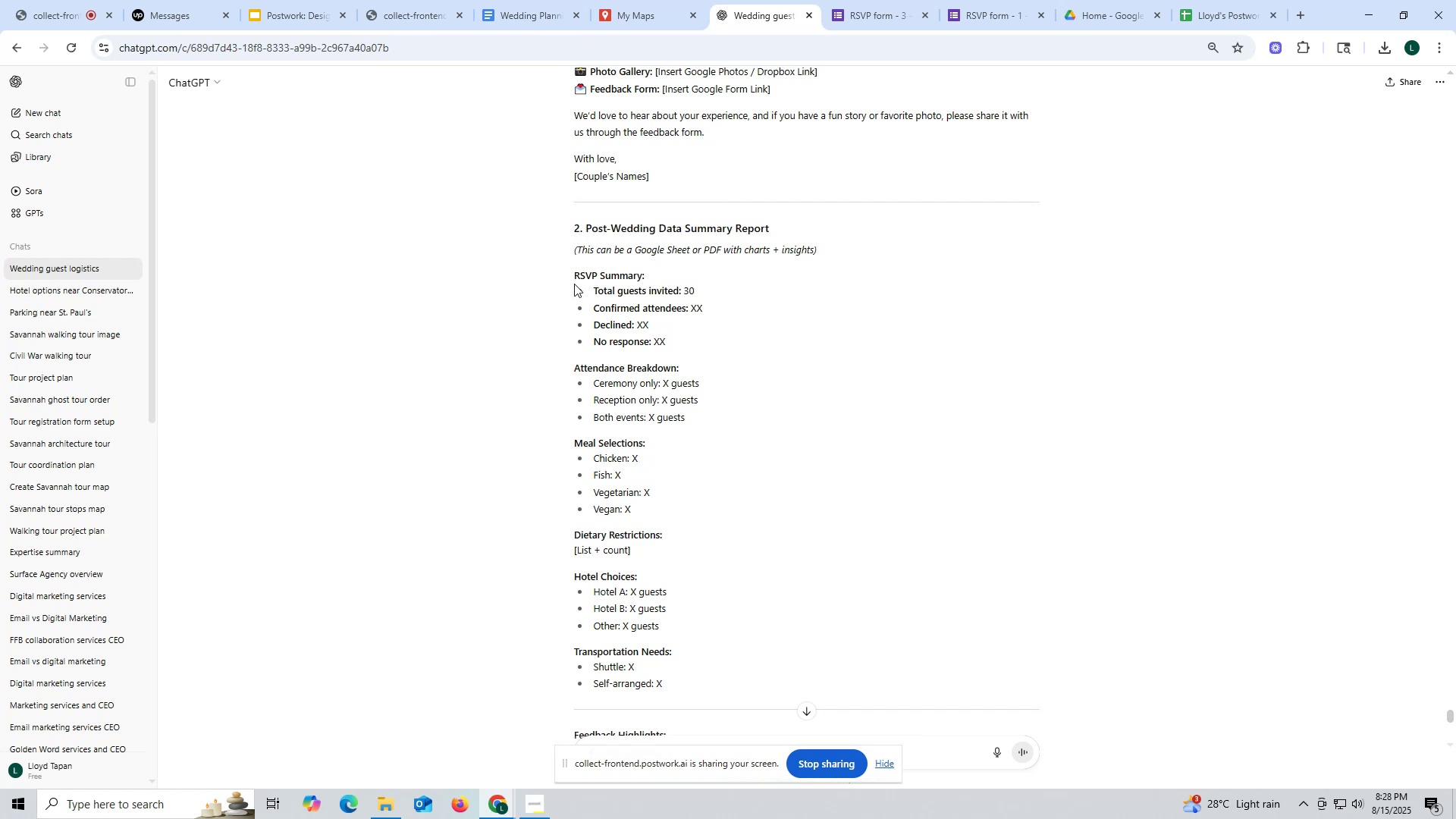 
left_click_drag(start_coordinate=[570, 275], to_coordinate=[641, 276])
 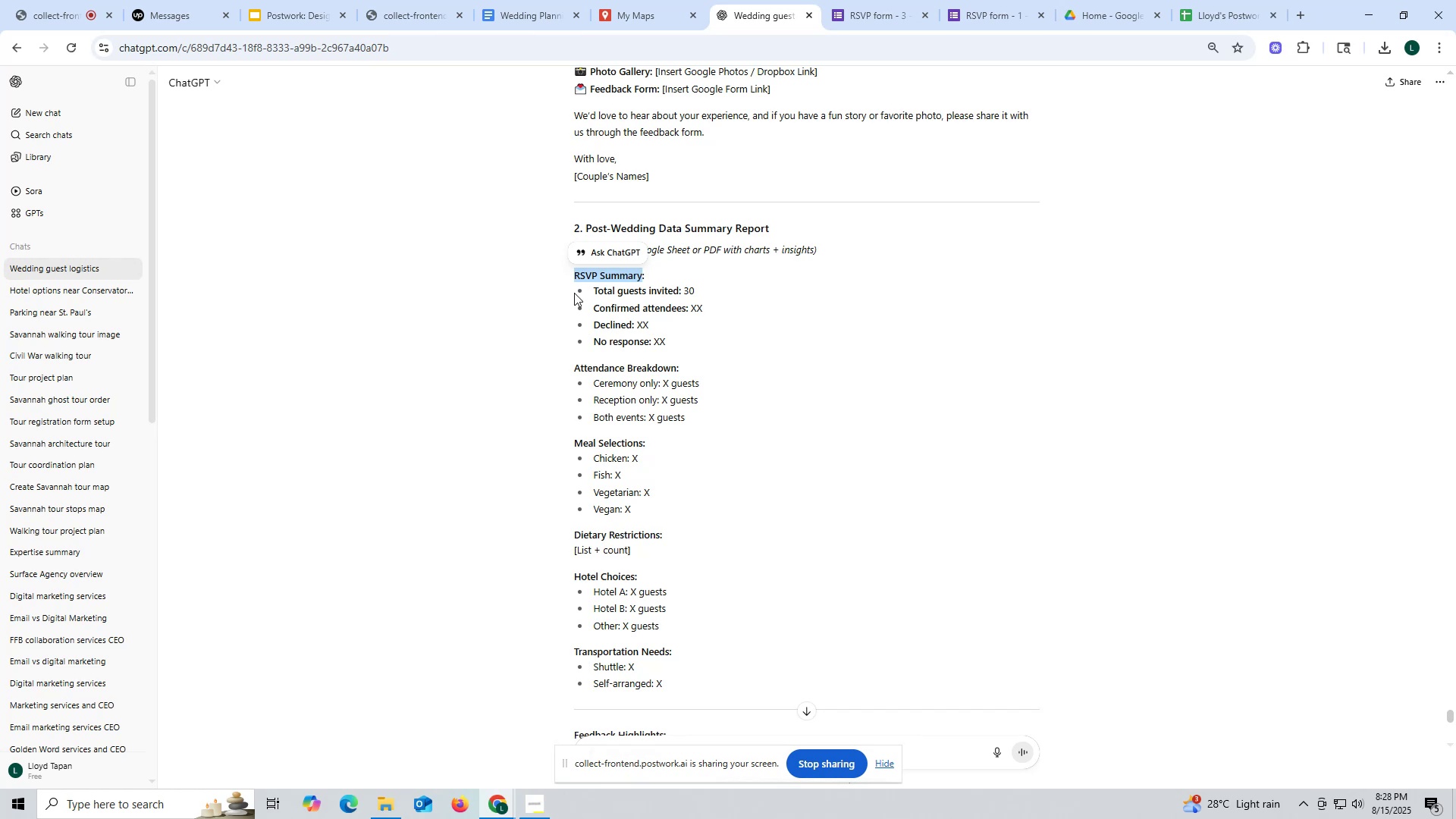 
key(Control+C)
 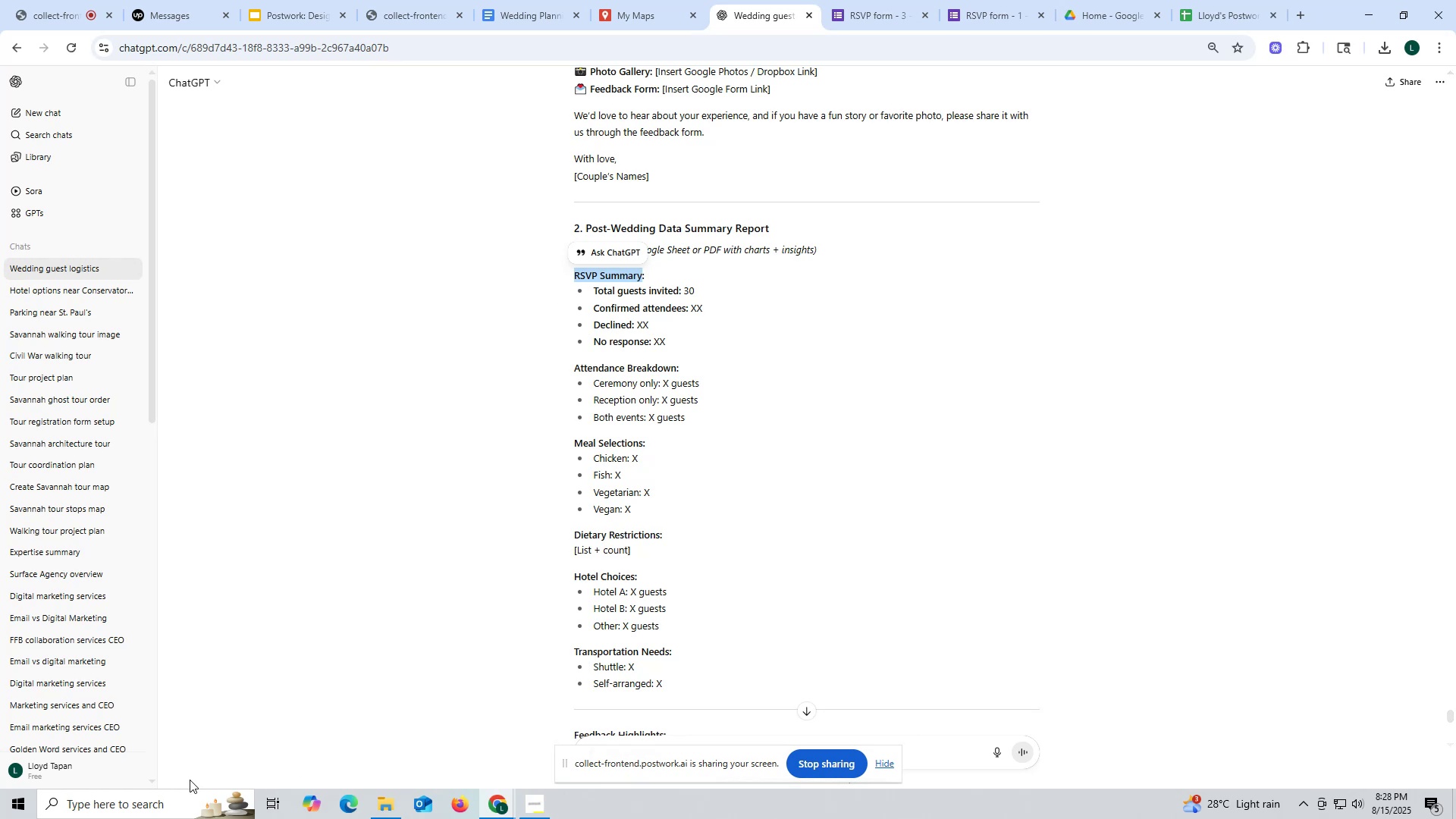 
left_click([114, 805])
 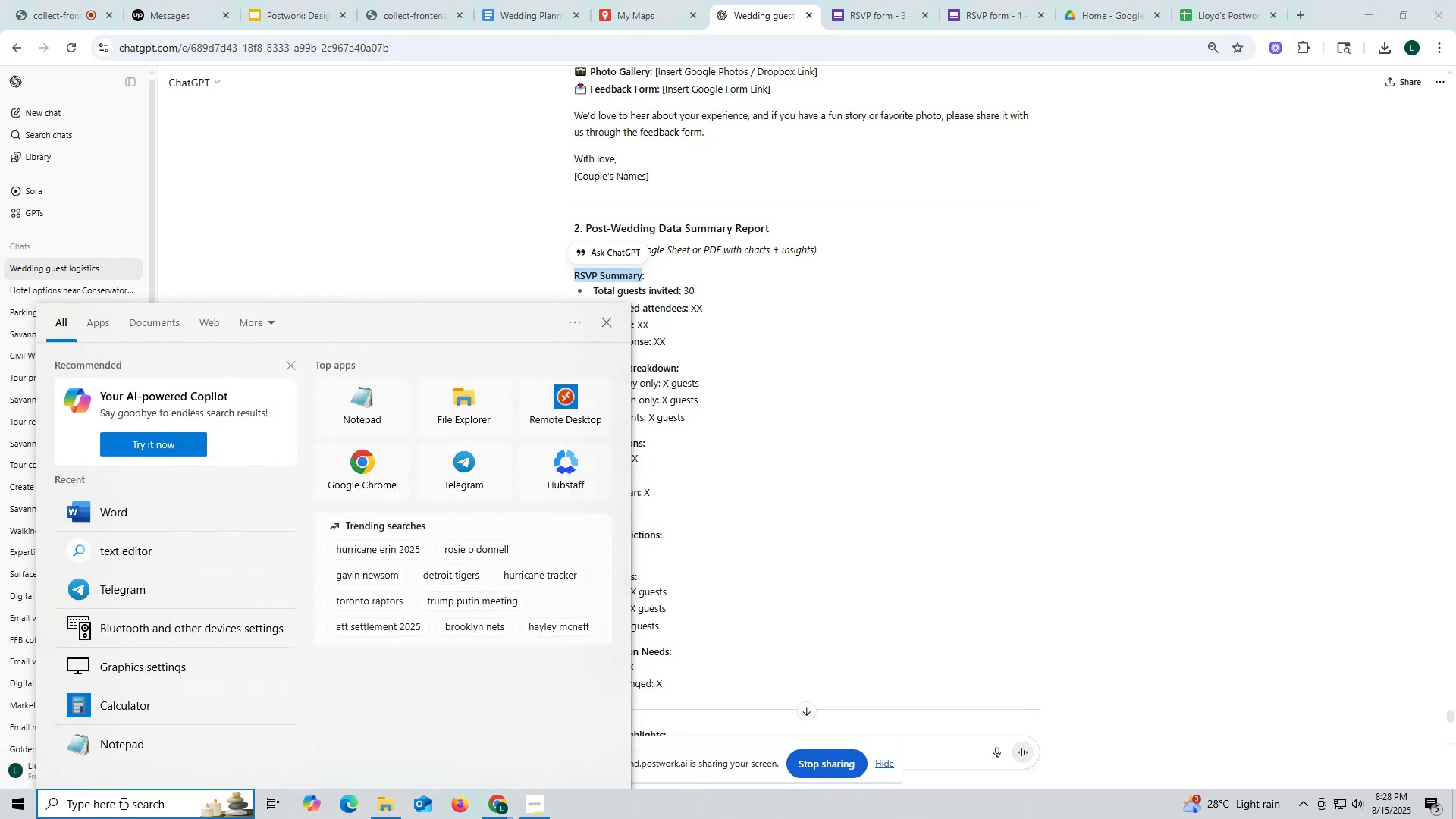 
type(go)
 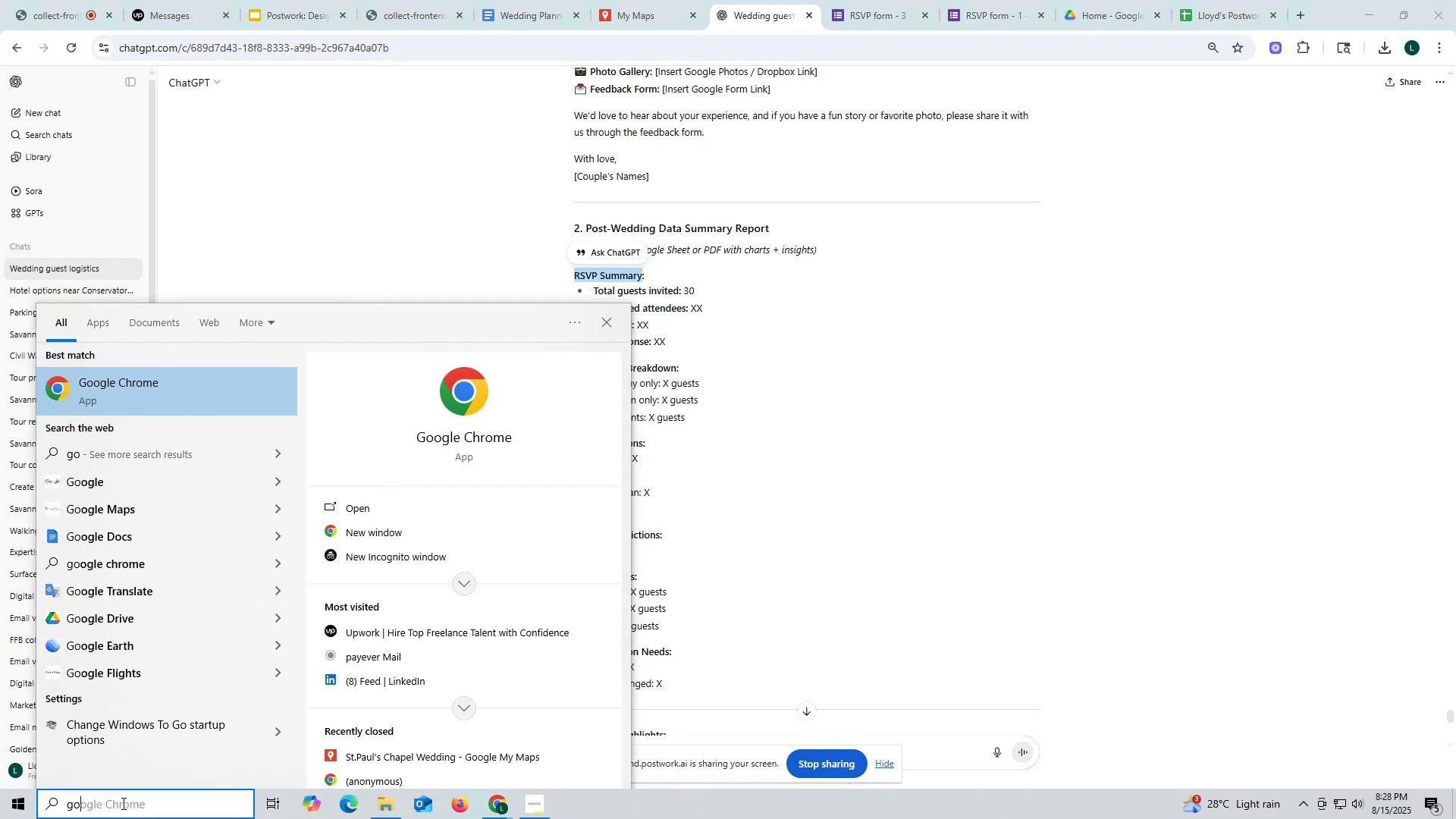 
hold_key(key=Backspace, duration=0.7)
 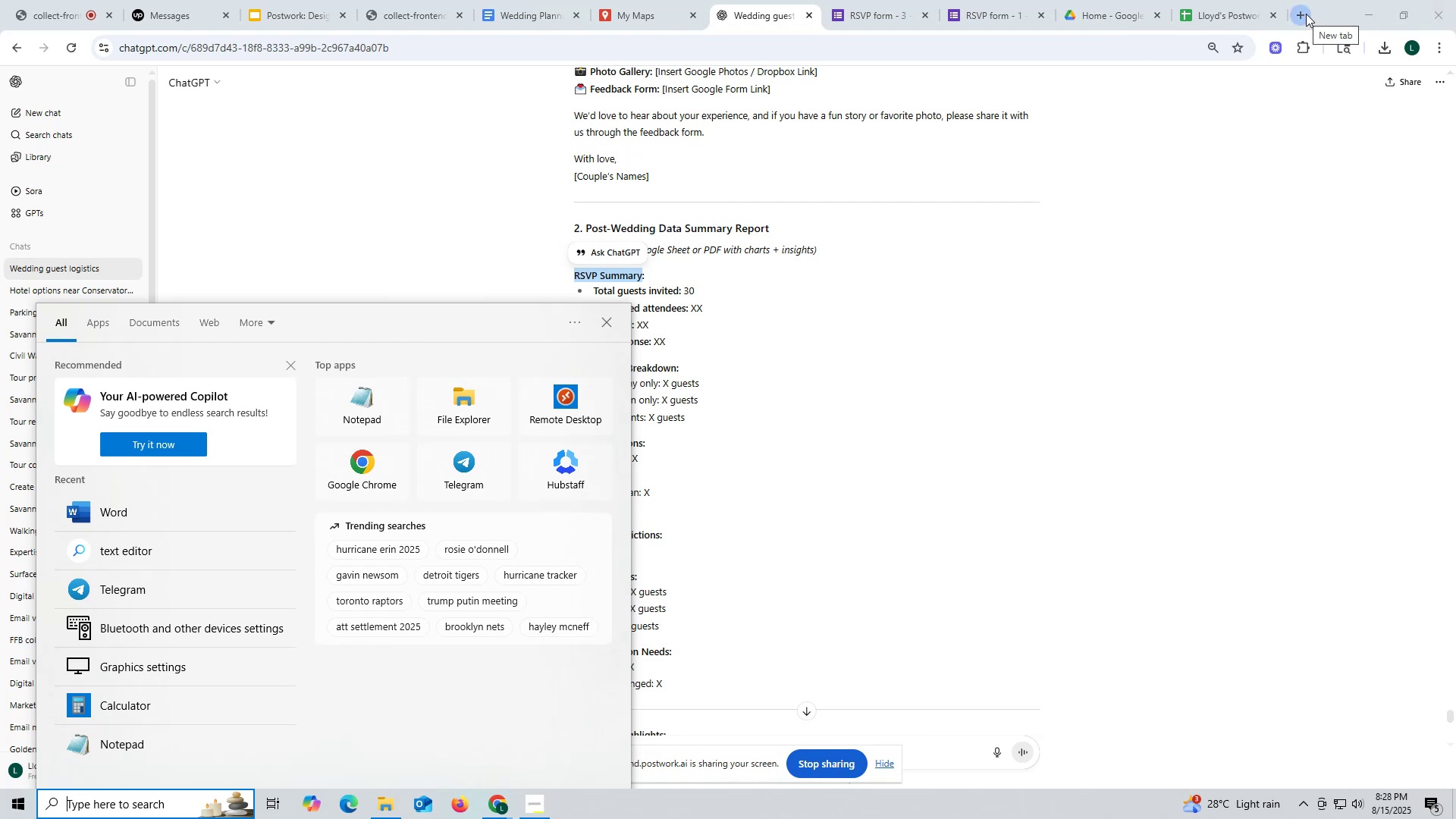 
wait(5.87)
 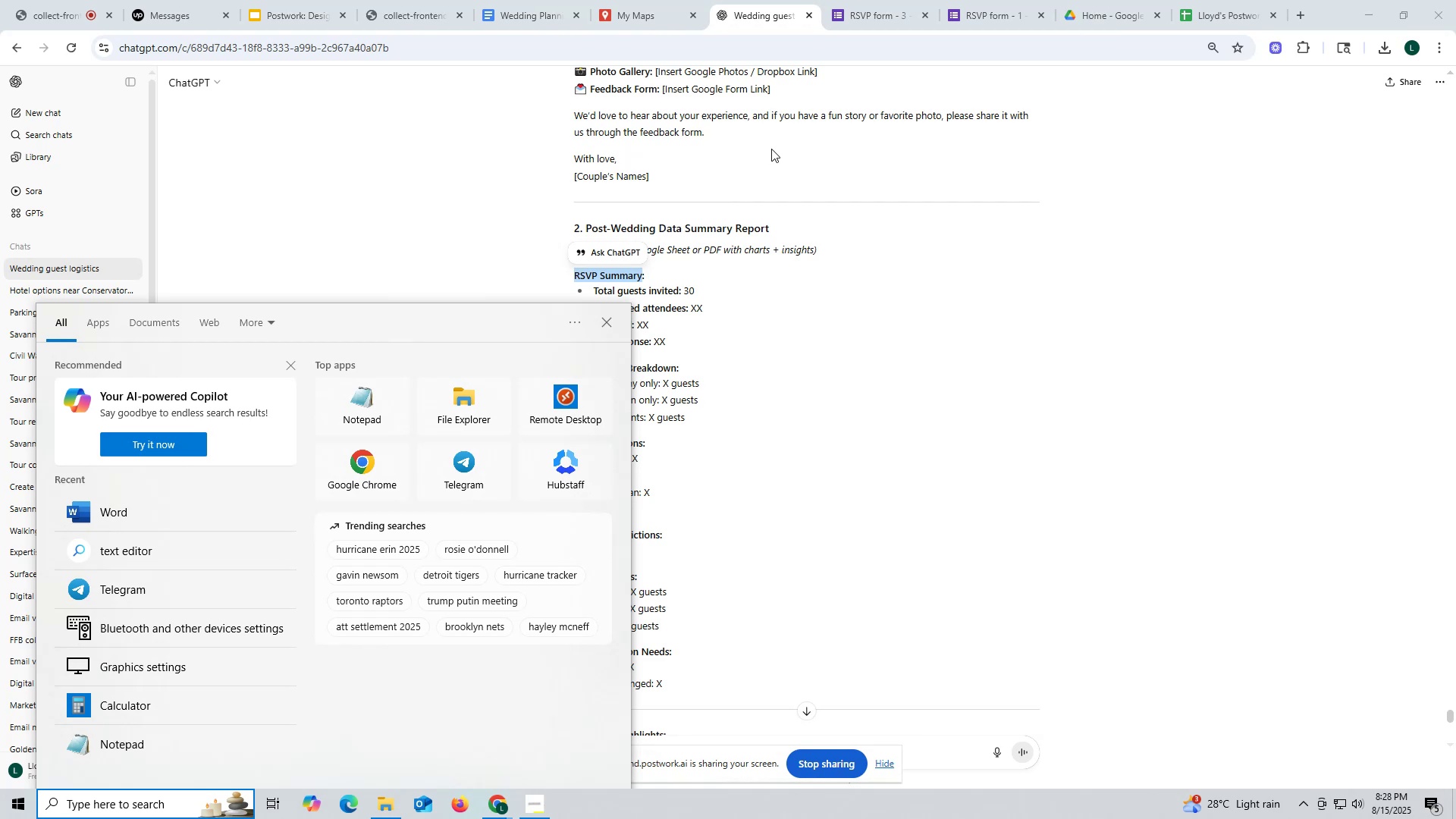 
left_click([1306, 14])
 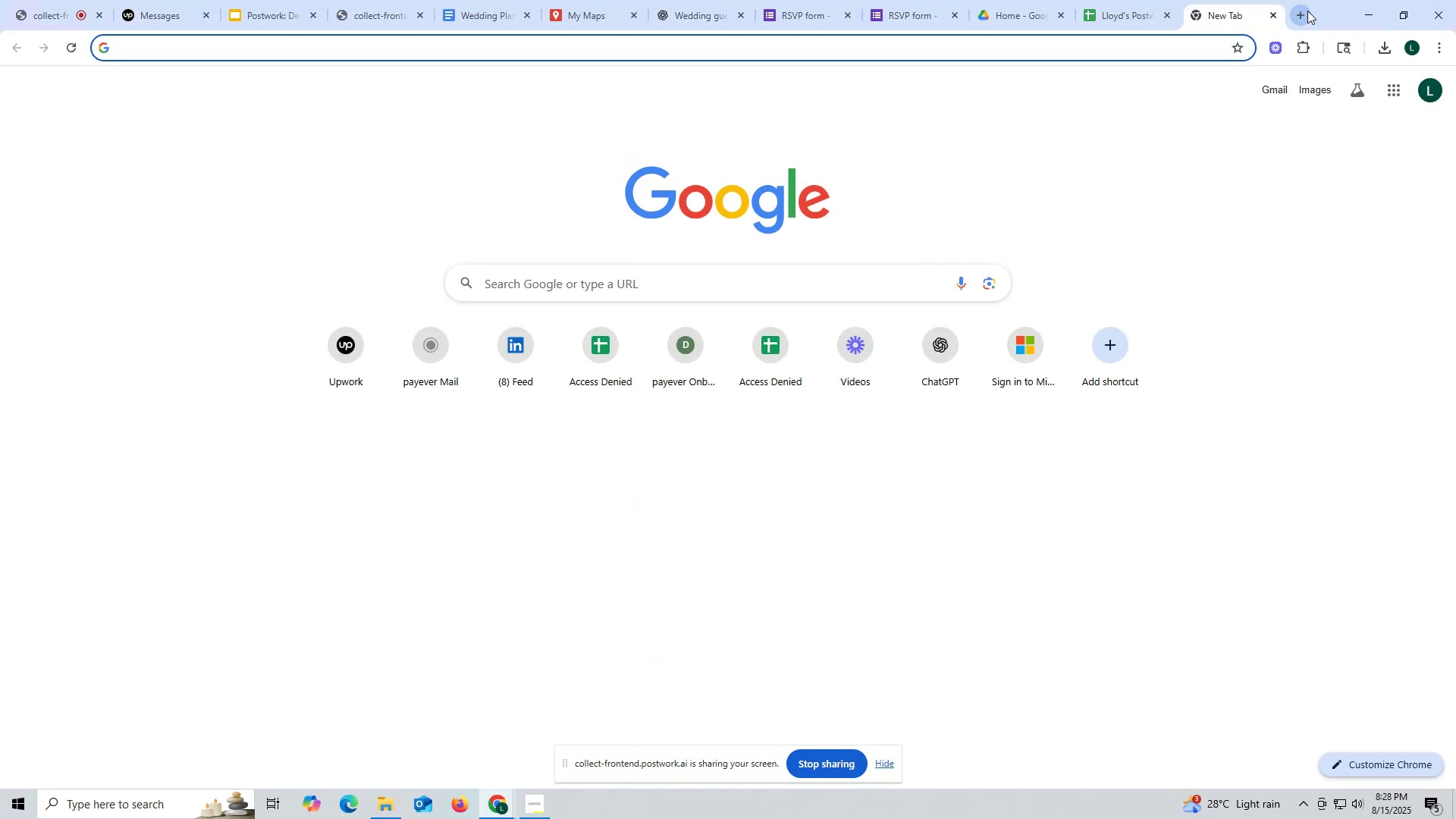 
type(google sh)
 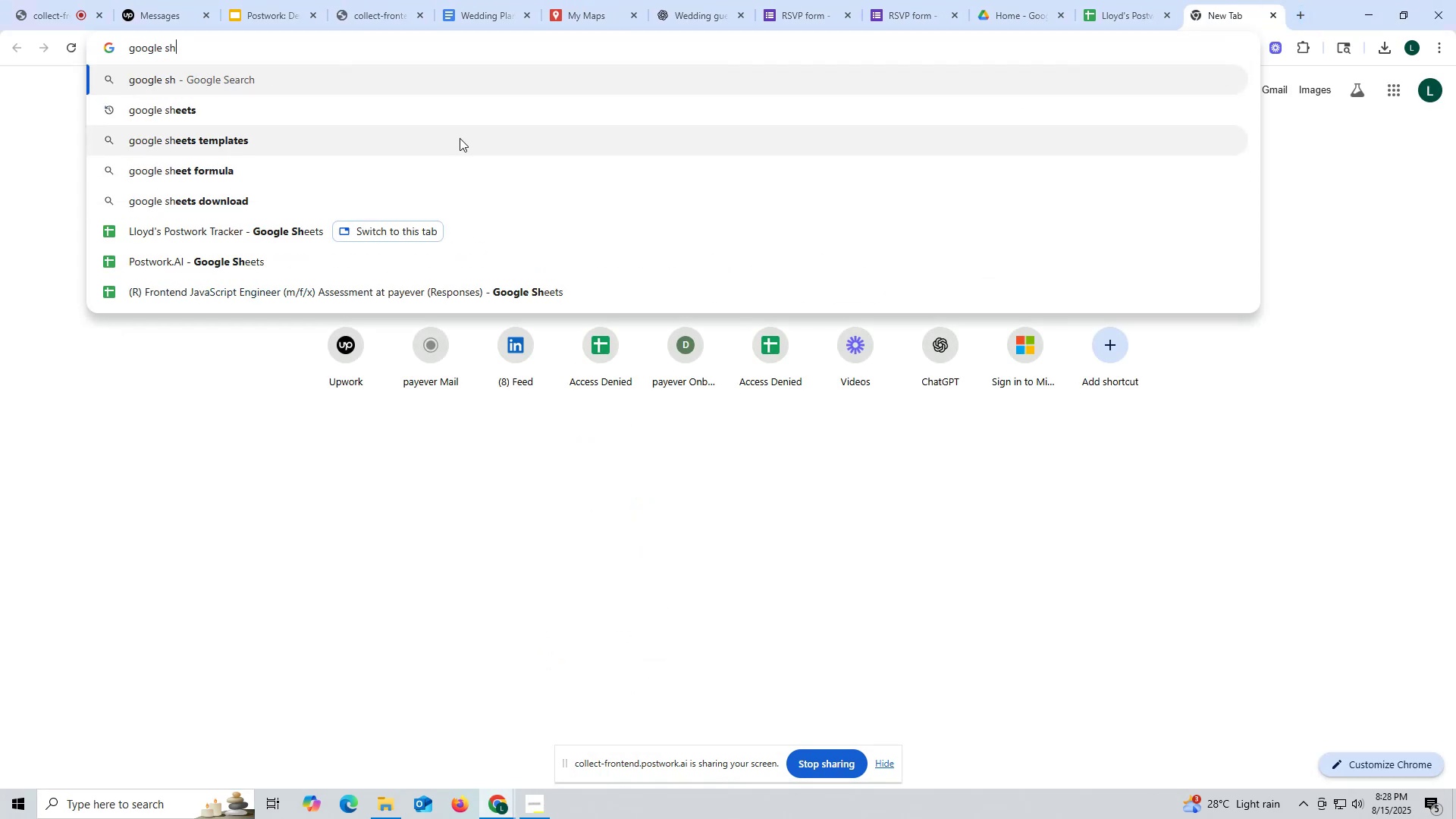 
left_click([458, 115])
 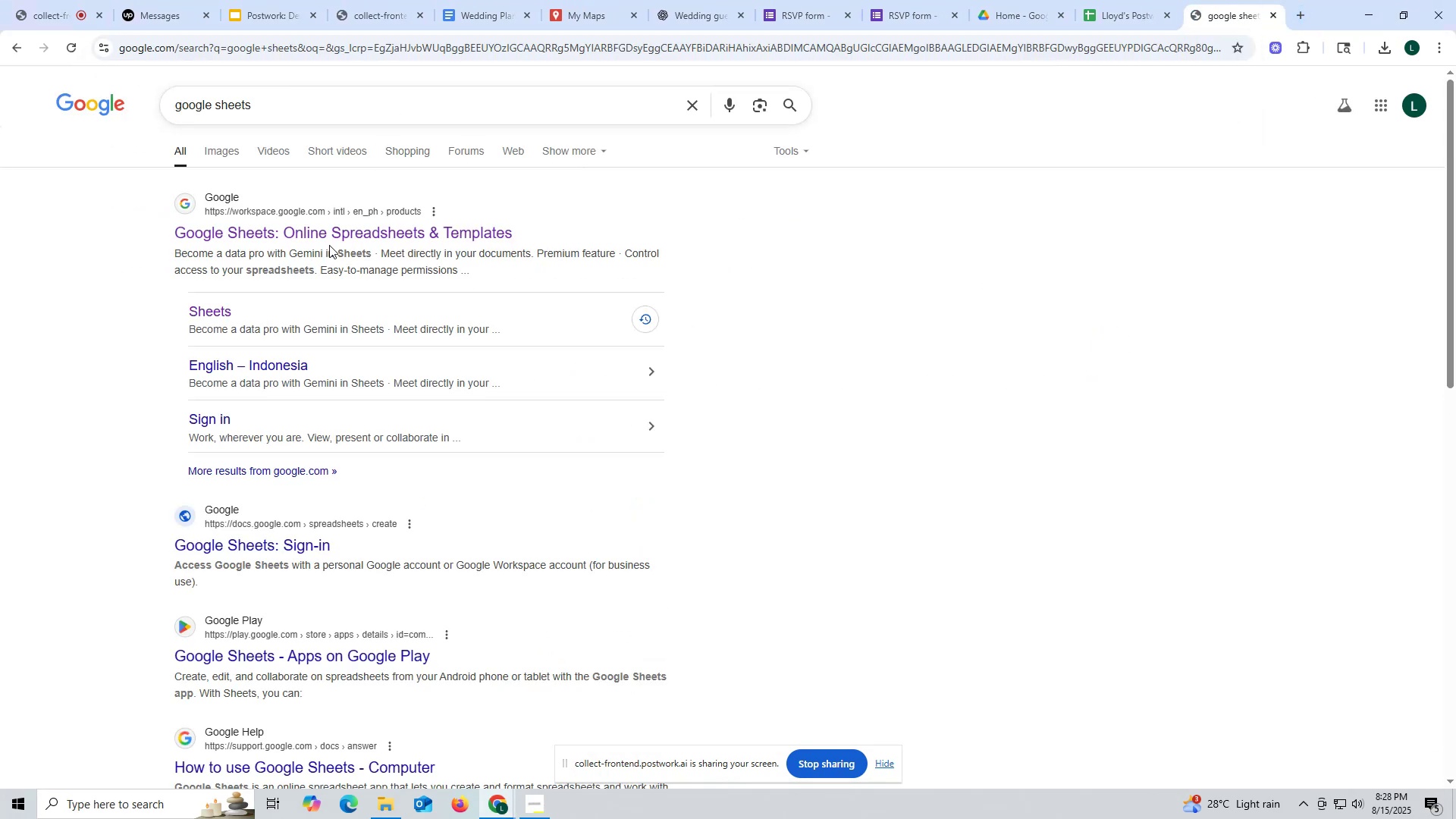 
left_click([328, 236])
 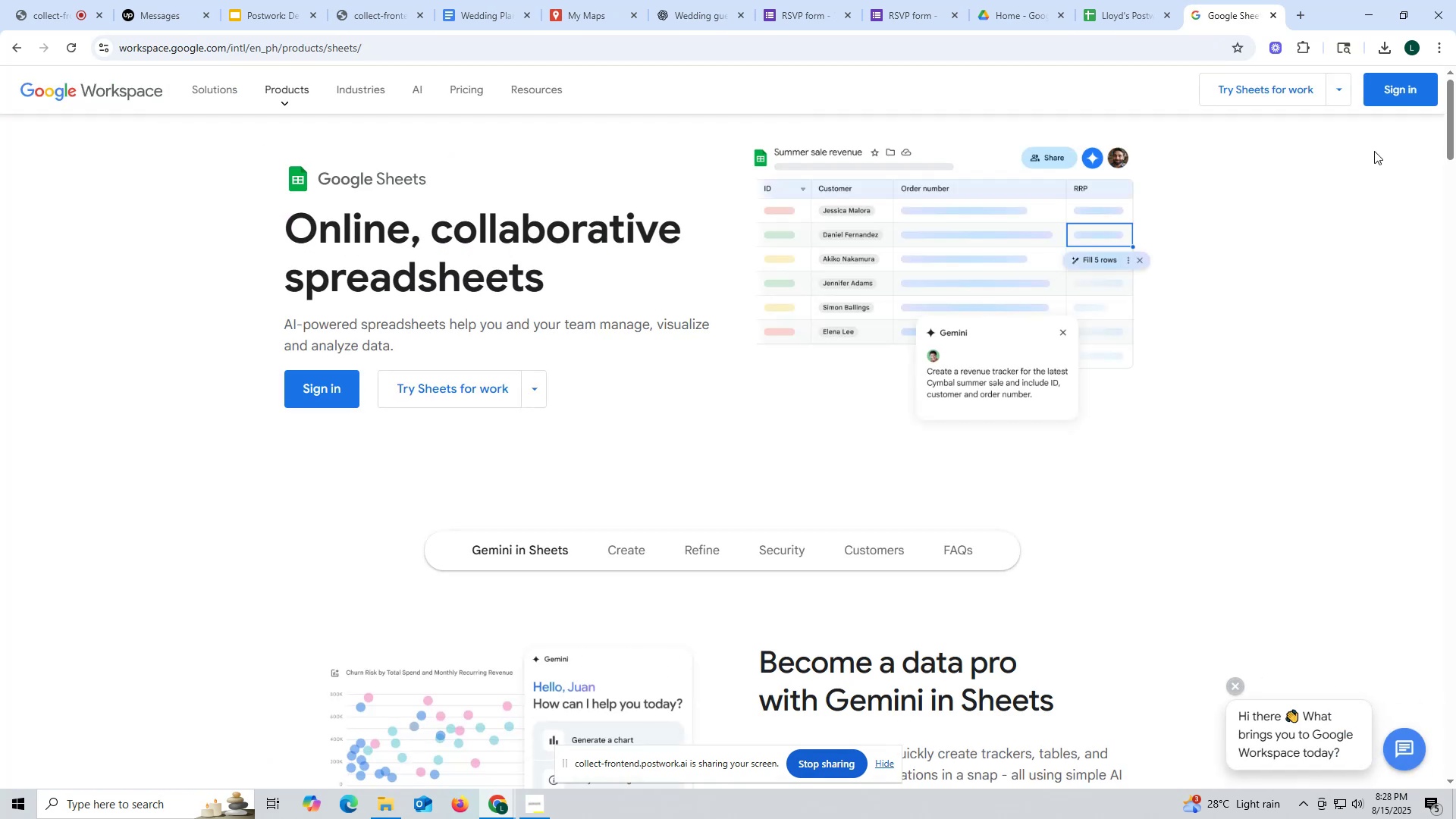 
left_click([1390, 94])
 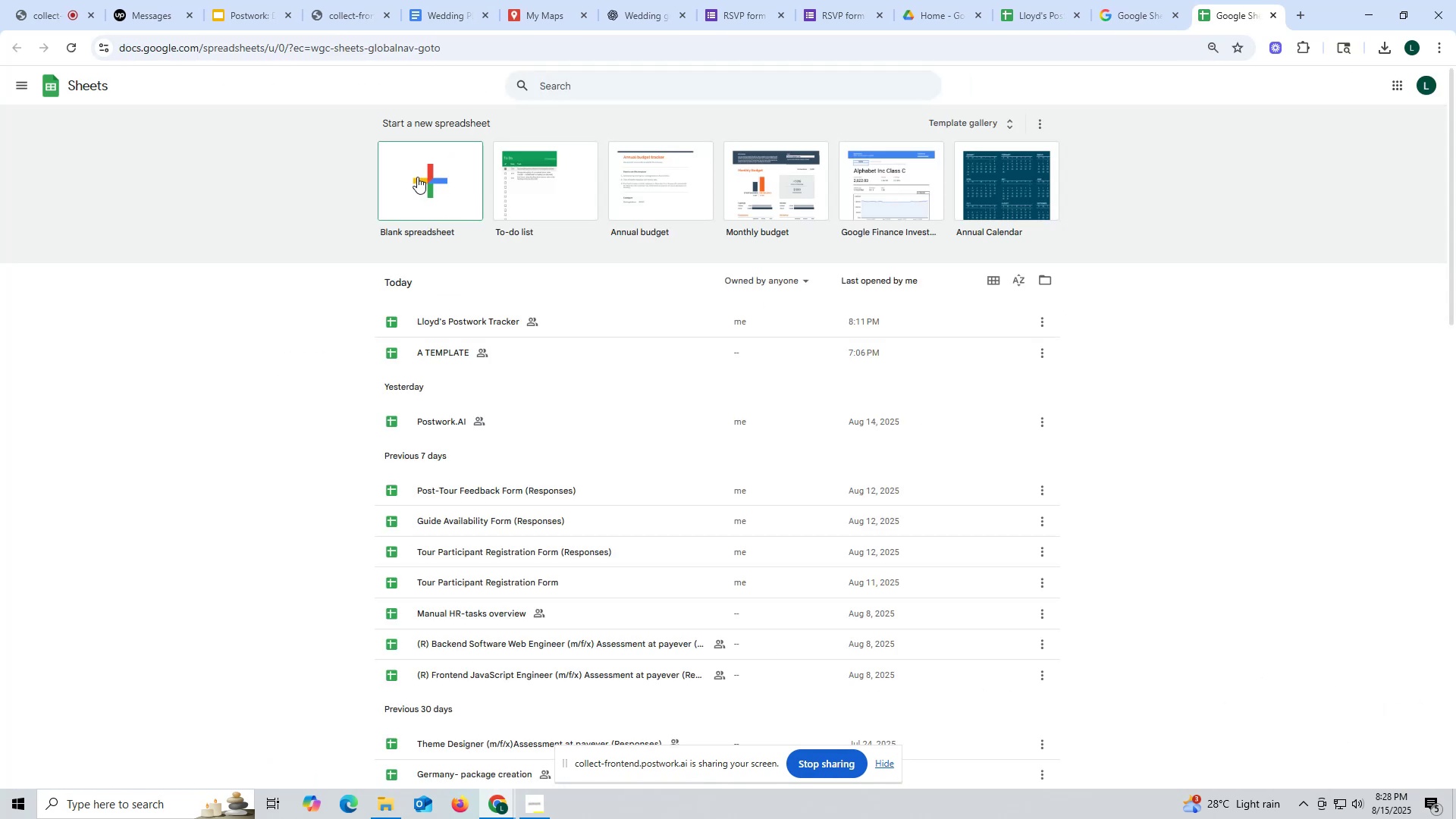 
left_click([417, 177])
 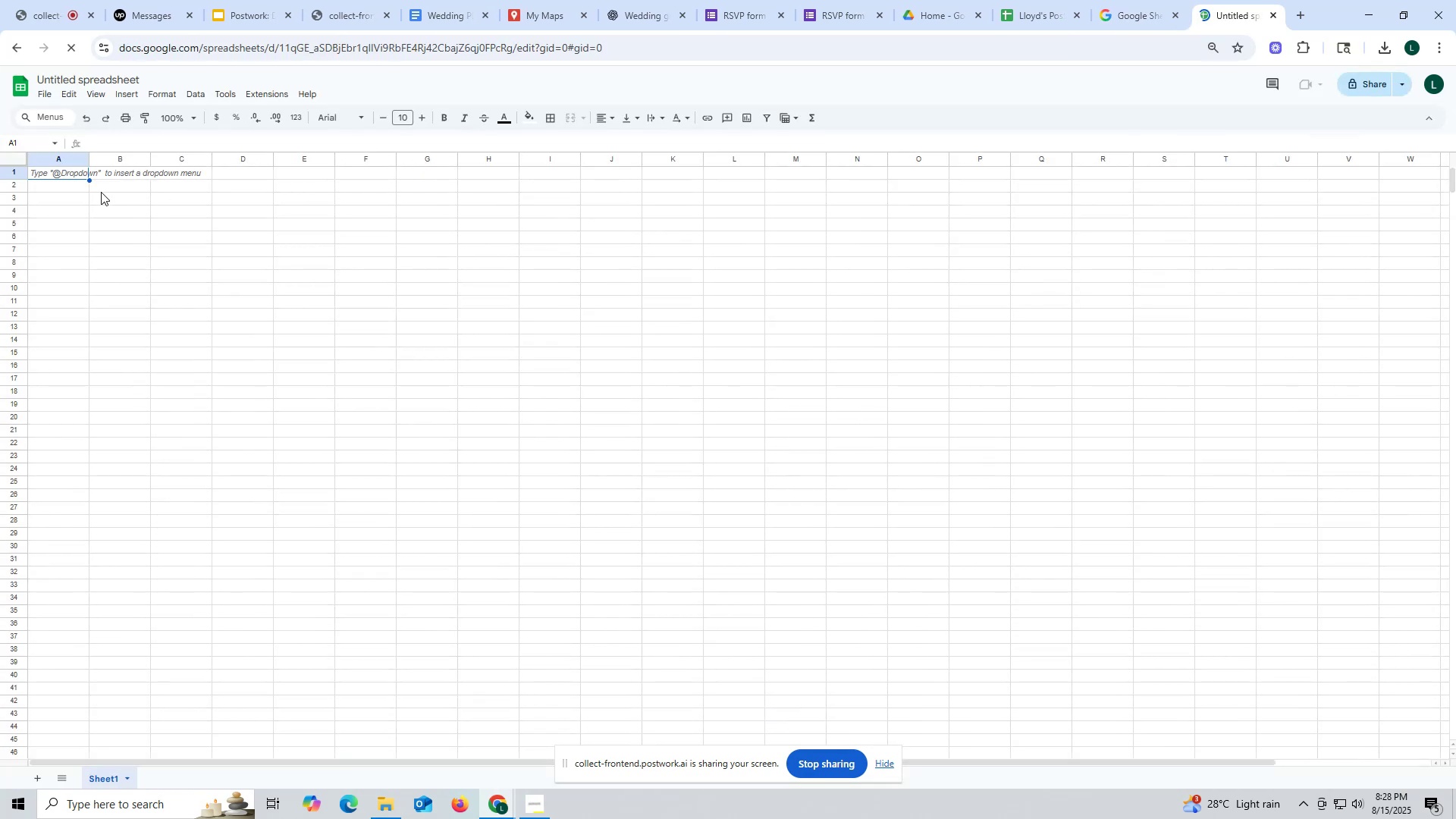 
left_click([68, 171])
 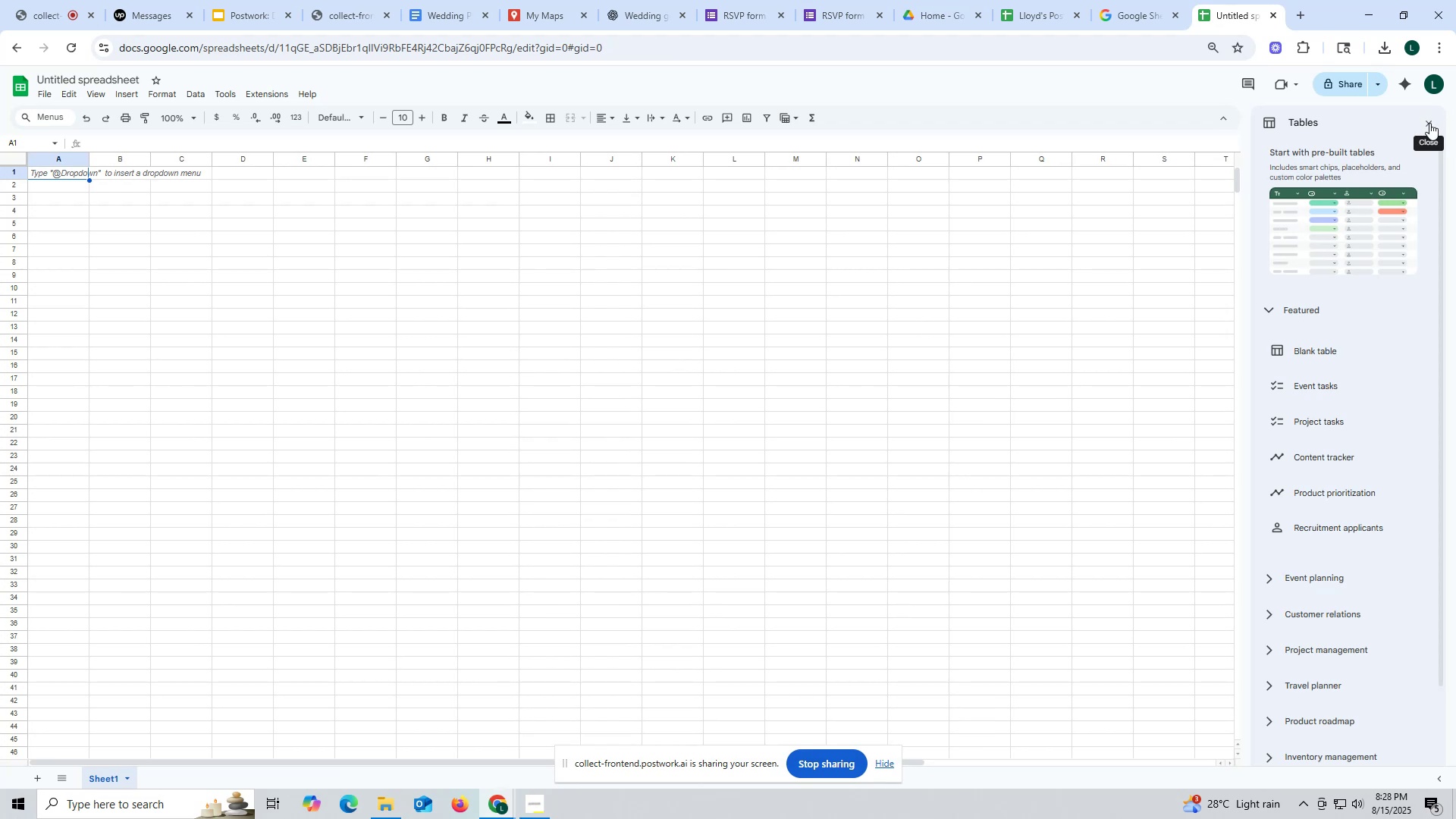 
left_click([1429, 123])
 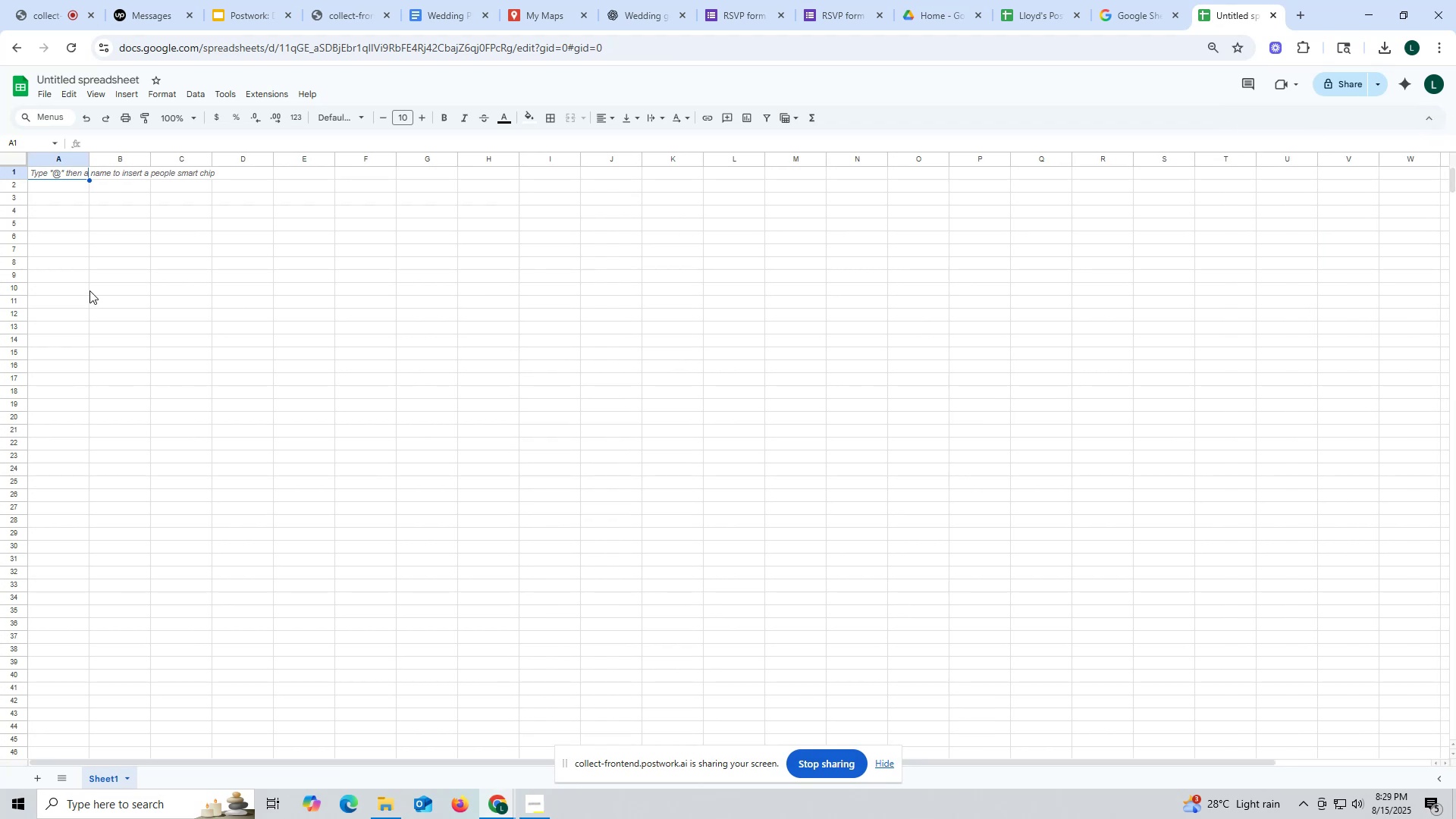 
left_click([89, 280])
 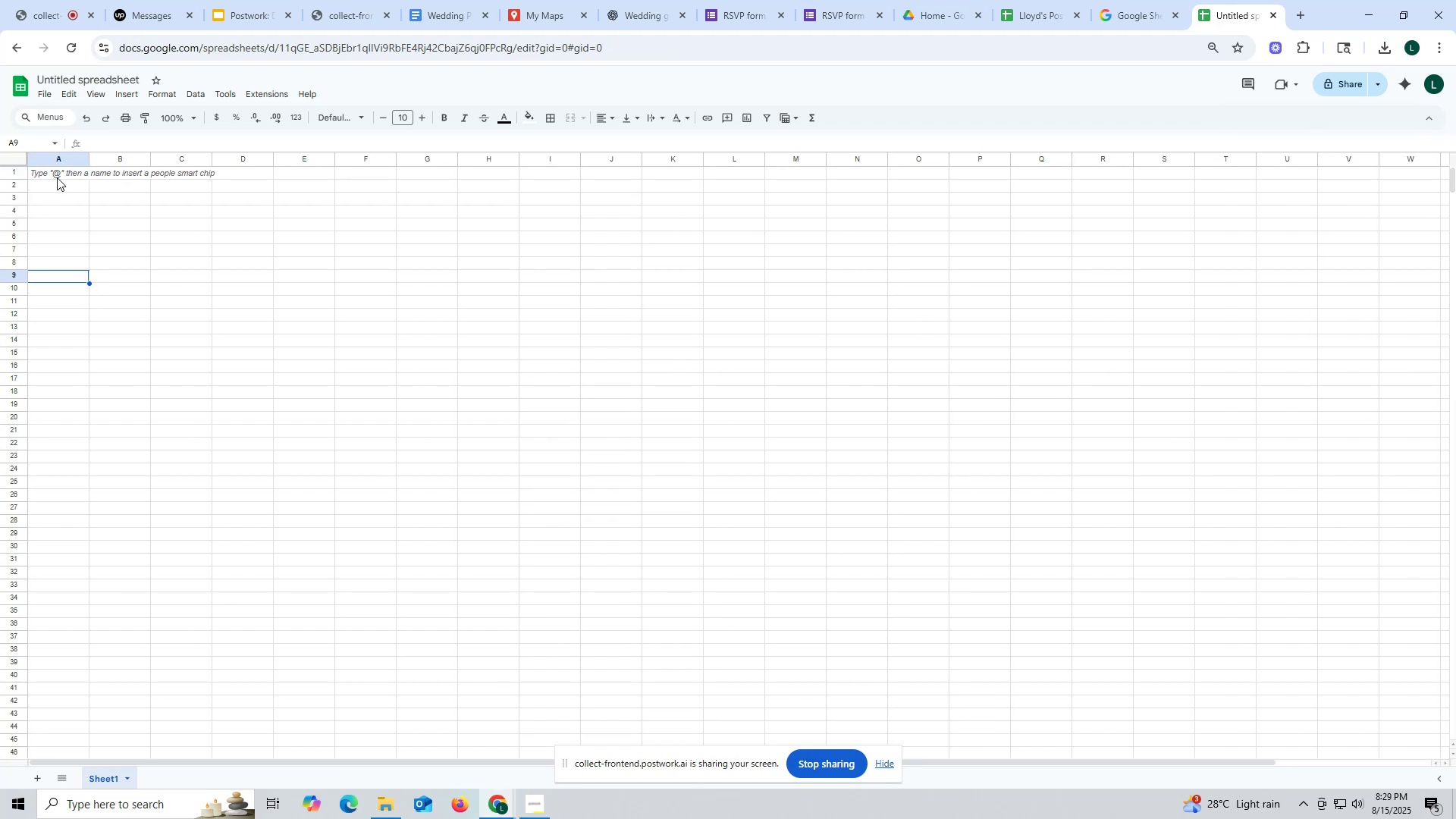 
left_click([57, 177])
 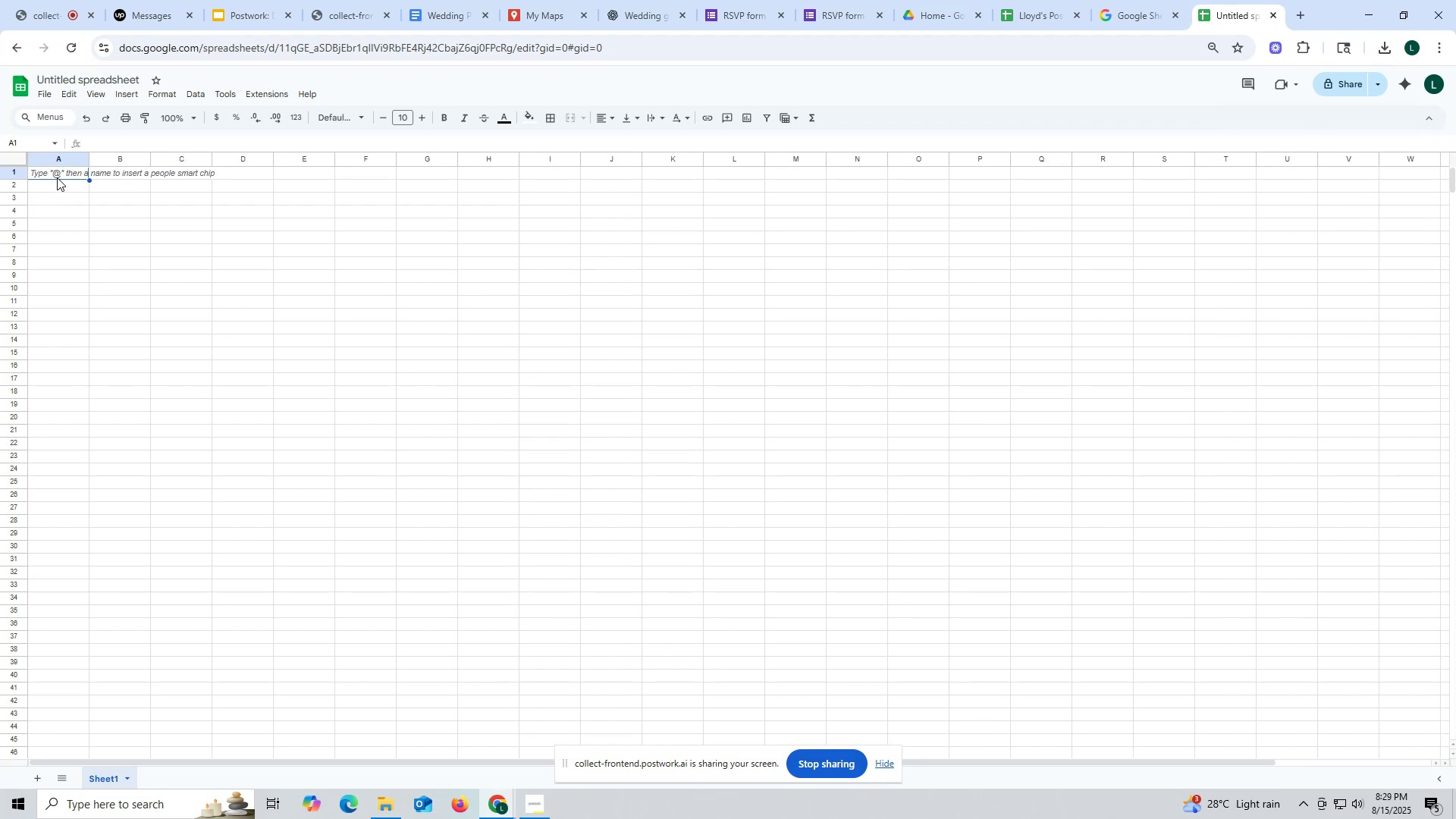 
key(Control+ControlLeft)
 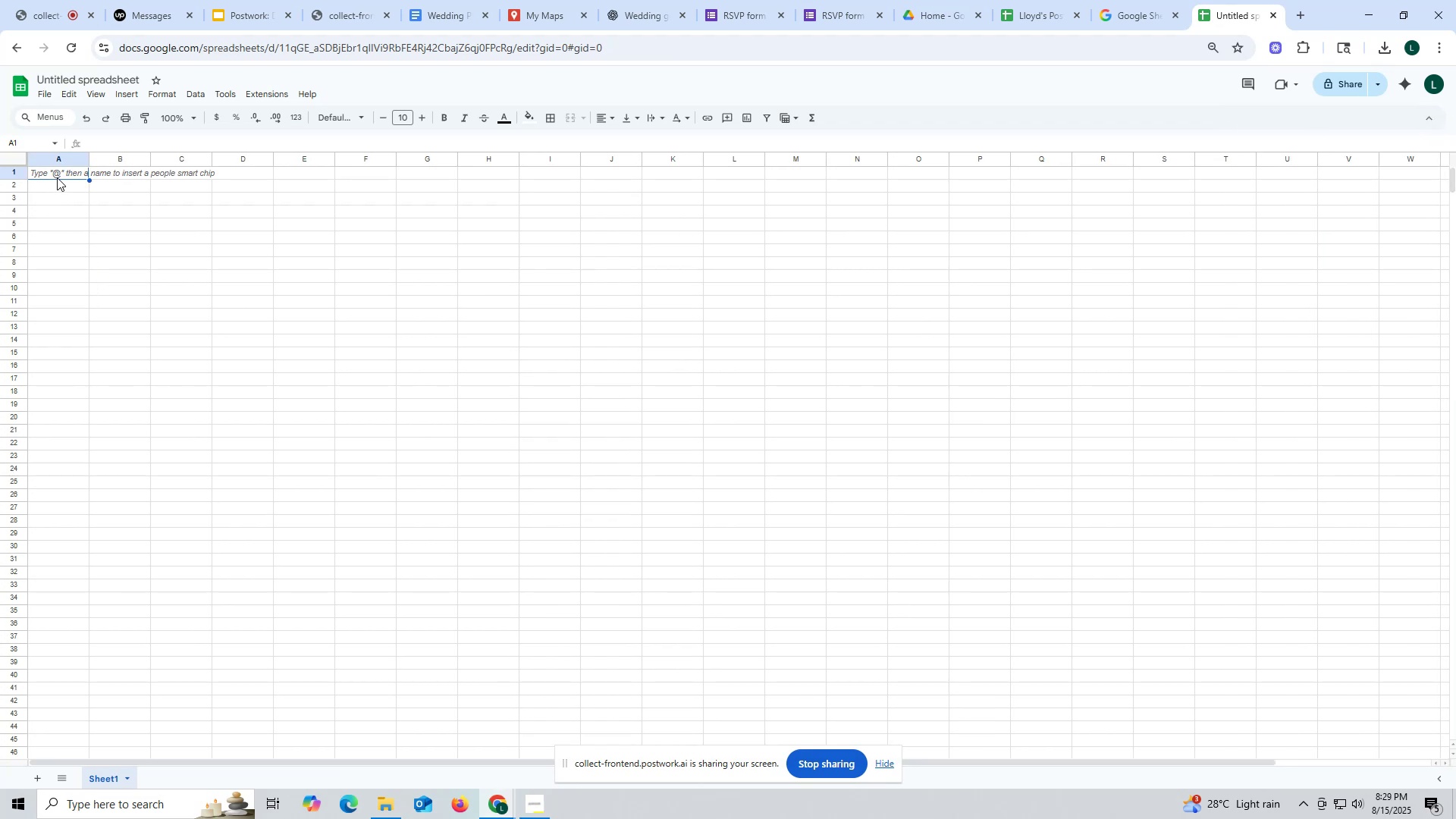 
key(Control+V)
 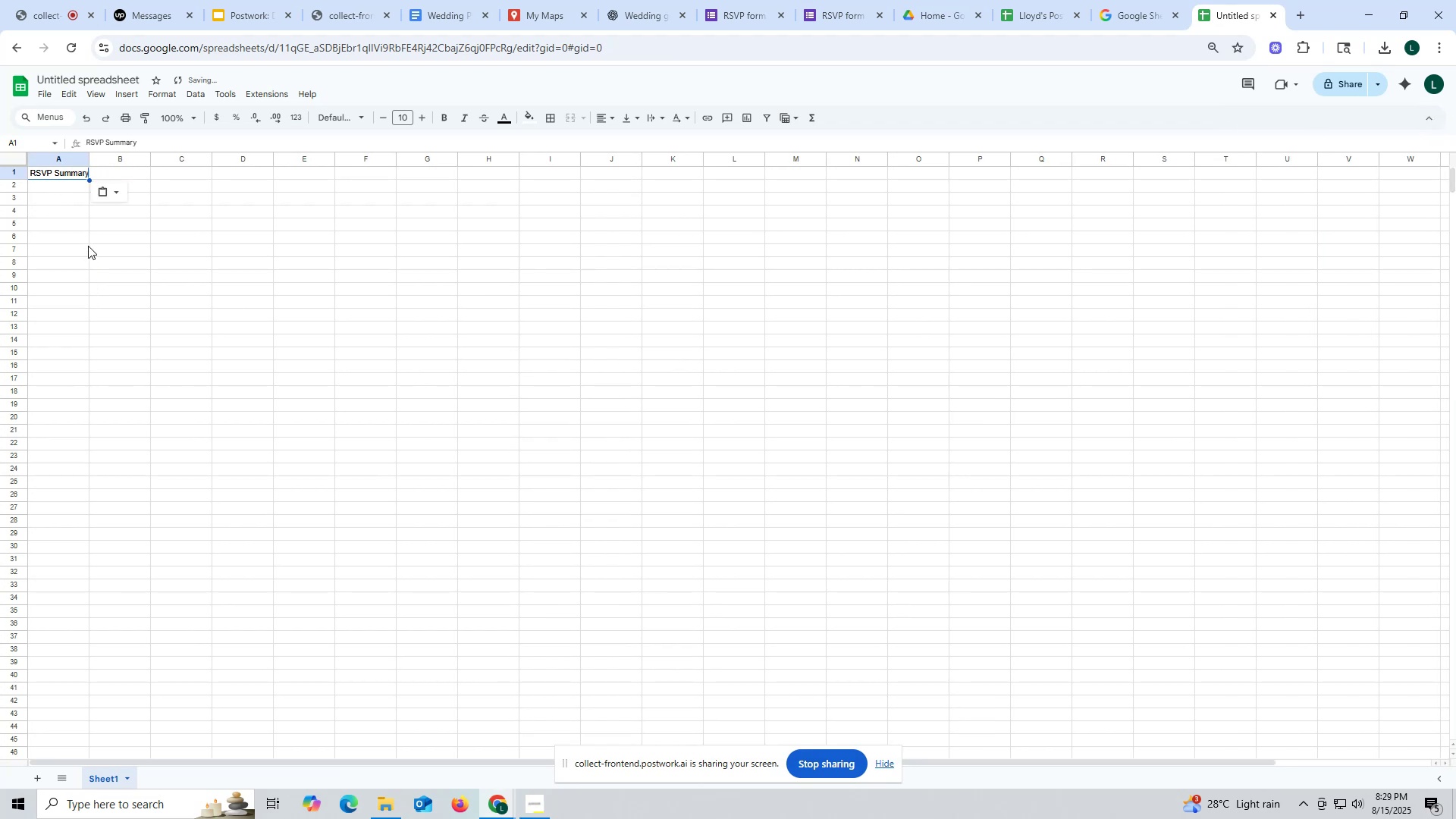 
left_click([88, 246])
 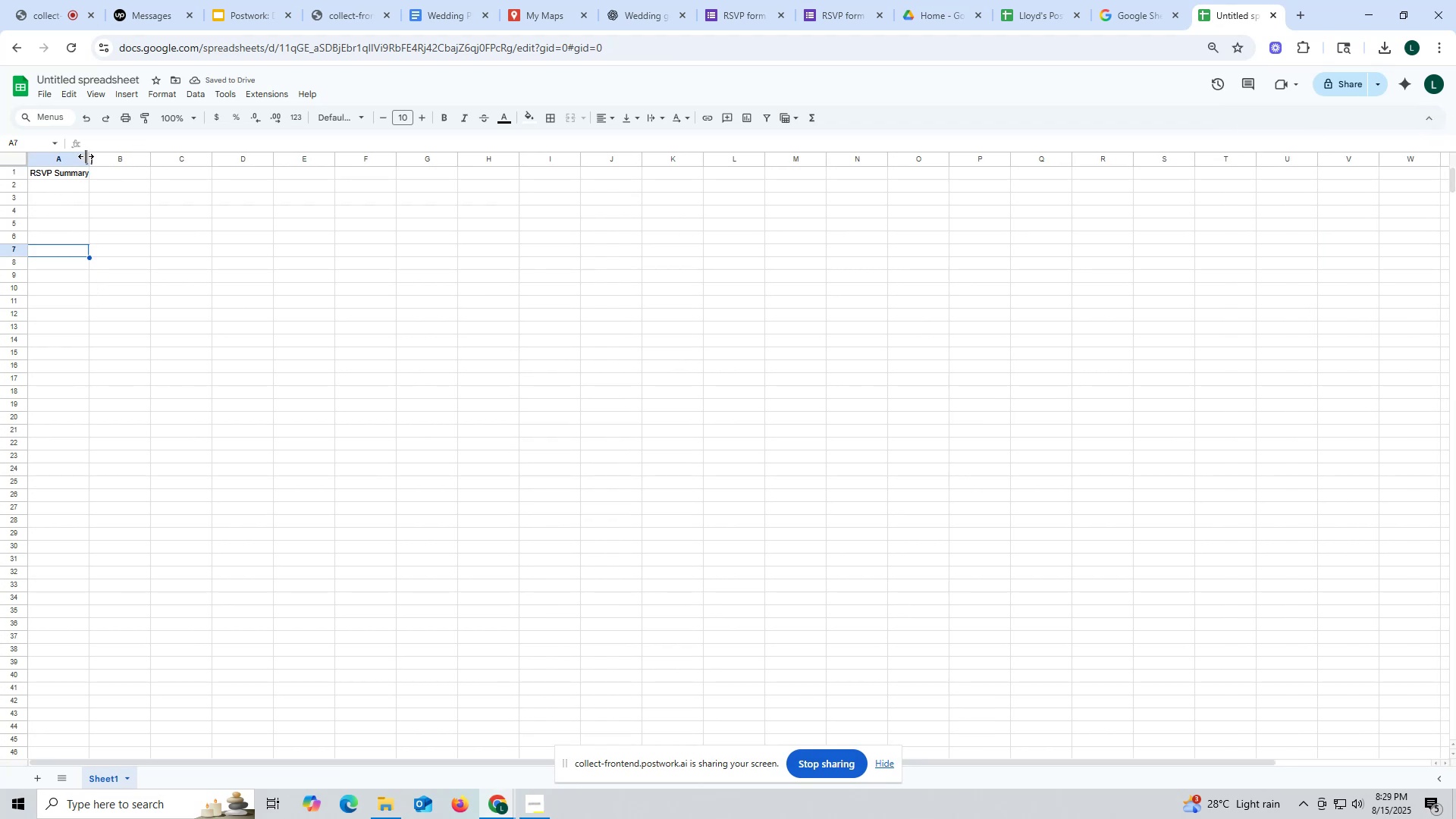 
left_click_drag(start_coordinate=[86, 155], to_coordinate=[102, 159])
 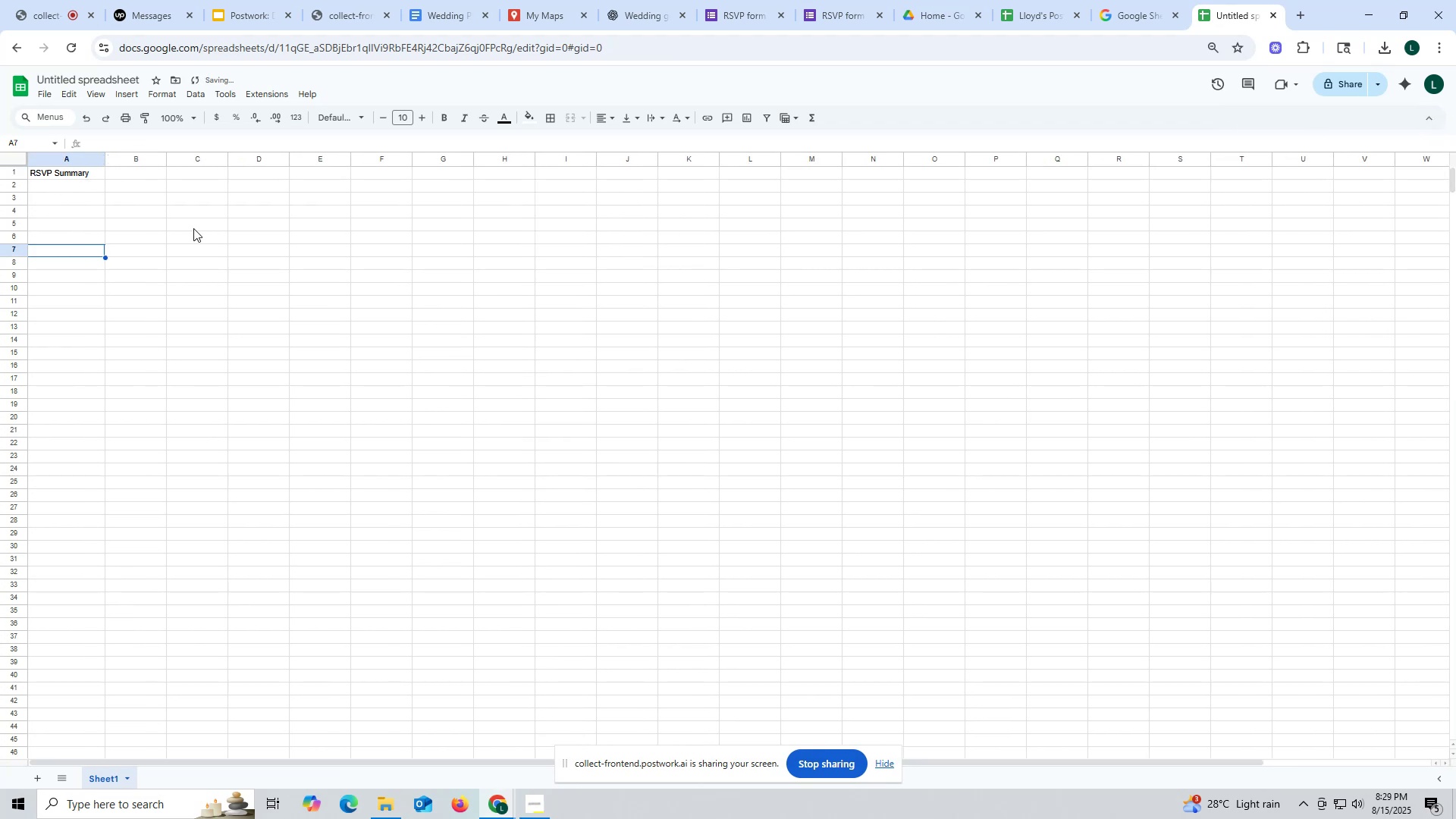 
left_click_drag(start_coordinate=[195, 229], to_coordinate=[190, 224])
 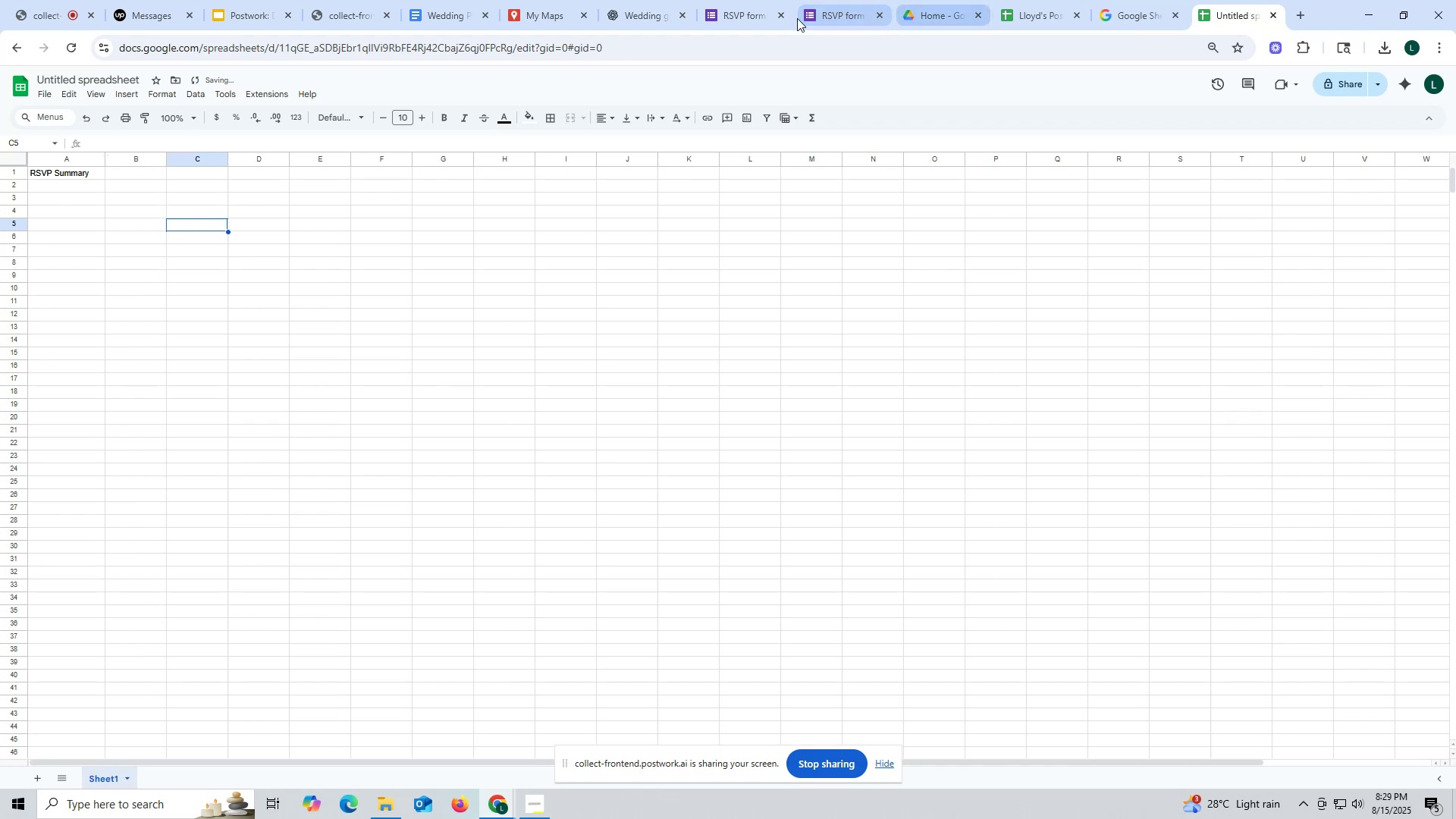 
left_click([639, 17])
 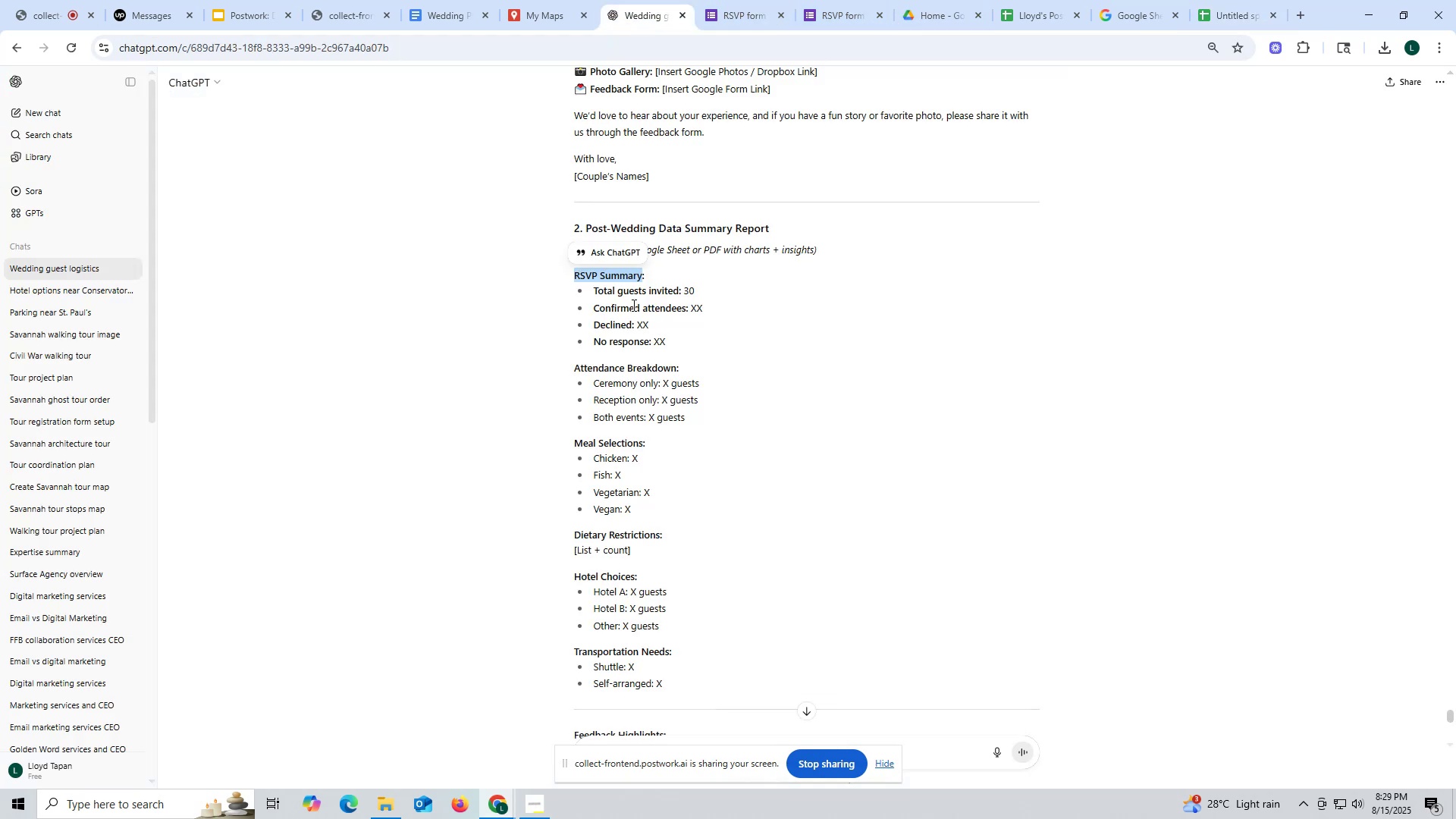 
left_click_drag(start_coordinate=[593, 291], to_coordinate=[680, 290])
 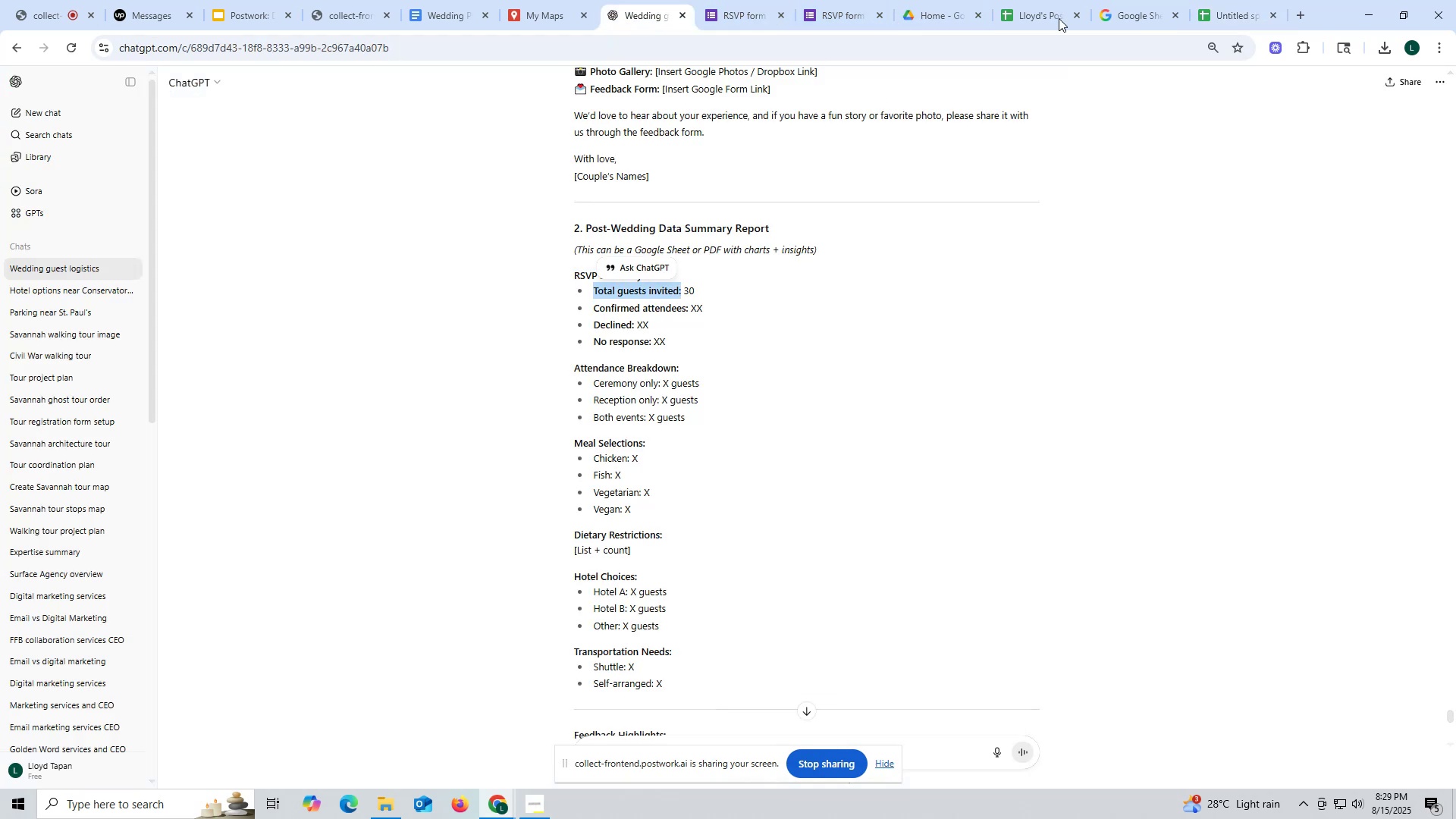 
key(Control+ControlLeft)
 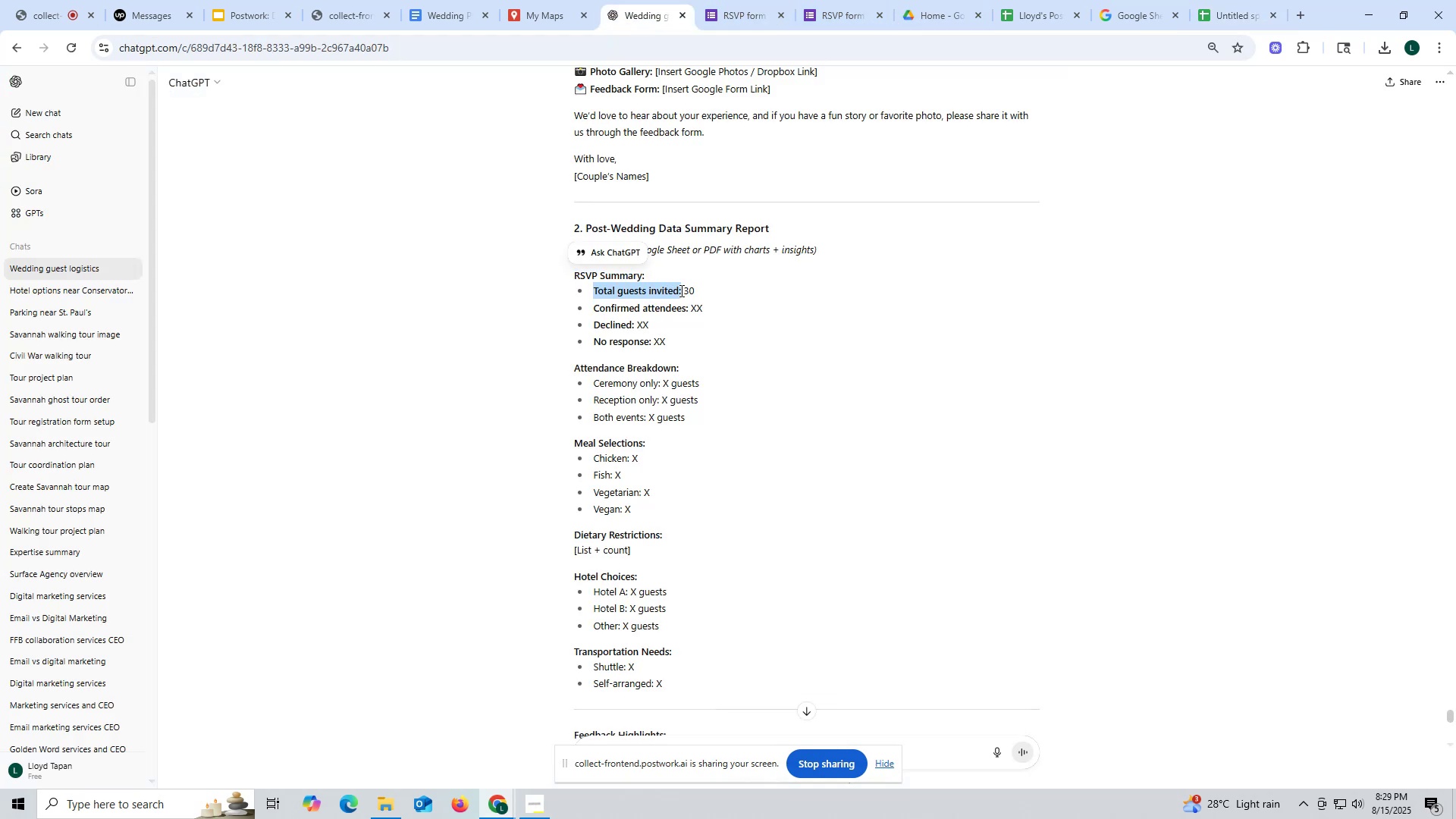 
key(Control+C)
 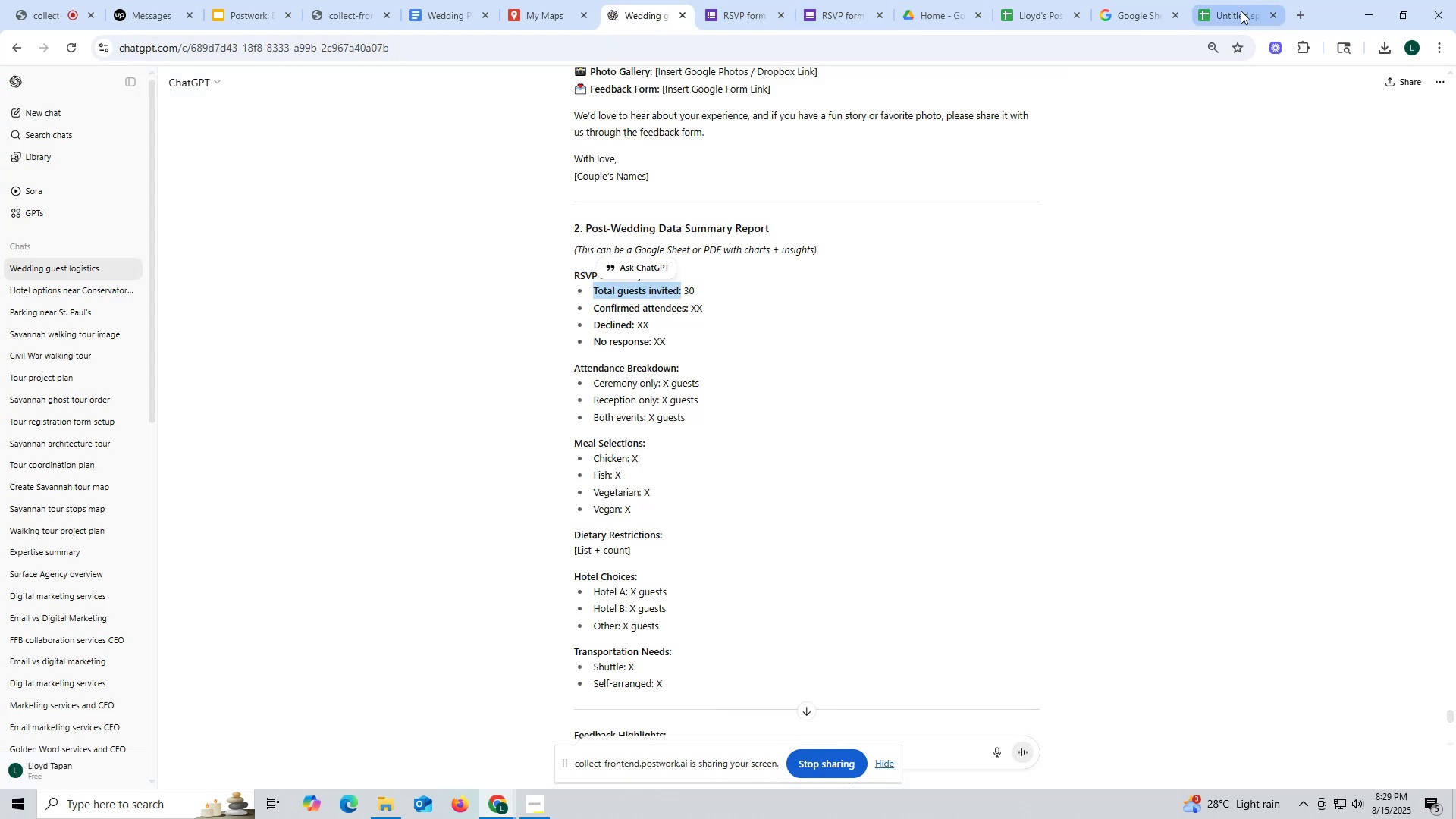 
left_click_drag(start_coordinate=[1234, 15], to_coordinate=[1212, 16])
 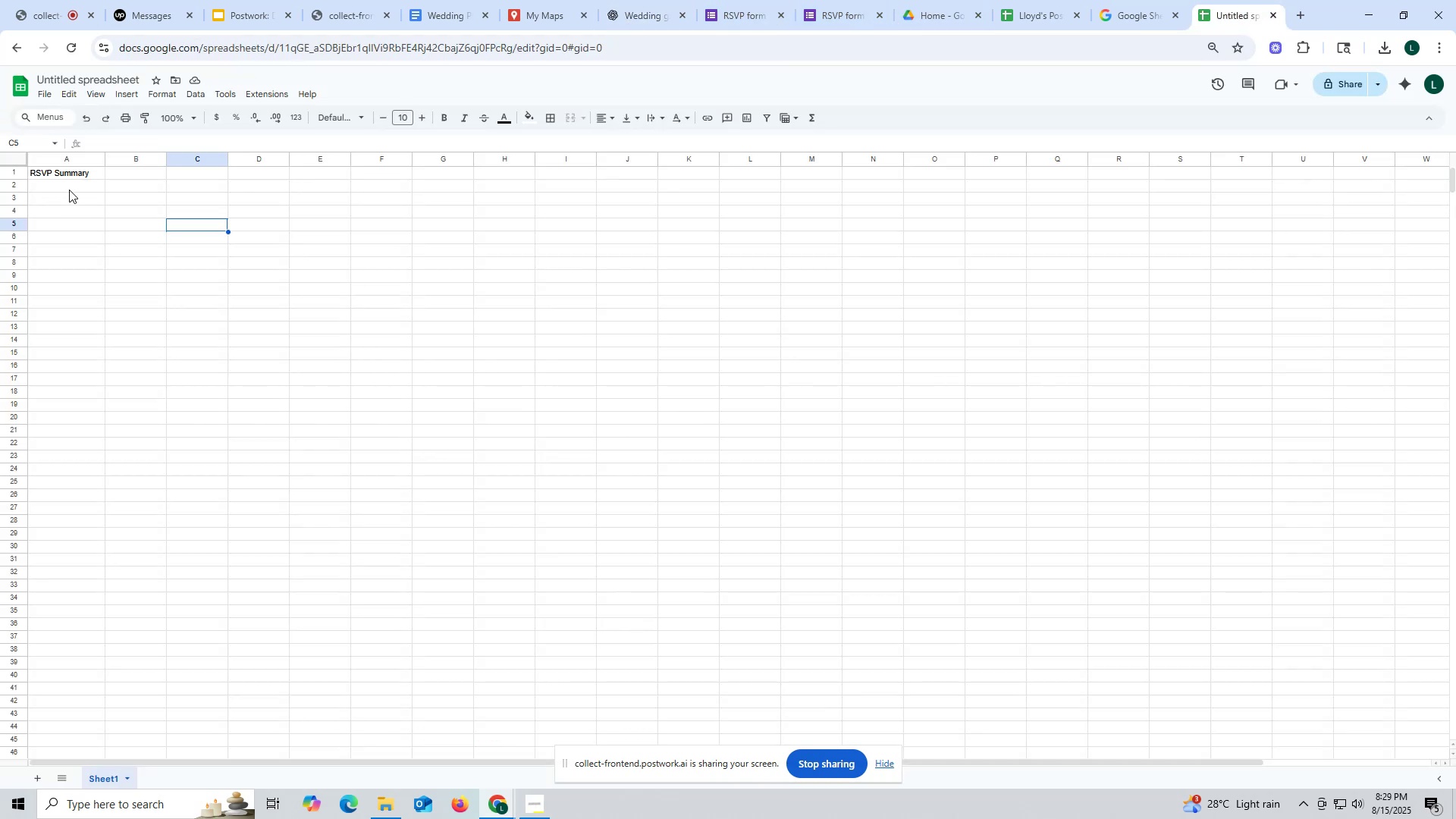 
left_click([69, 188])
 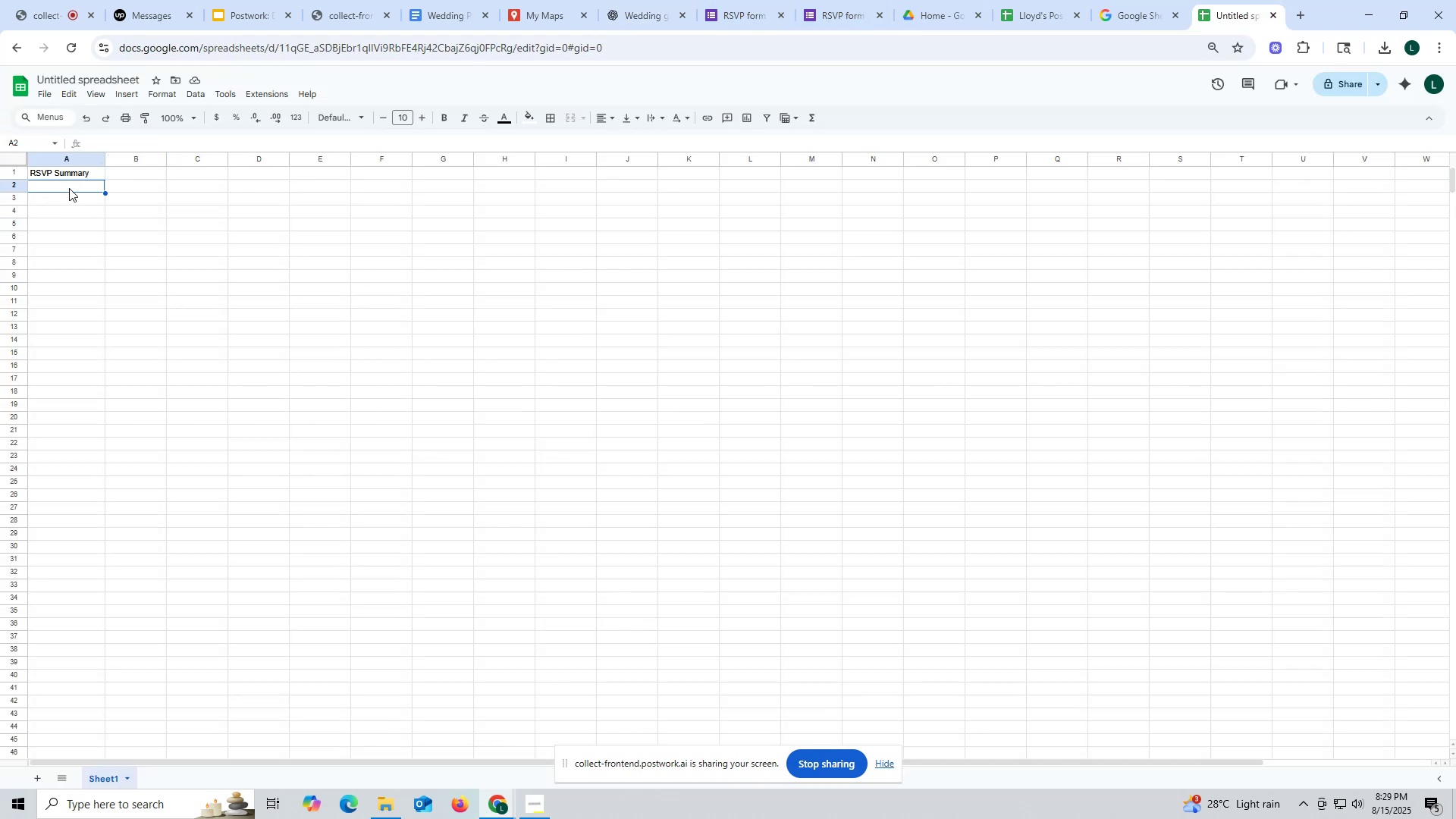 
key(Control+ControlLeft)
 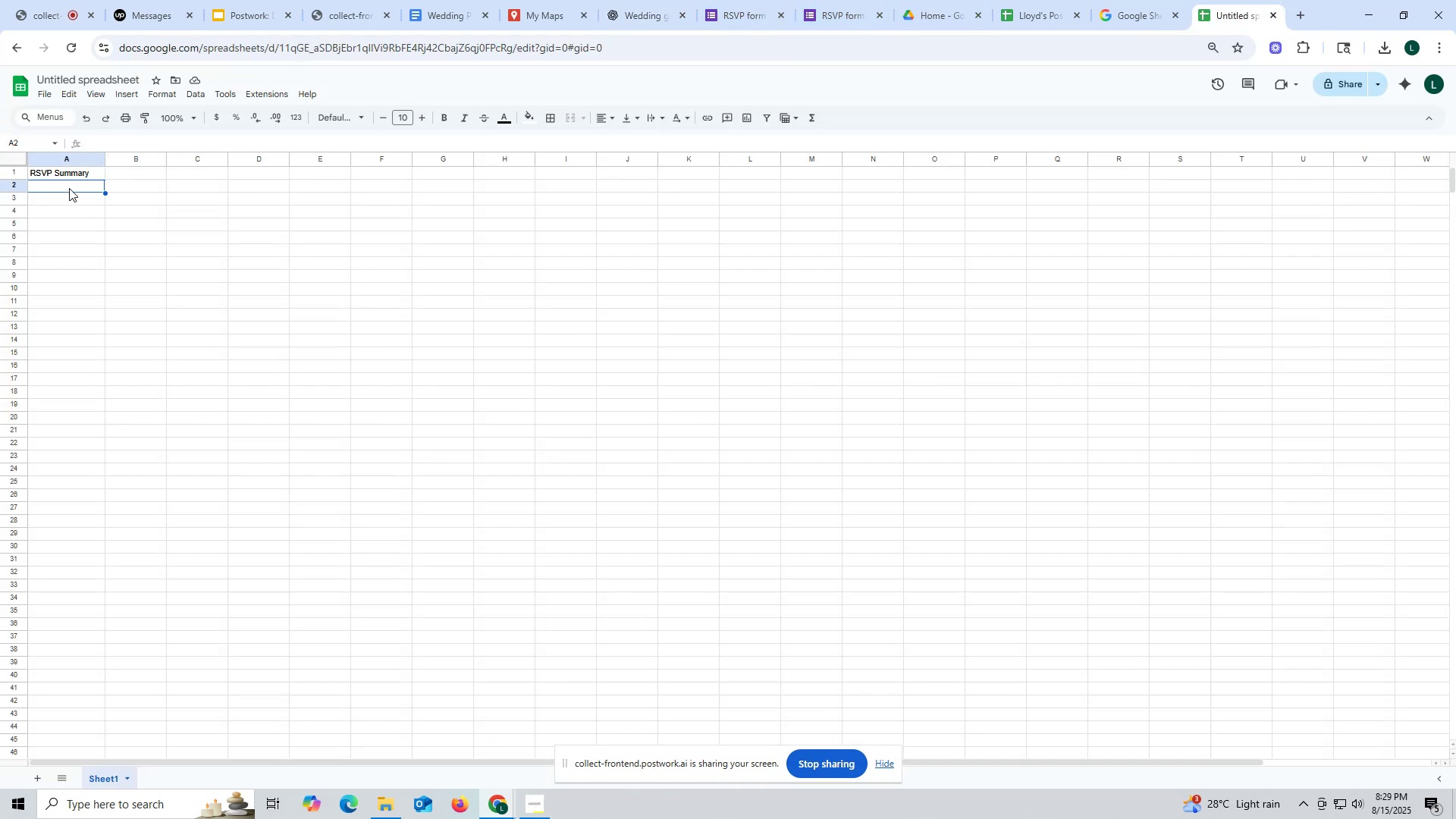 
key(Control+V)
 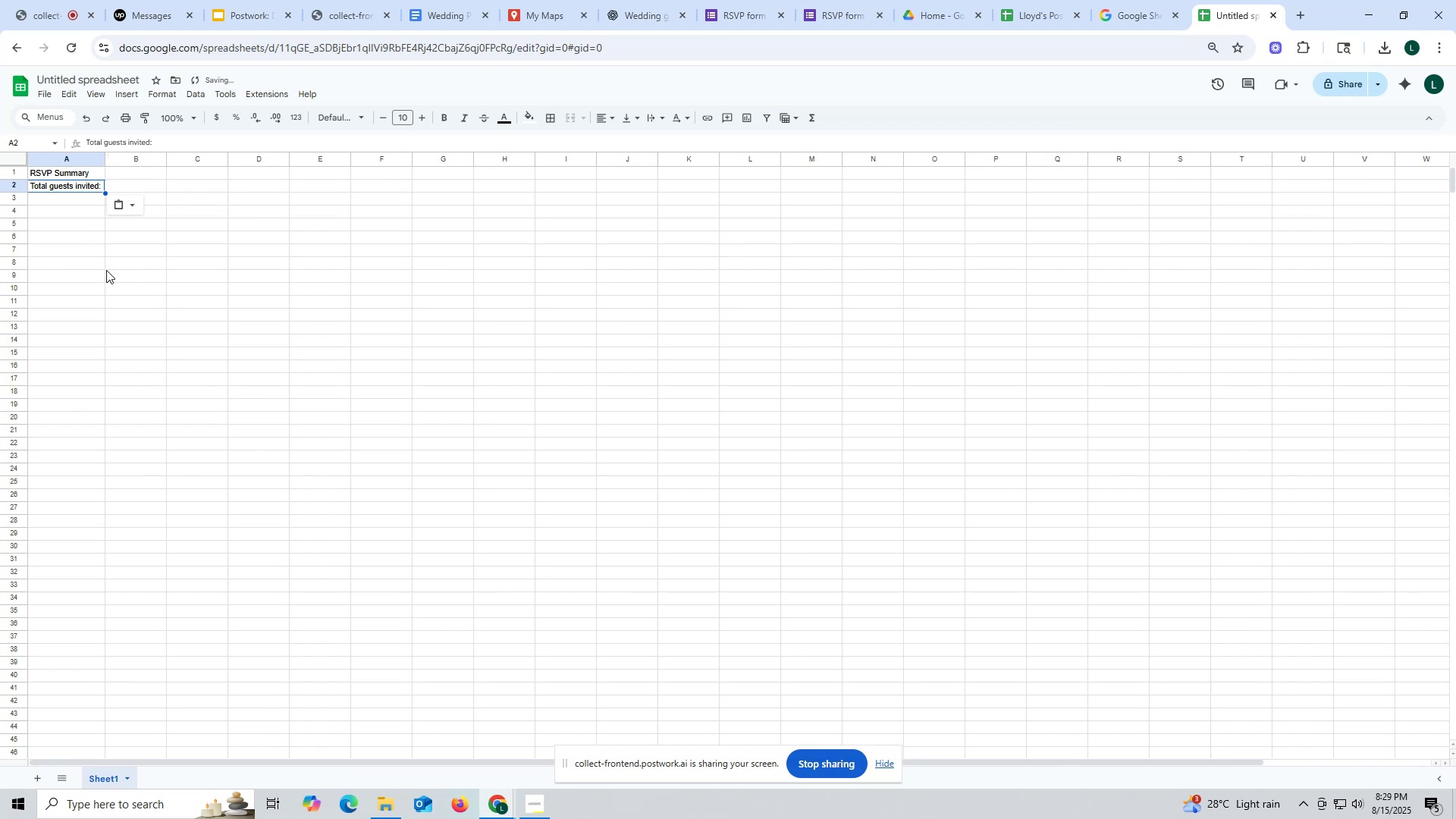 
left_click([106, 270])
 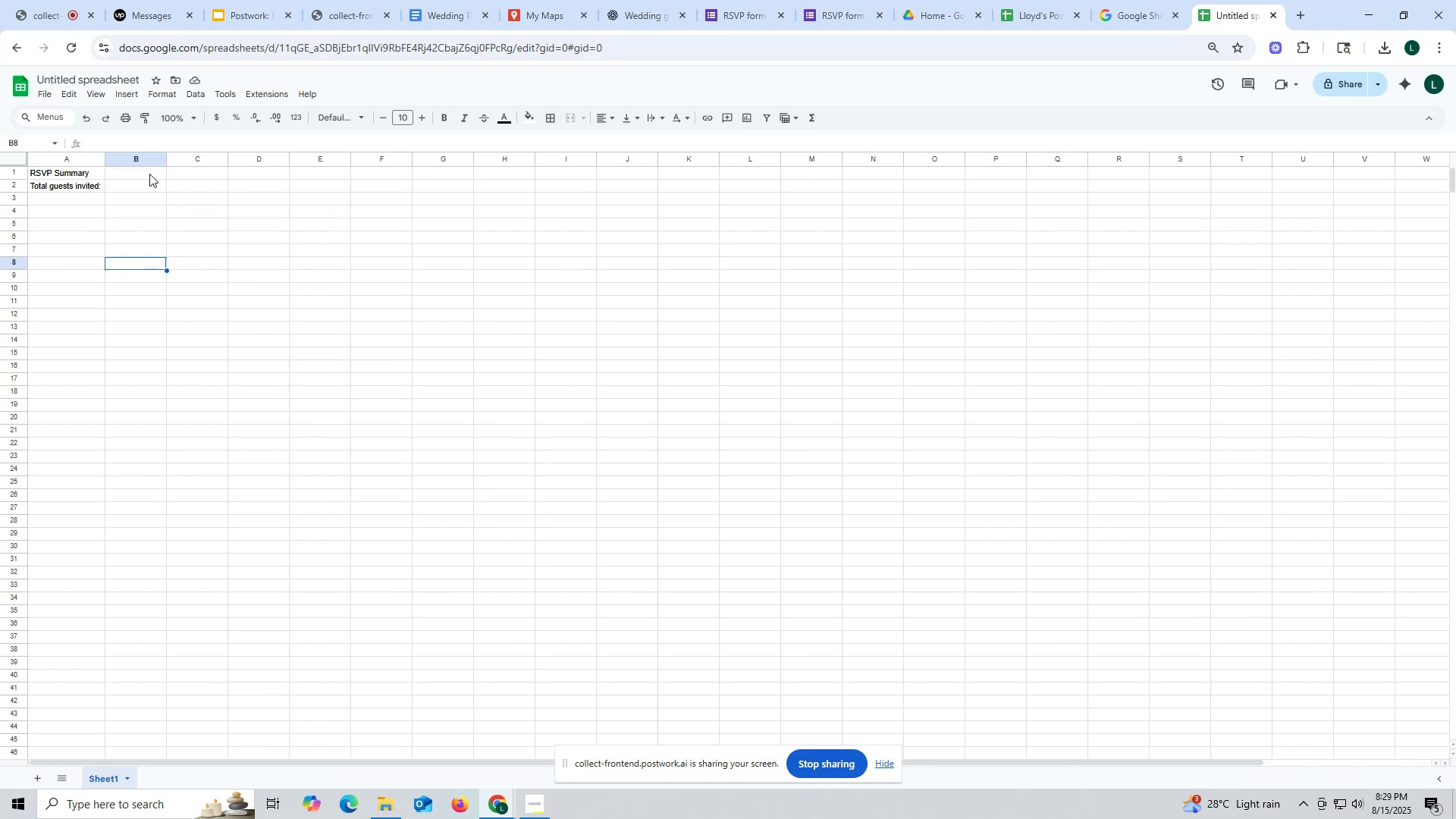 
wait(9.75)
 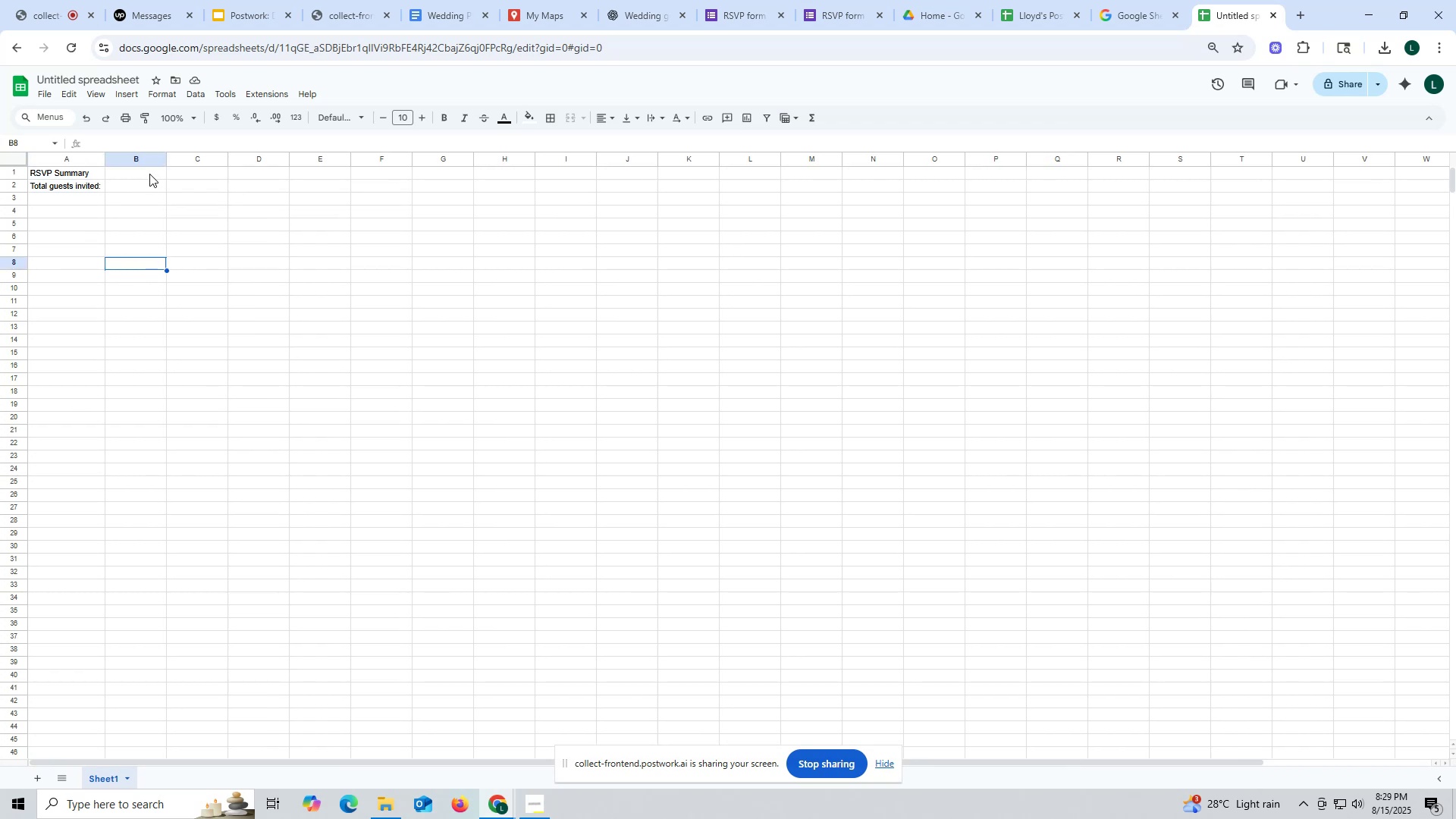 
left_click([1244, 121])
 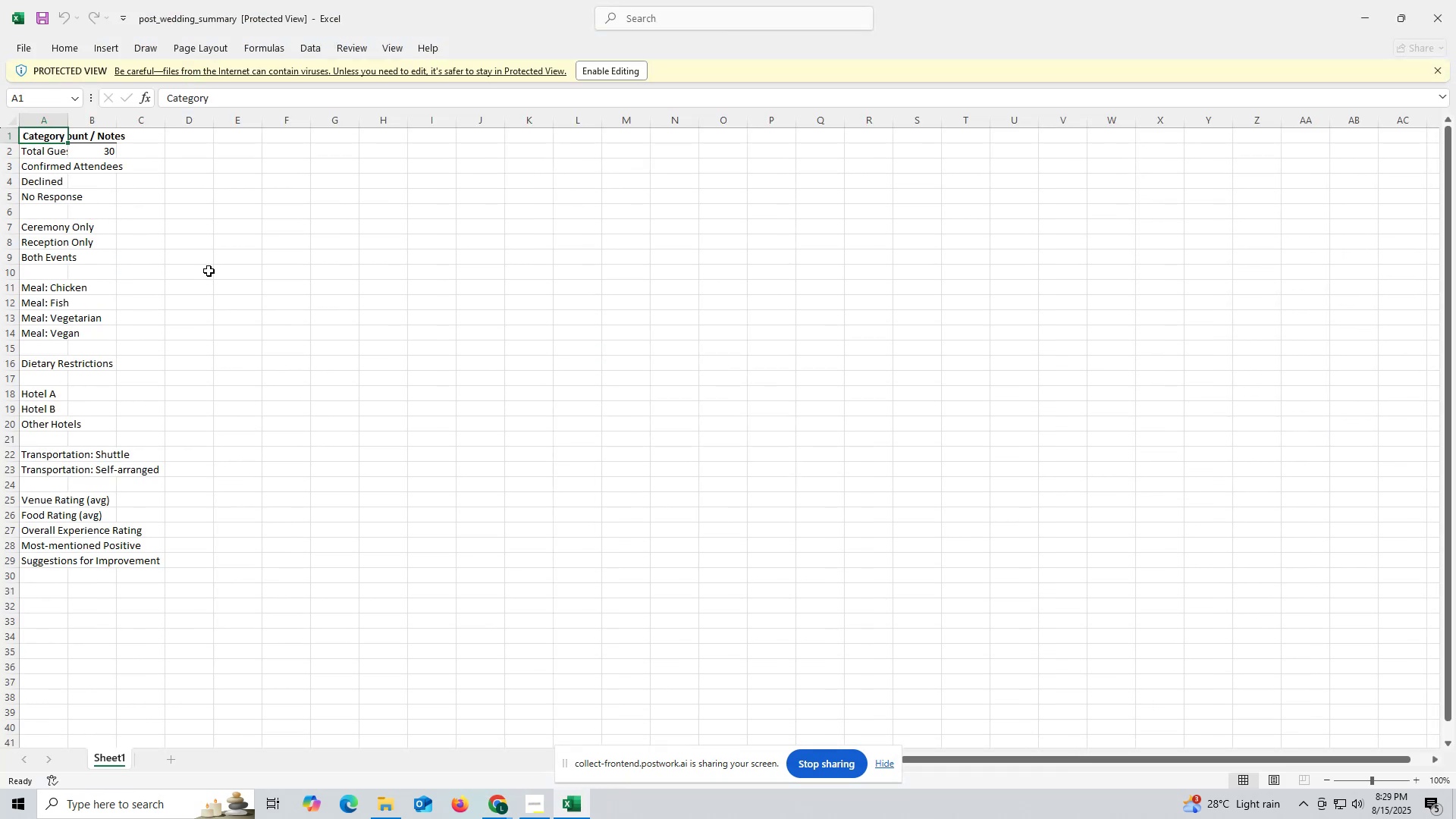 
left_click([211, 274])
 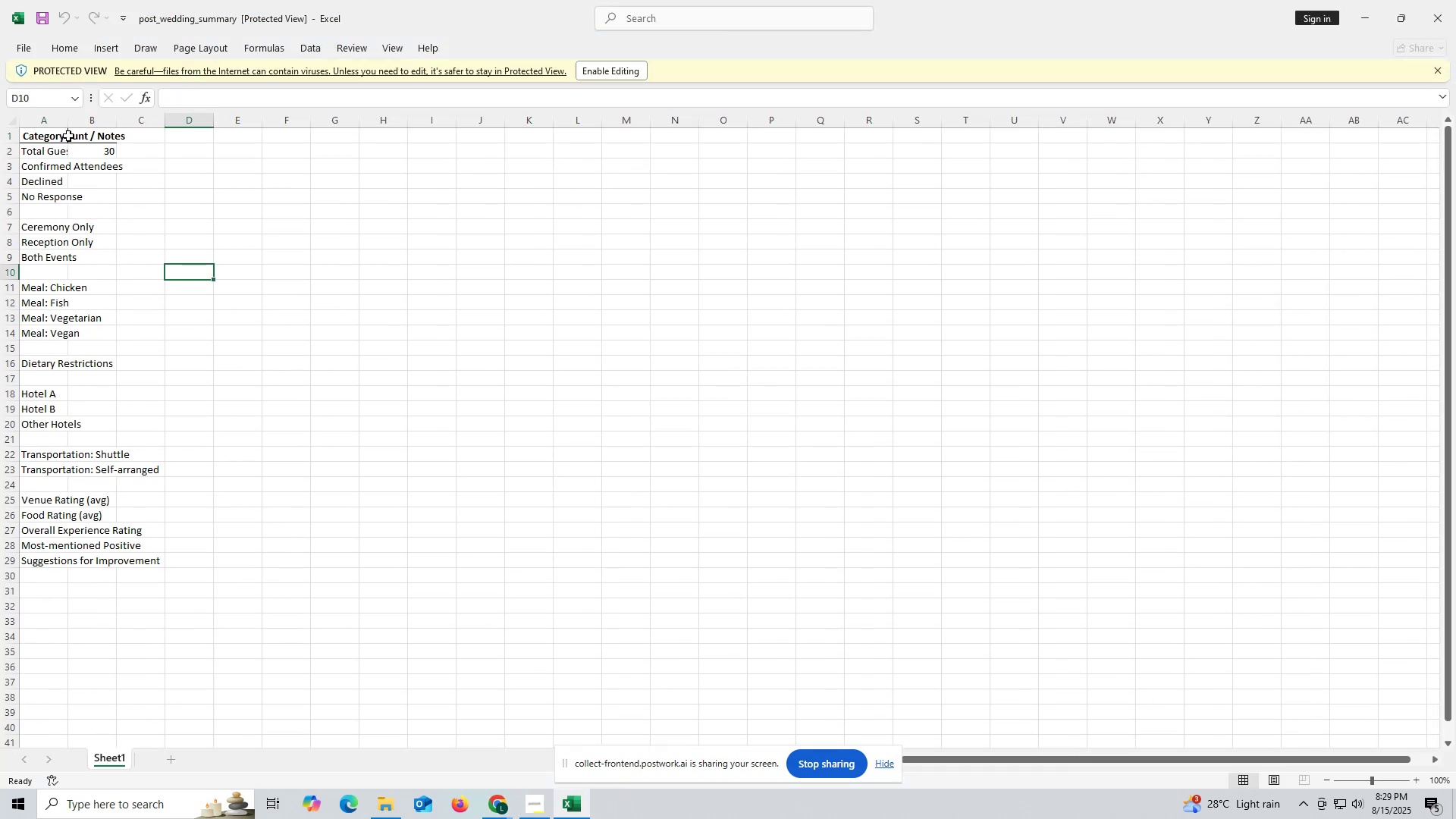 
left_click_drag(start_coordinate=[64, 133], to_coordinate=[81, 135])
 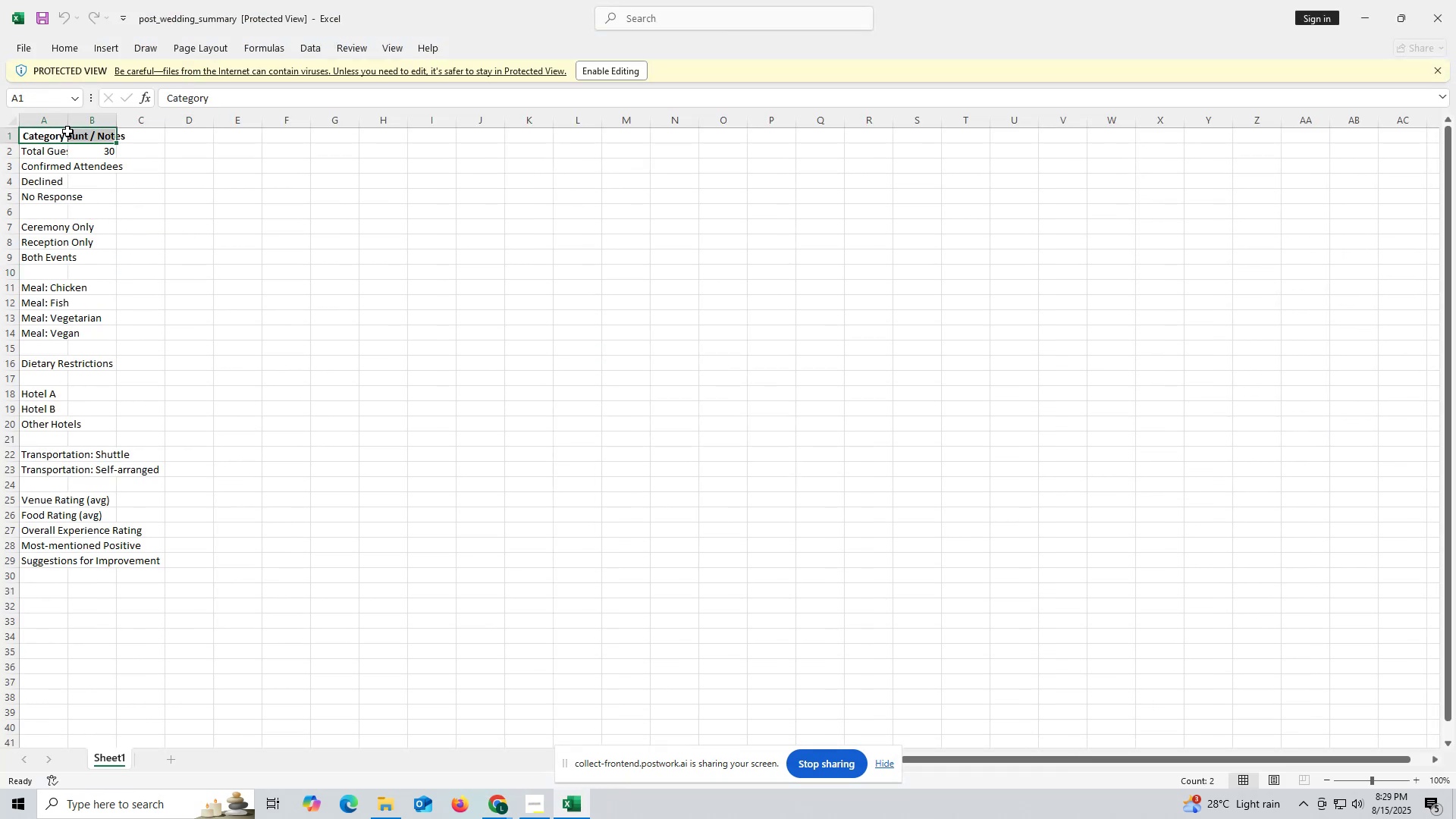 
left_click_drag(start_coordinate=[65, 130], to_coordinate=[91, 132])
 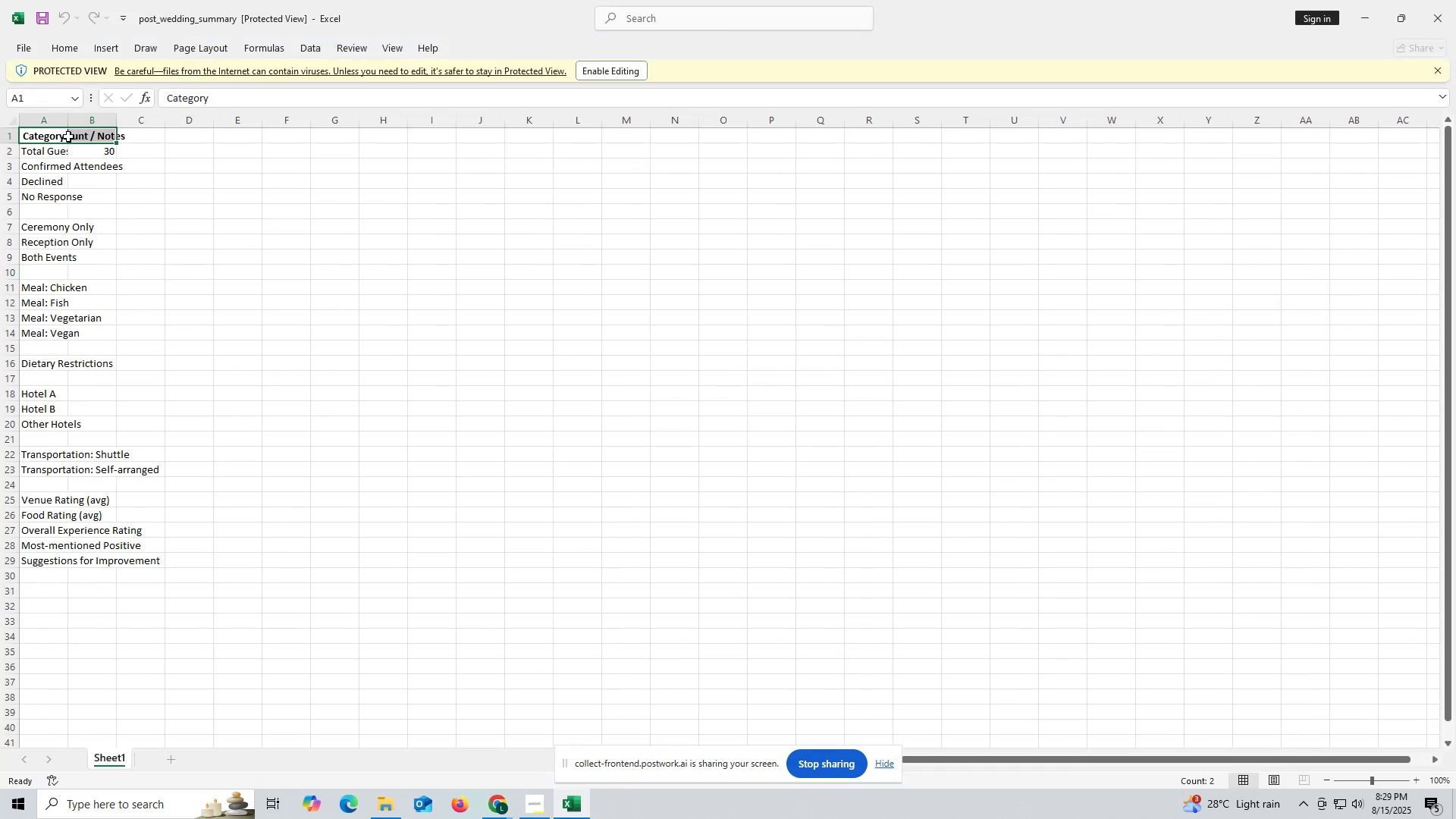 
left_click([65, 136])
 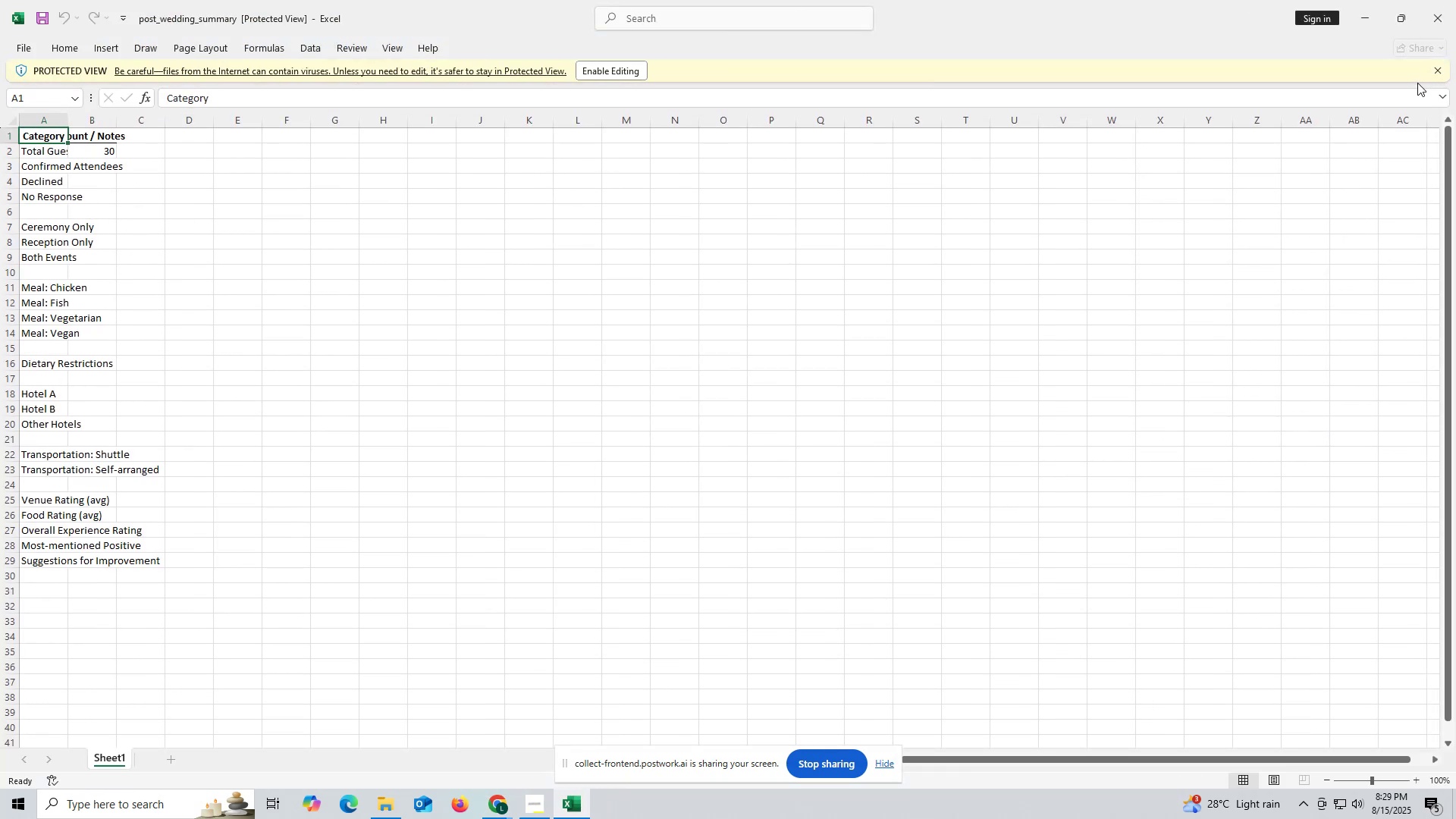 
left_click_drag(start_coordinate=[1434, 72], to_coordinate=[1417, 72])
 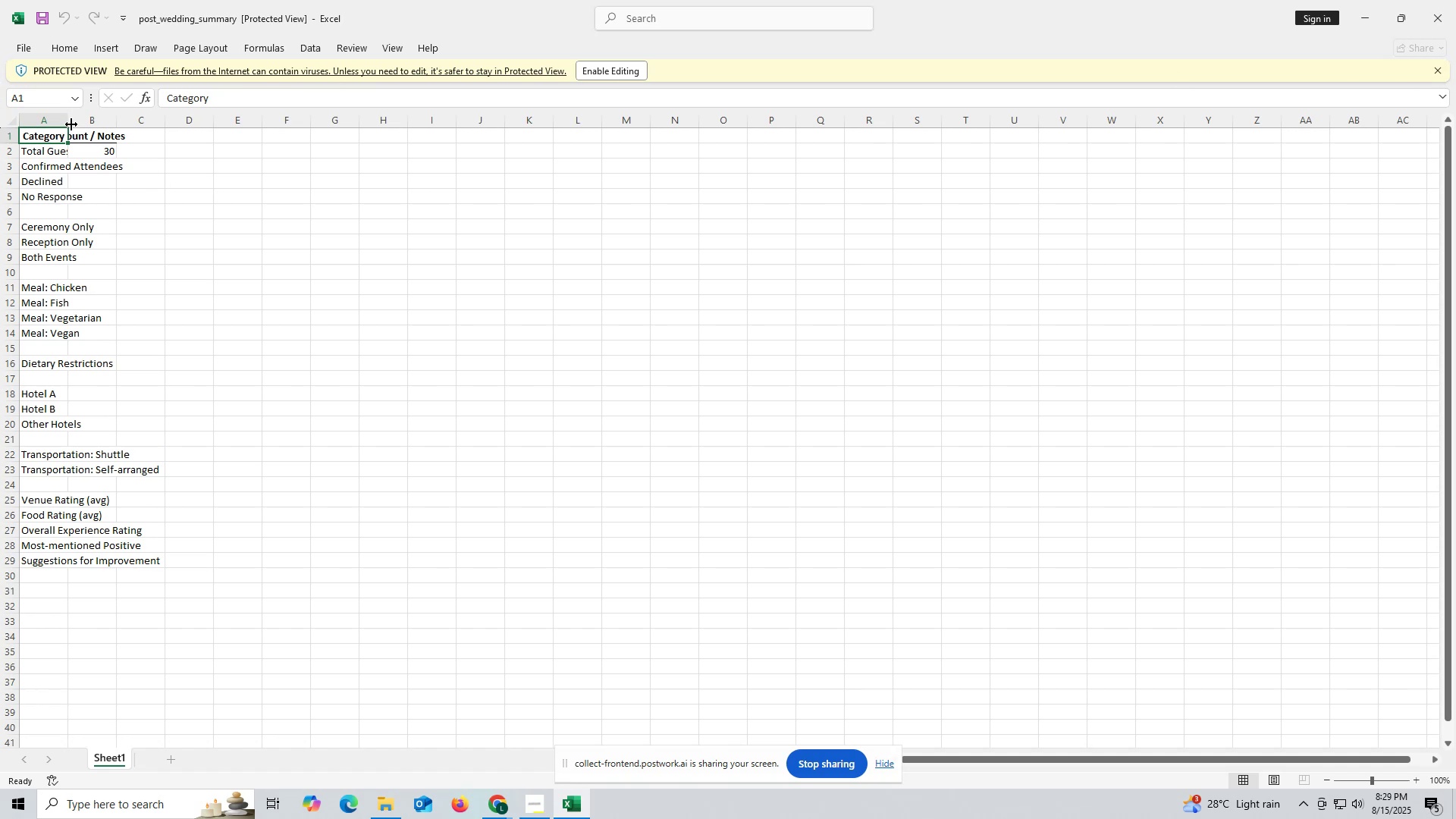 
left_click_drag(start_coordinate=[64, 120], to_coordinate=[288, 140])
 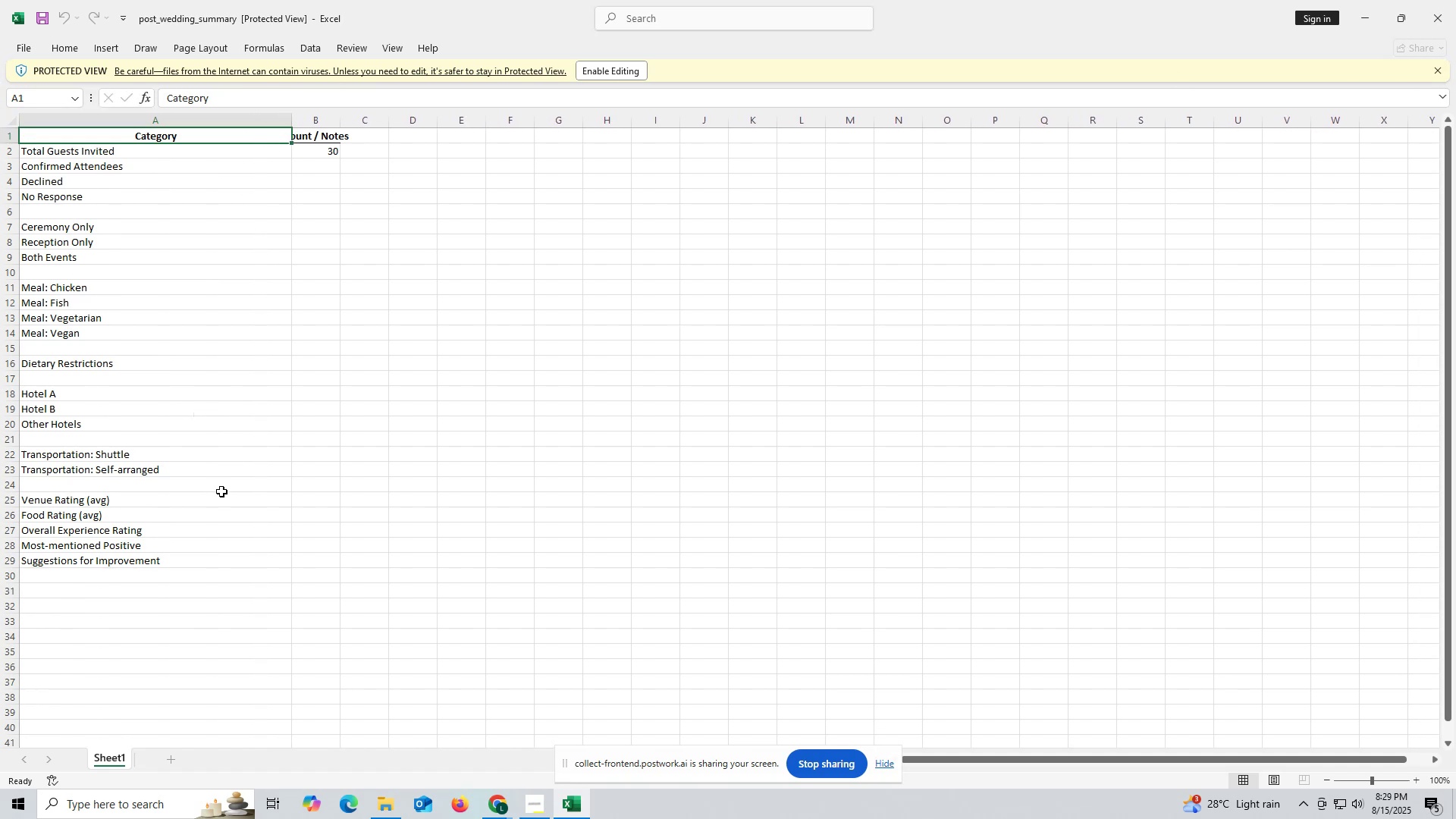 
wait(9.95)
 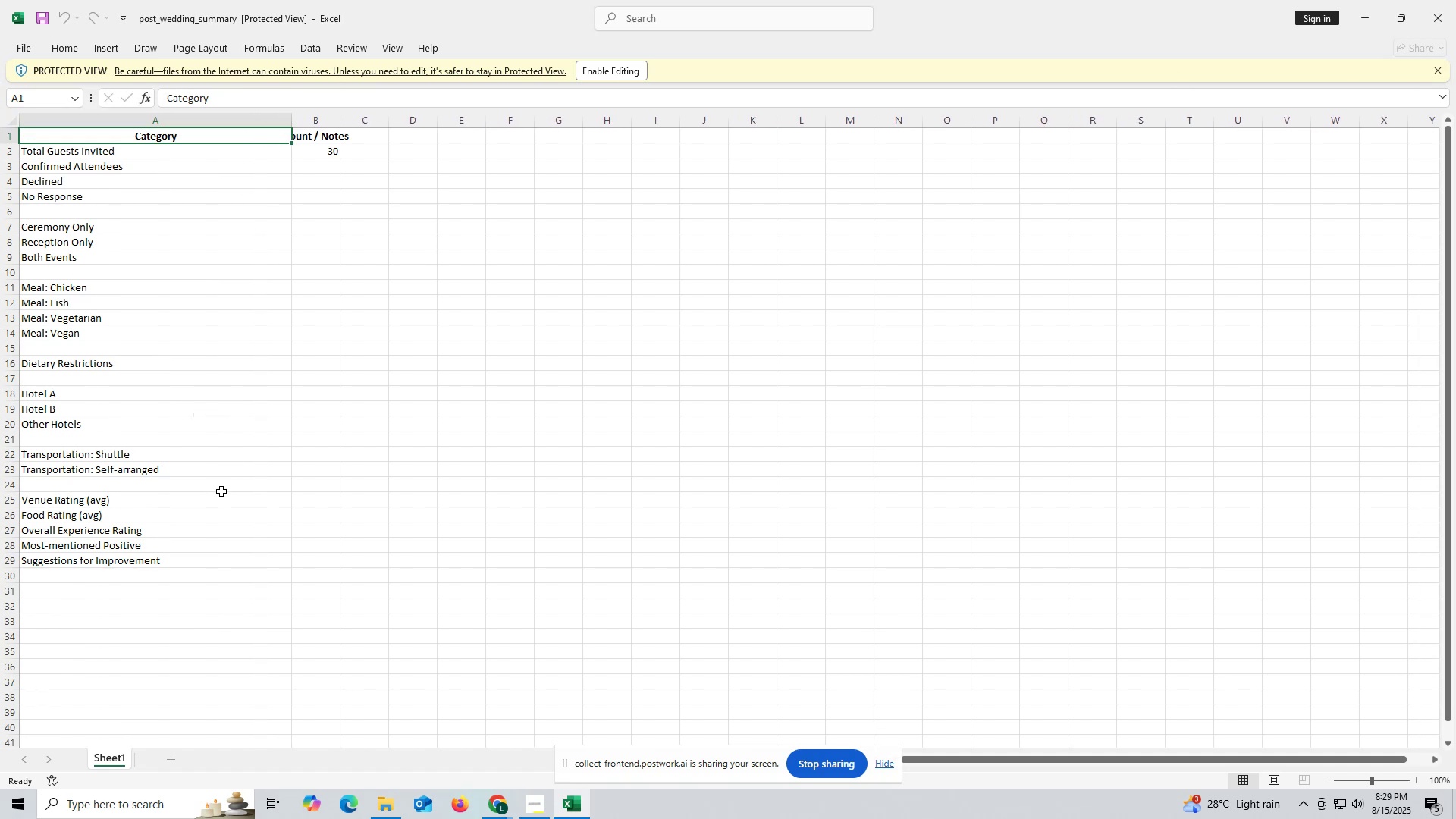 
left_click_drag(start_coordinate=[290, 118], to_coordinate=[237, 127])
 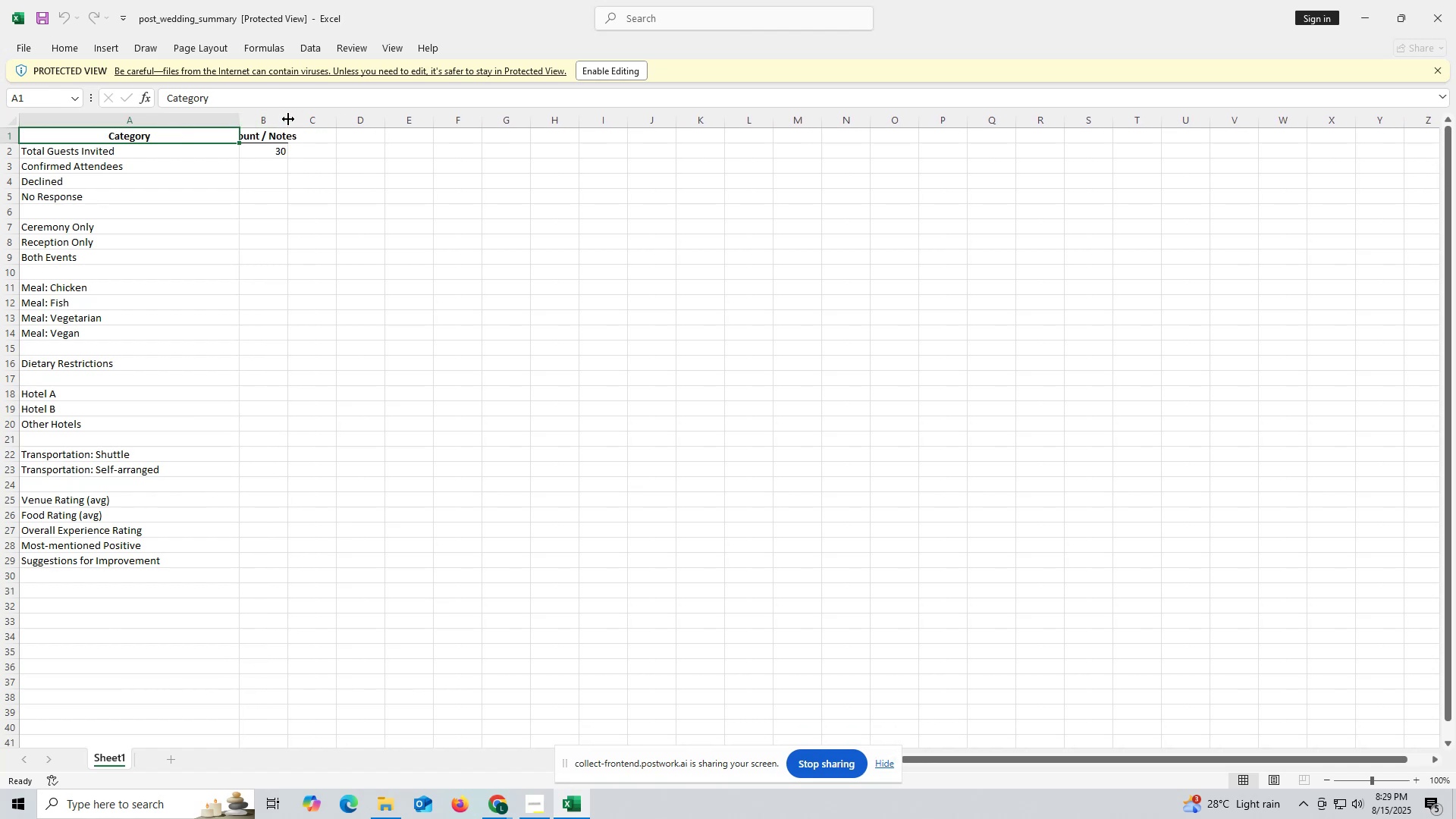 
left_click_drag(start_coordinate=[289, 120], to_coordinate=[347, 135])
 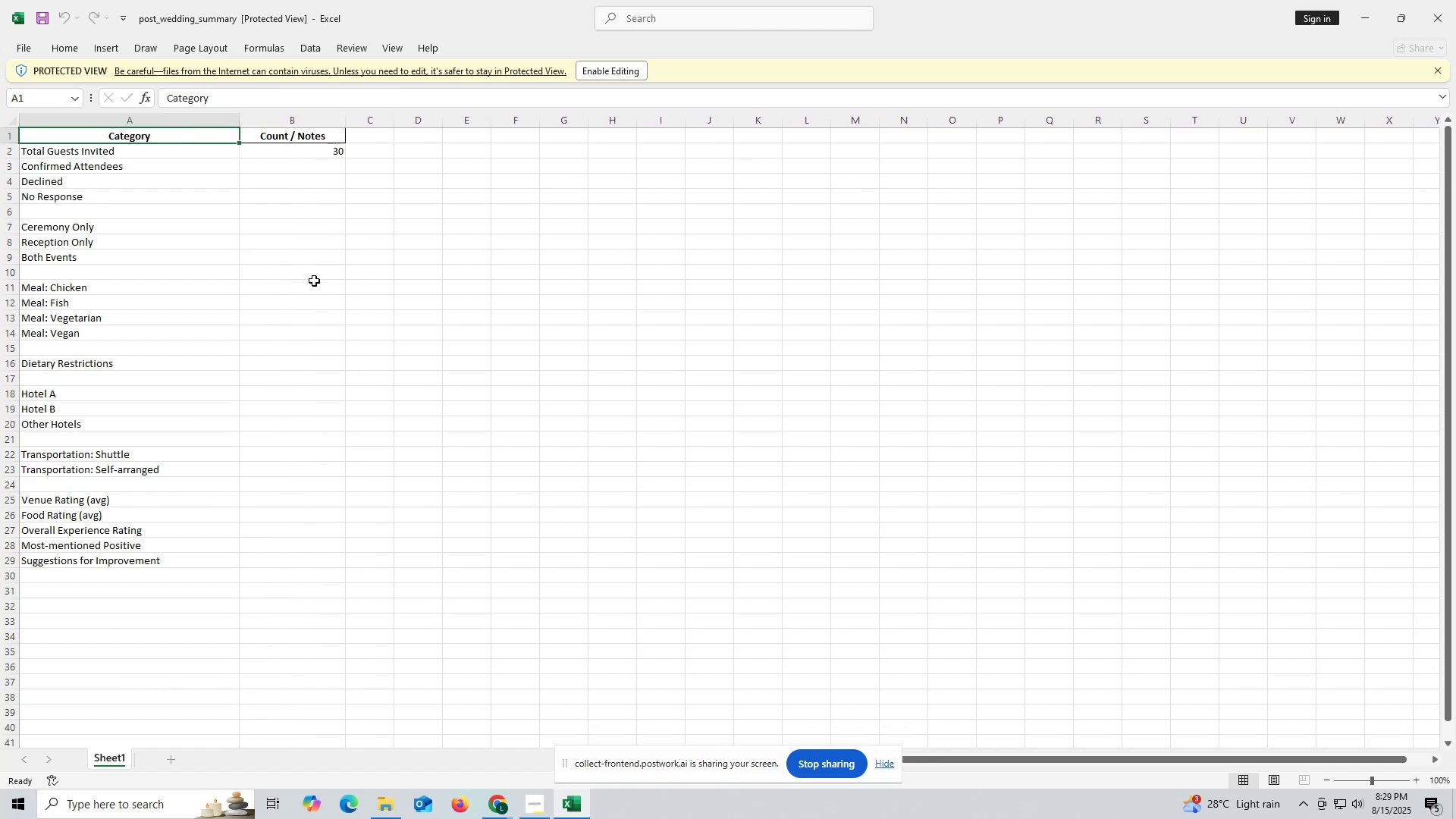 
left_click([314, 281])
 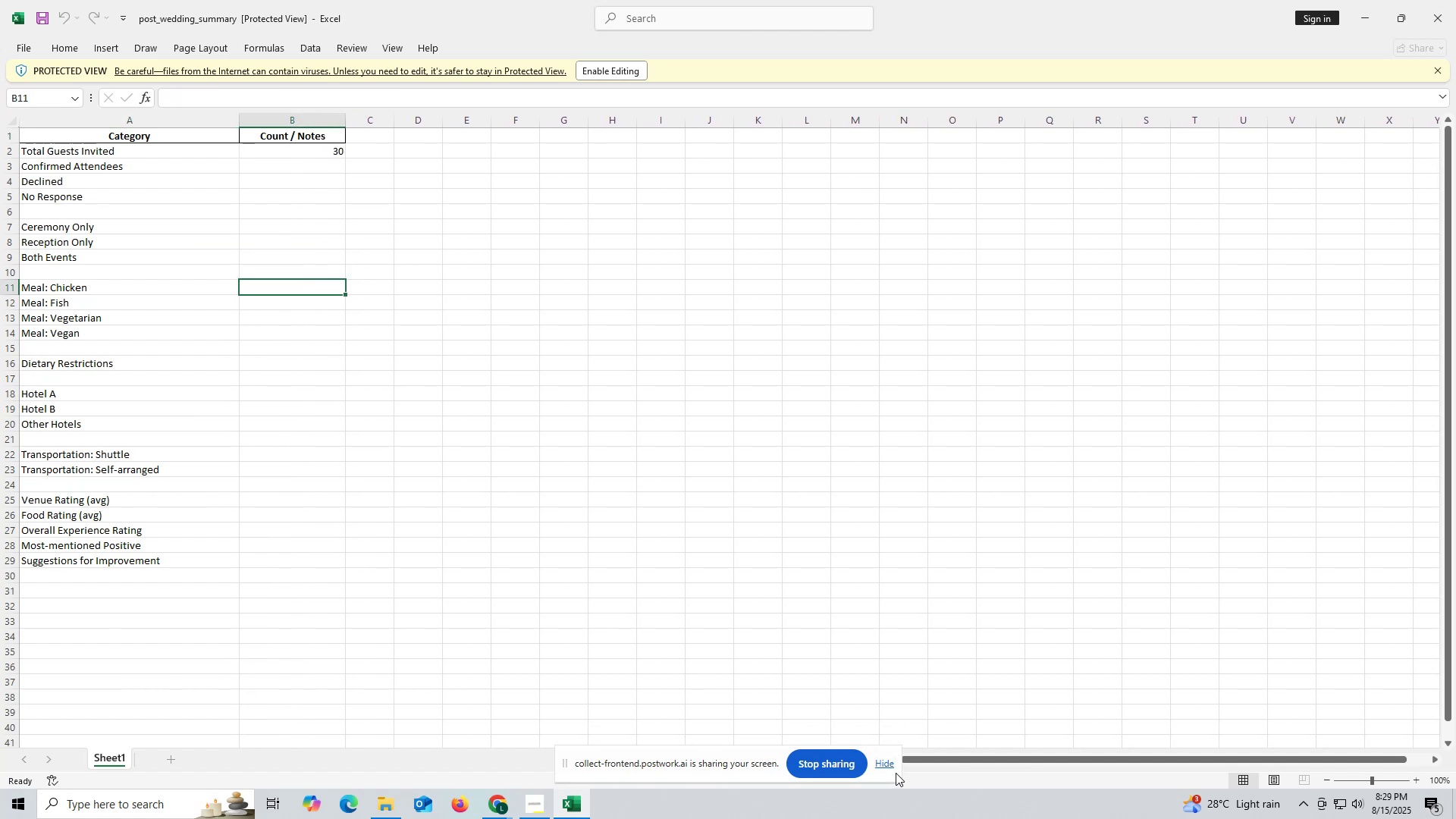 
left_click([893, 767])
 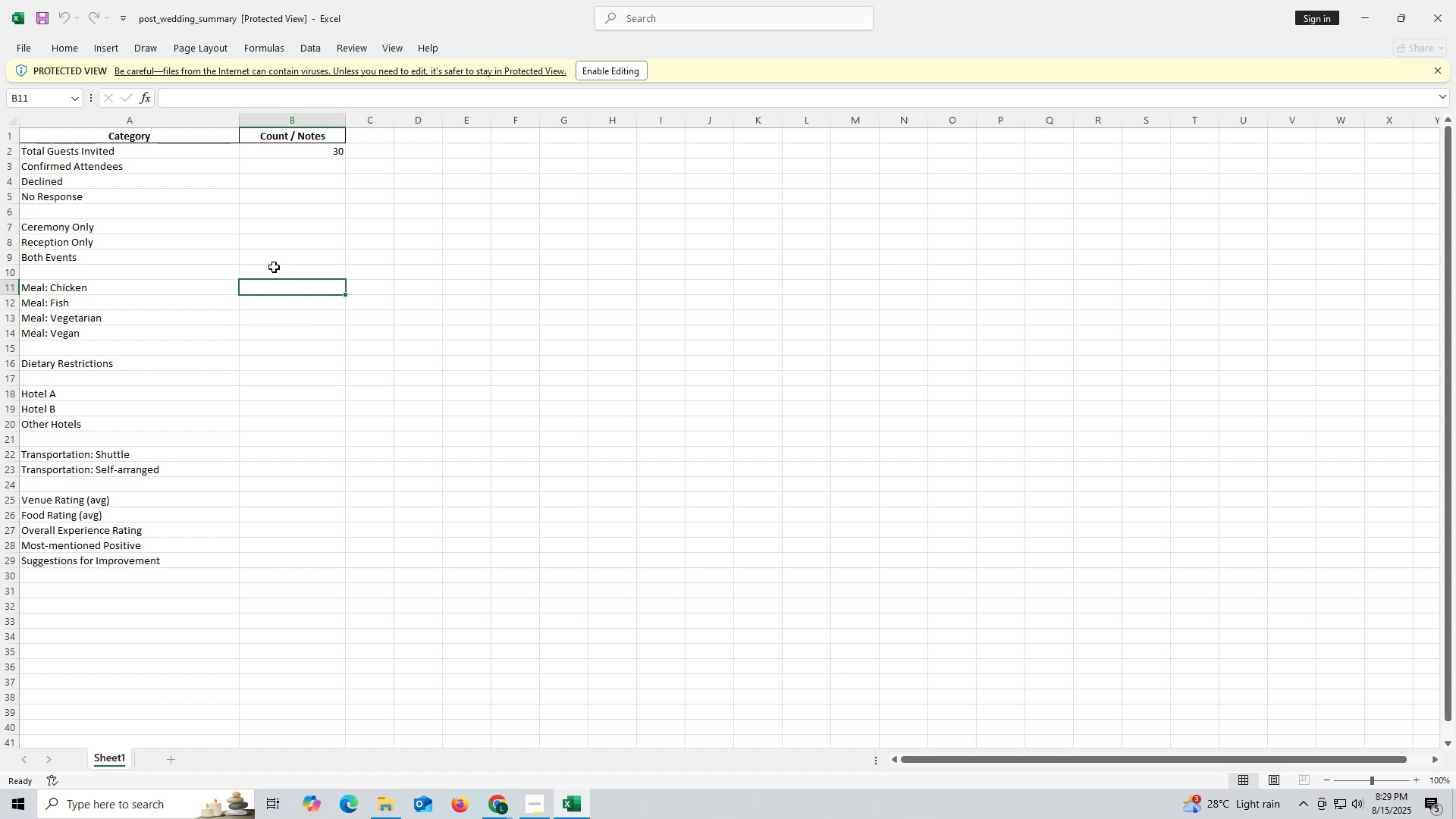 
wait(5.78)
 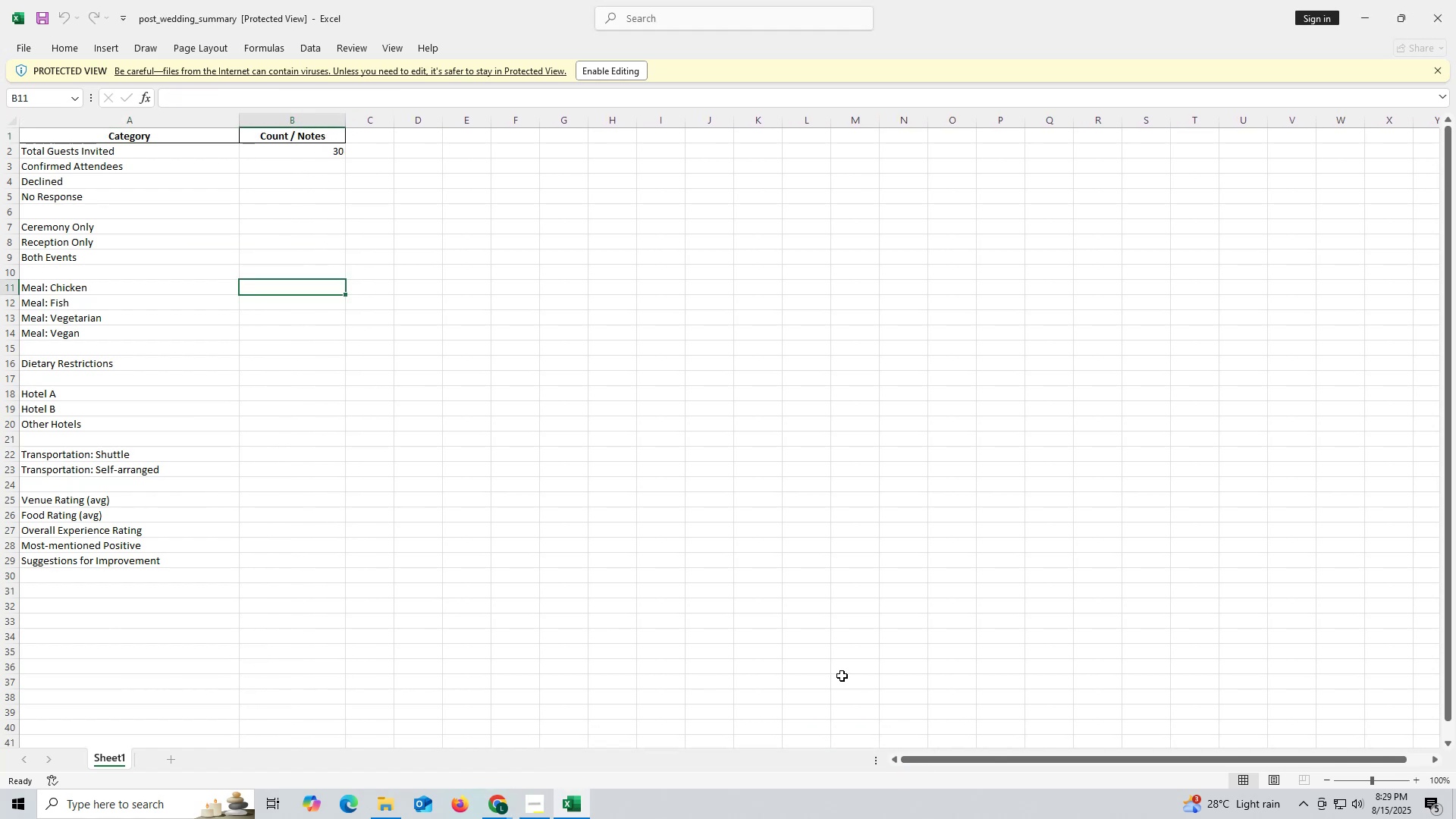 
left_click([101, 153])
 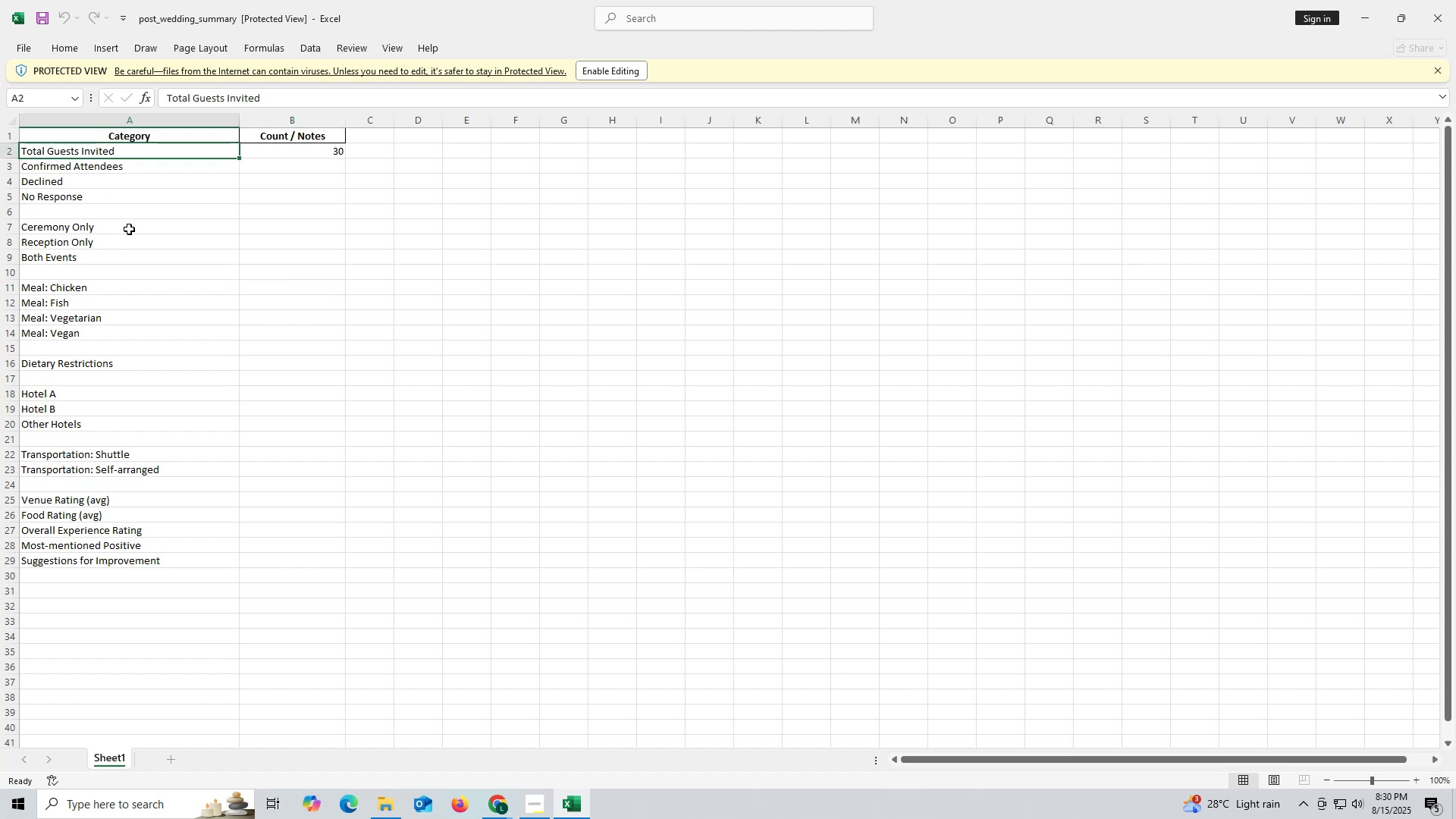 
wait(6.82)
 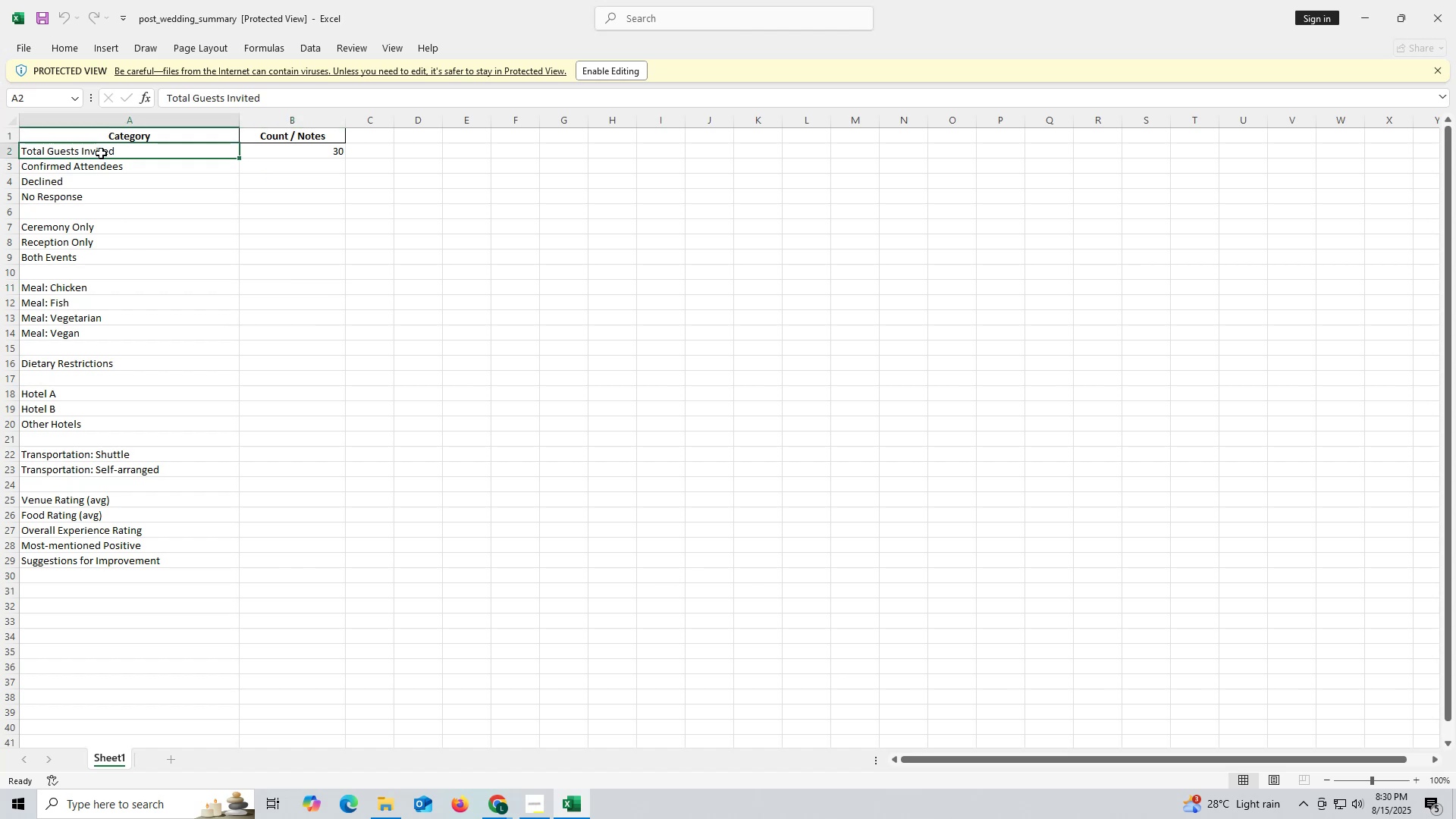 
left_click([290, 155])
 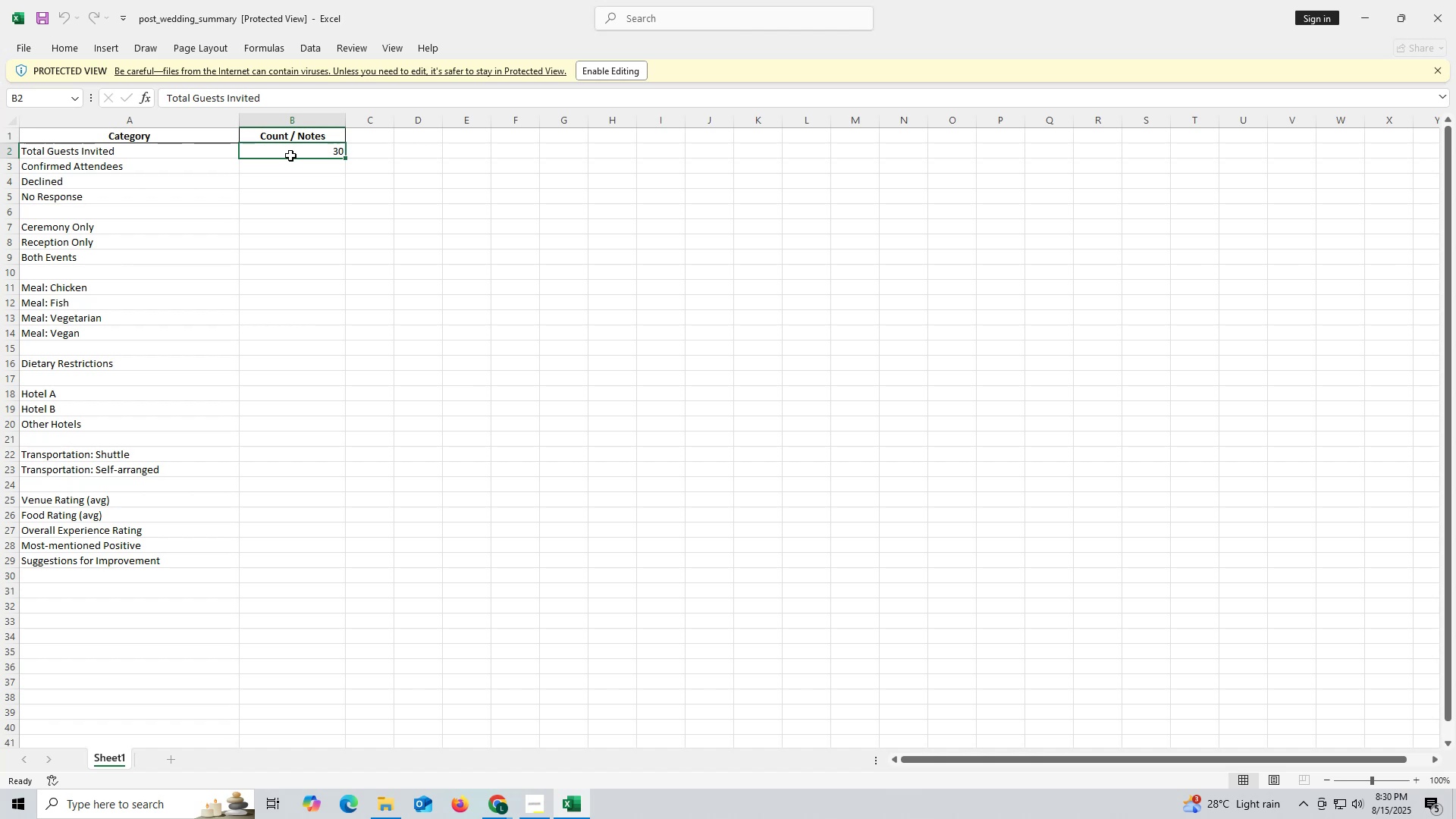 
key(Backspace)
 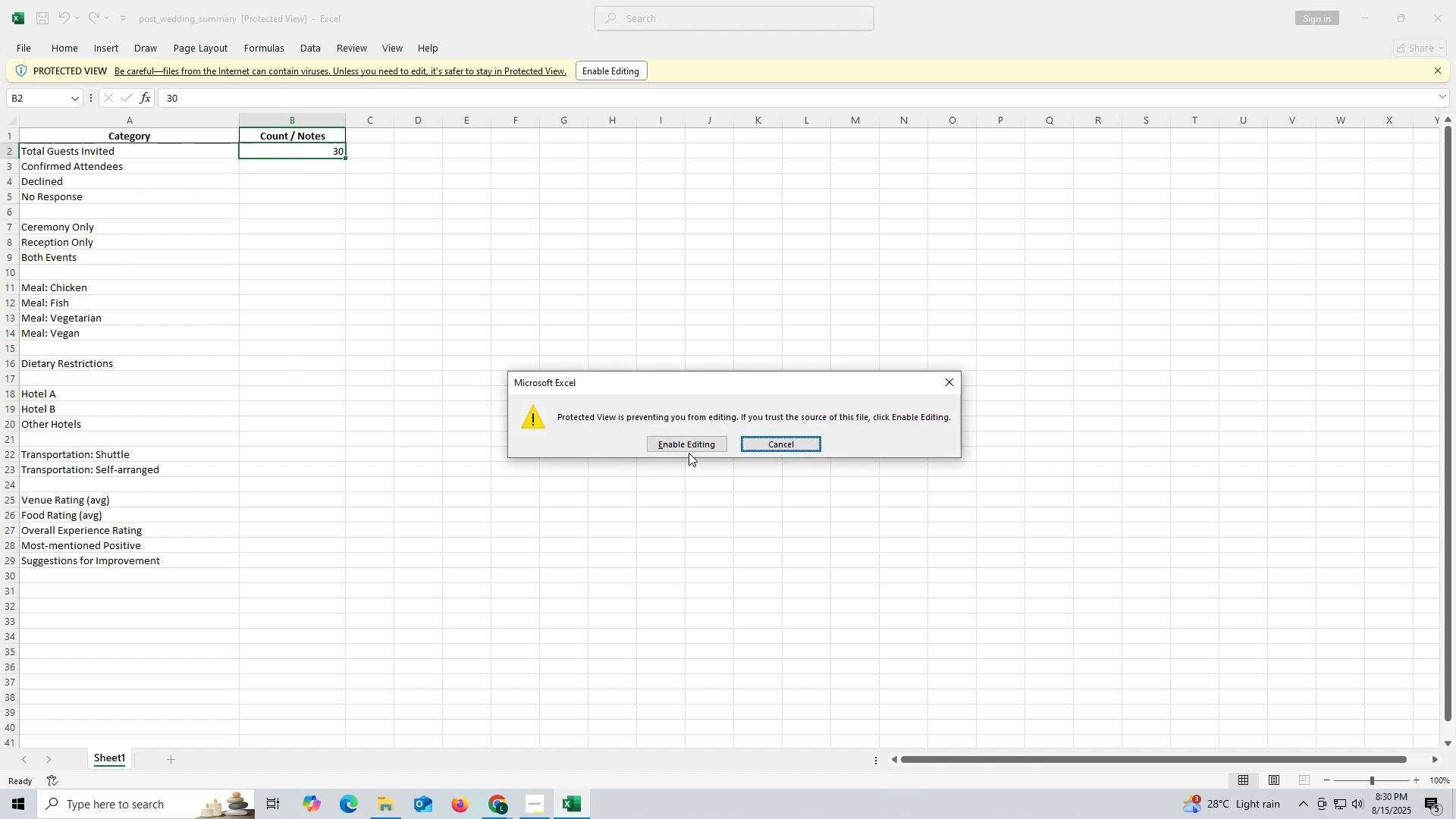 
left_click([689, 444])
 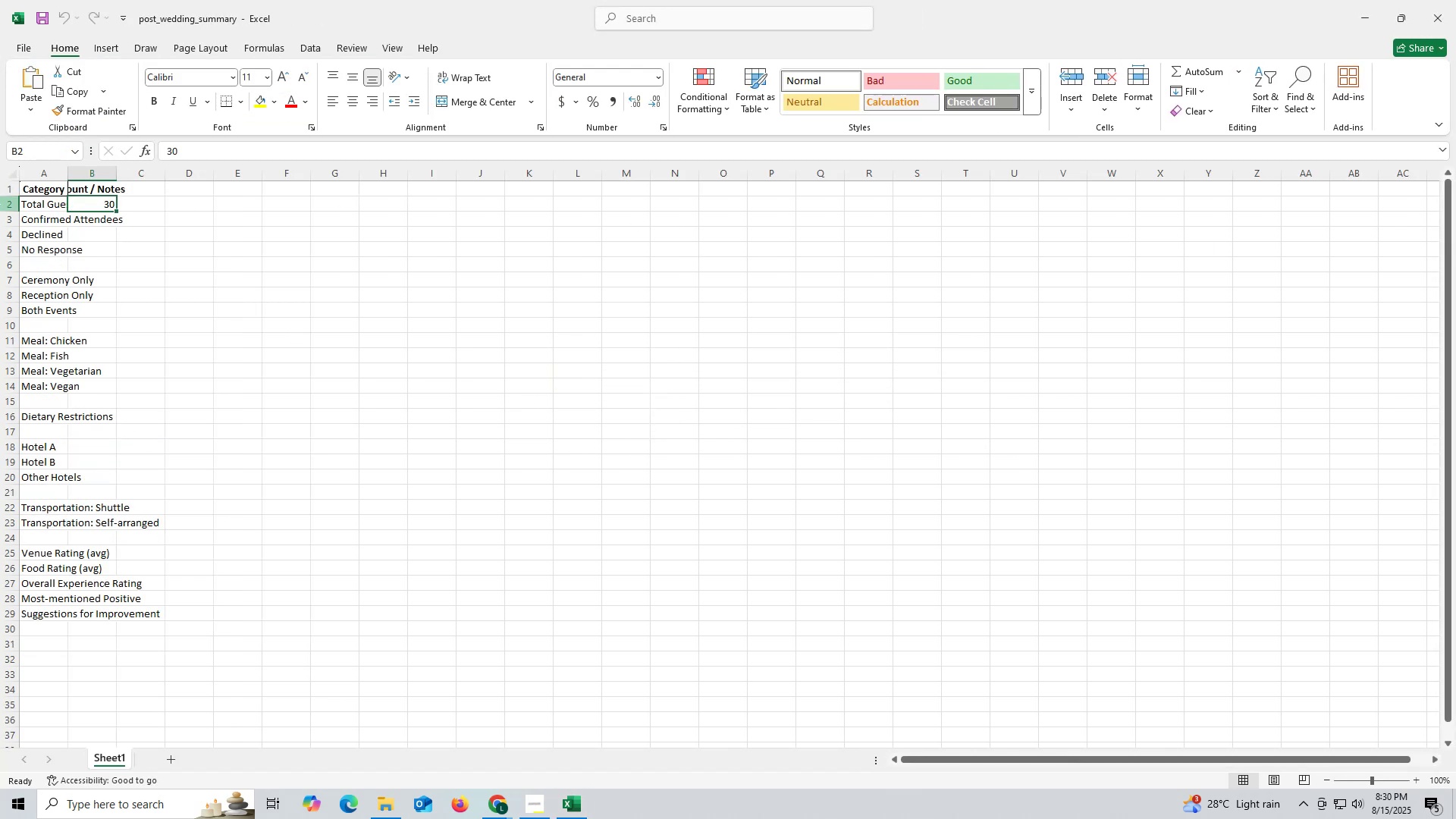 
left_click([61, 191])
 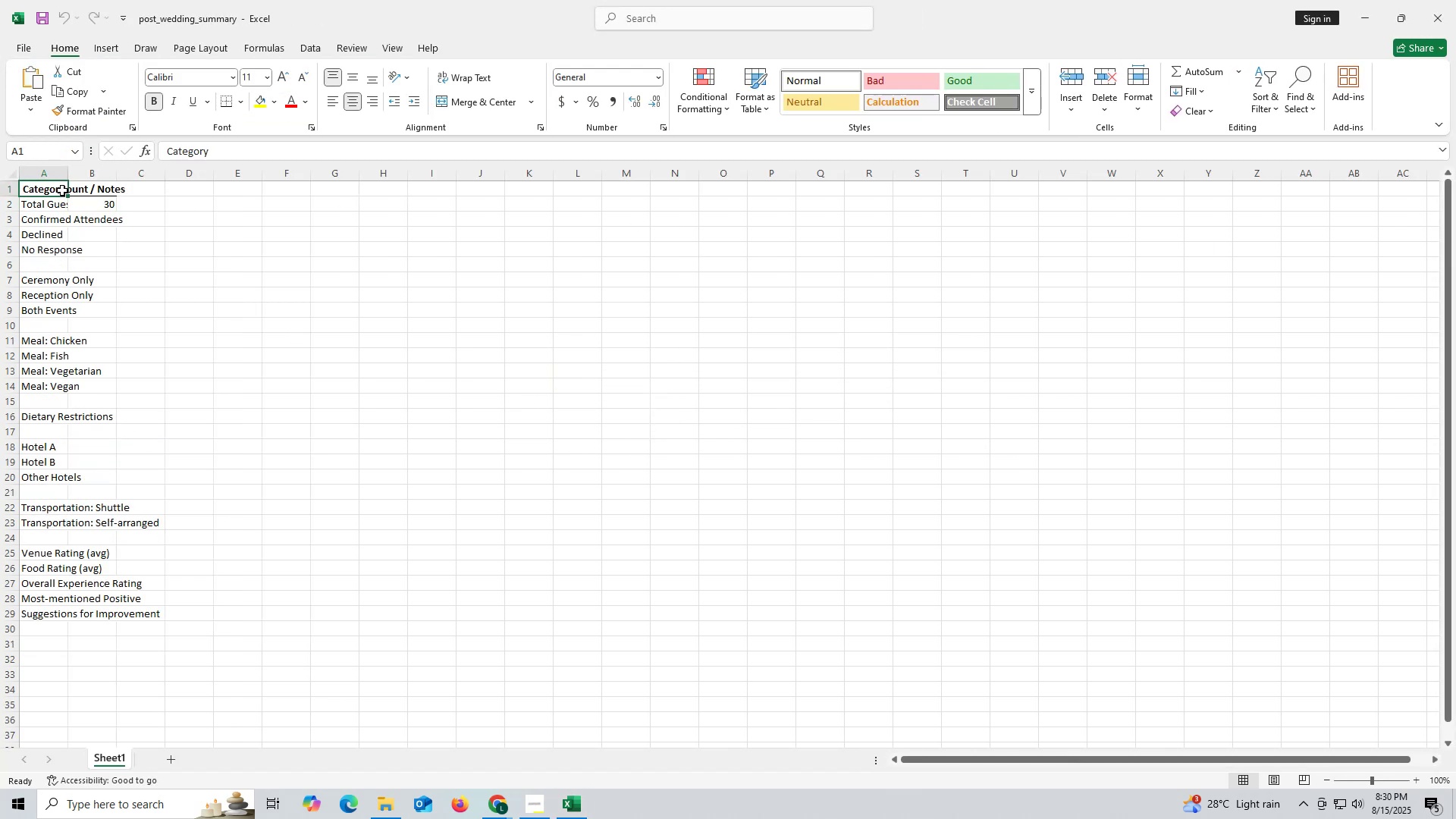 
key(Control+ControlLeft)
 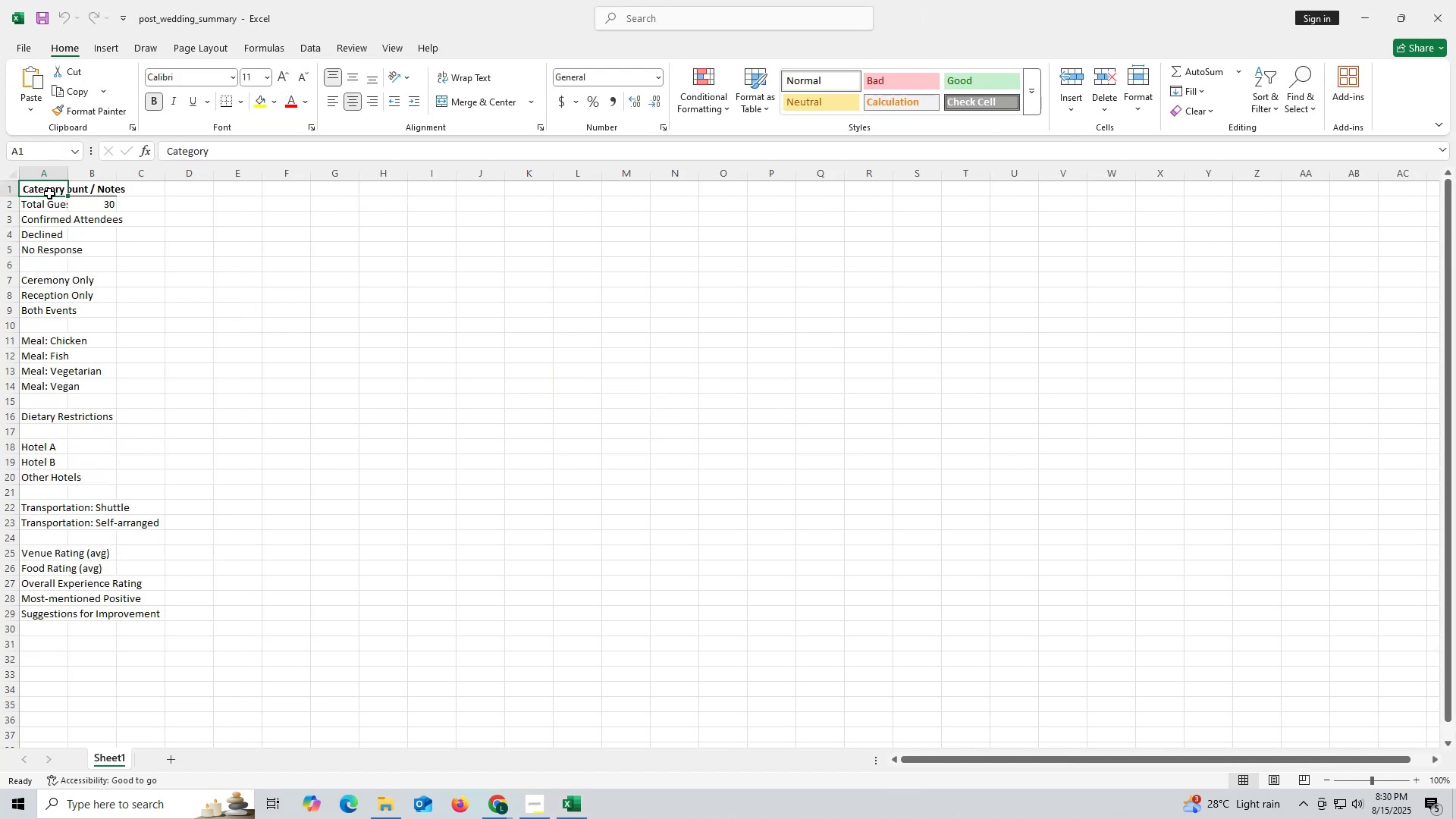 
key(Control+C)
 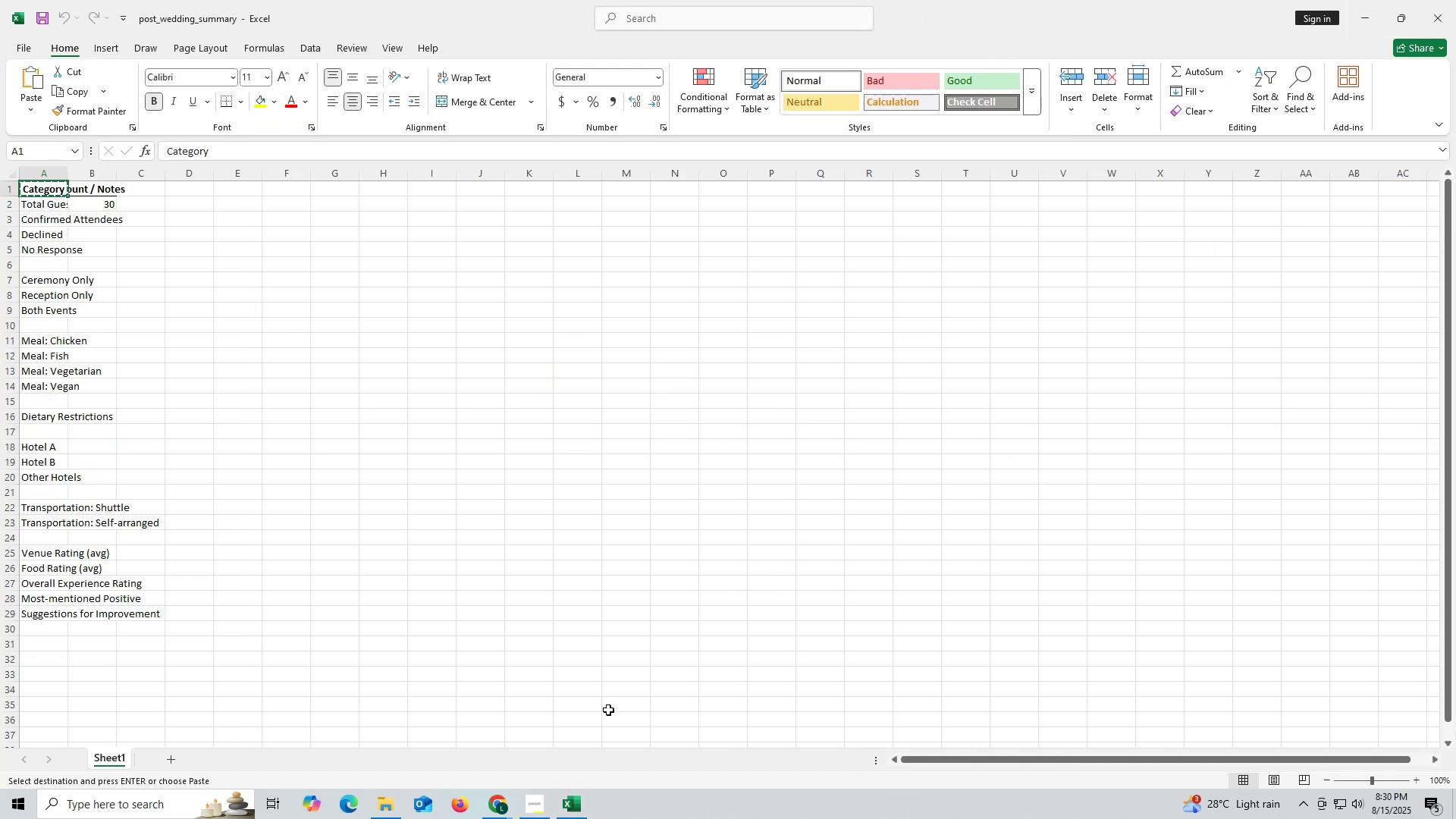 
left_click([497, 803])
 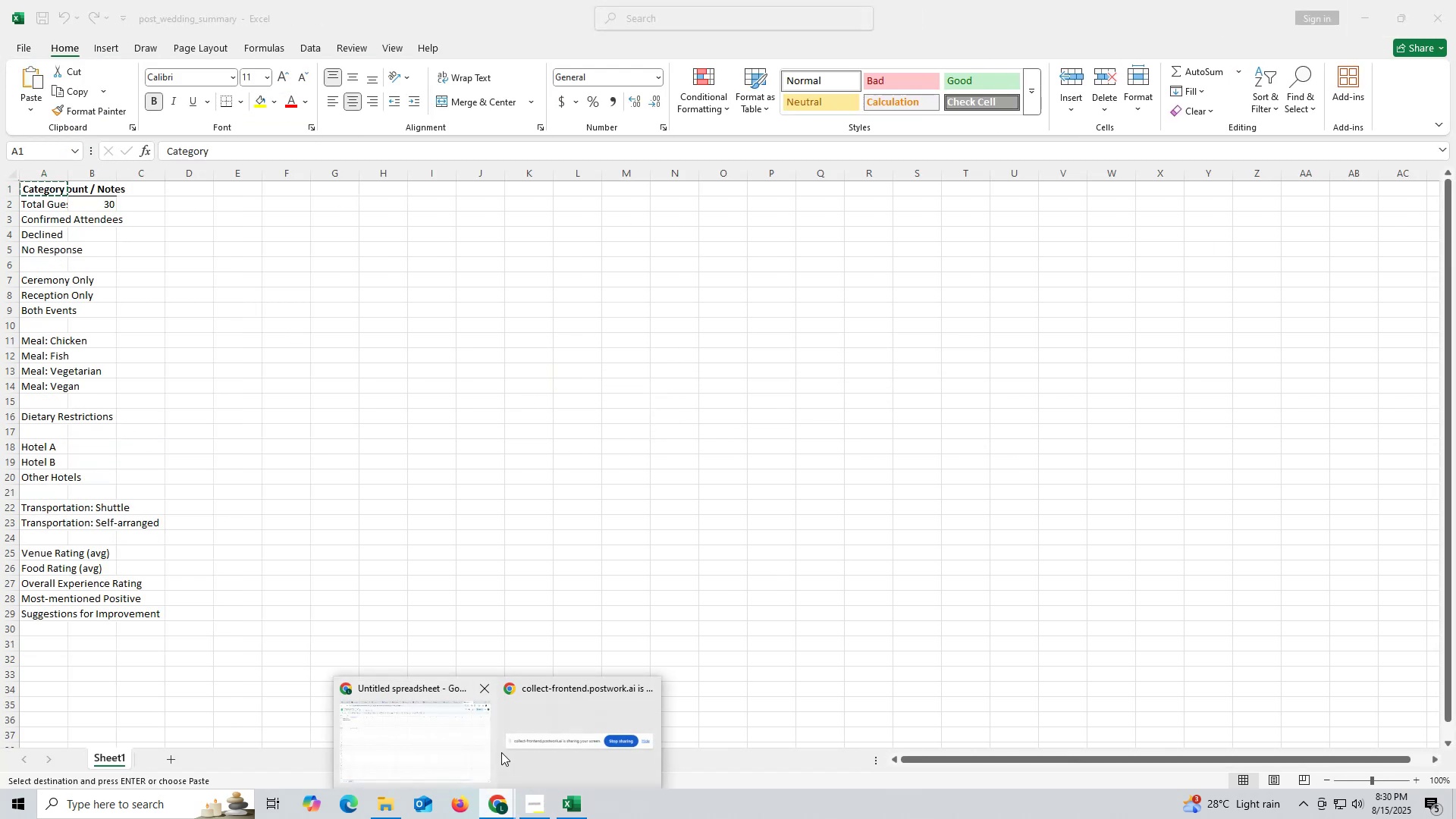 
left_click([432, 740])
 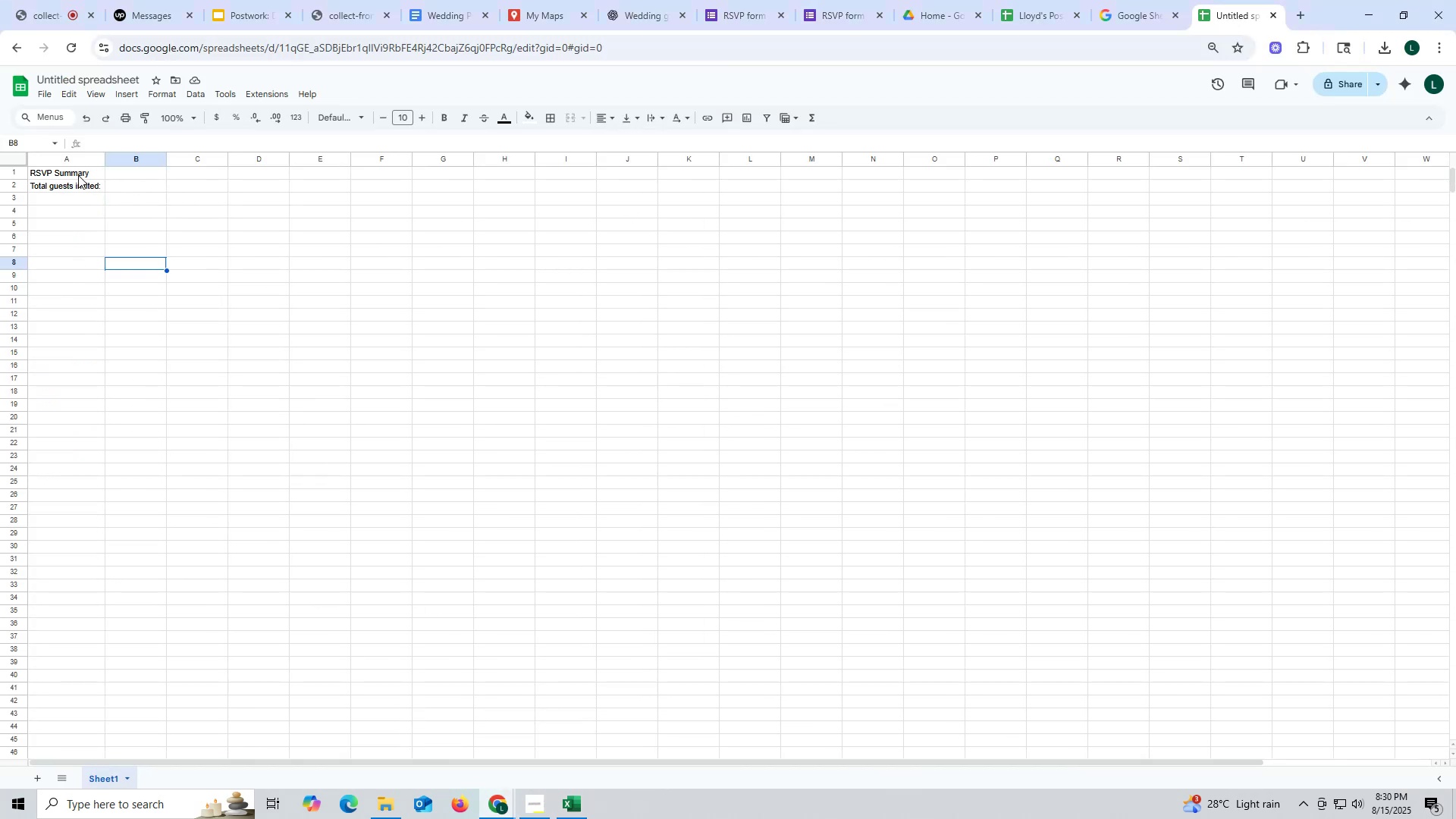 
left_click([78, 173])
 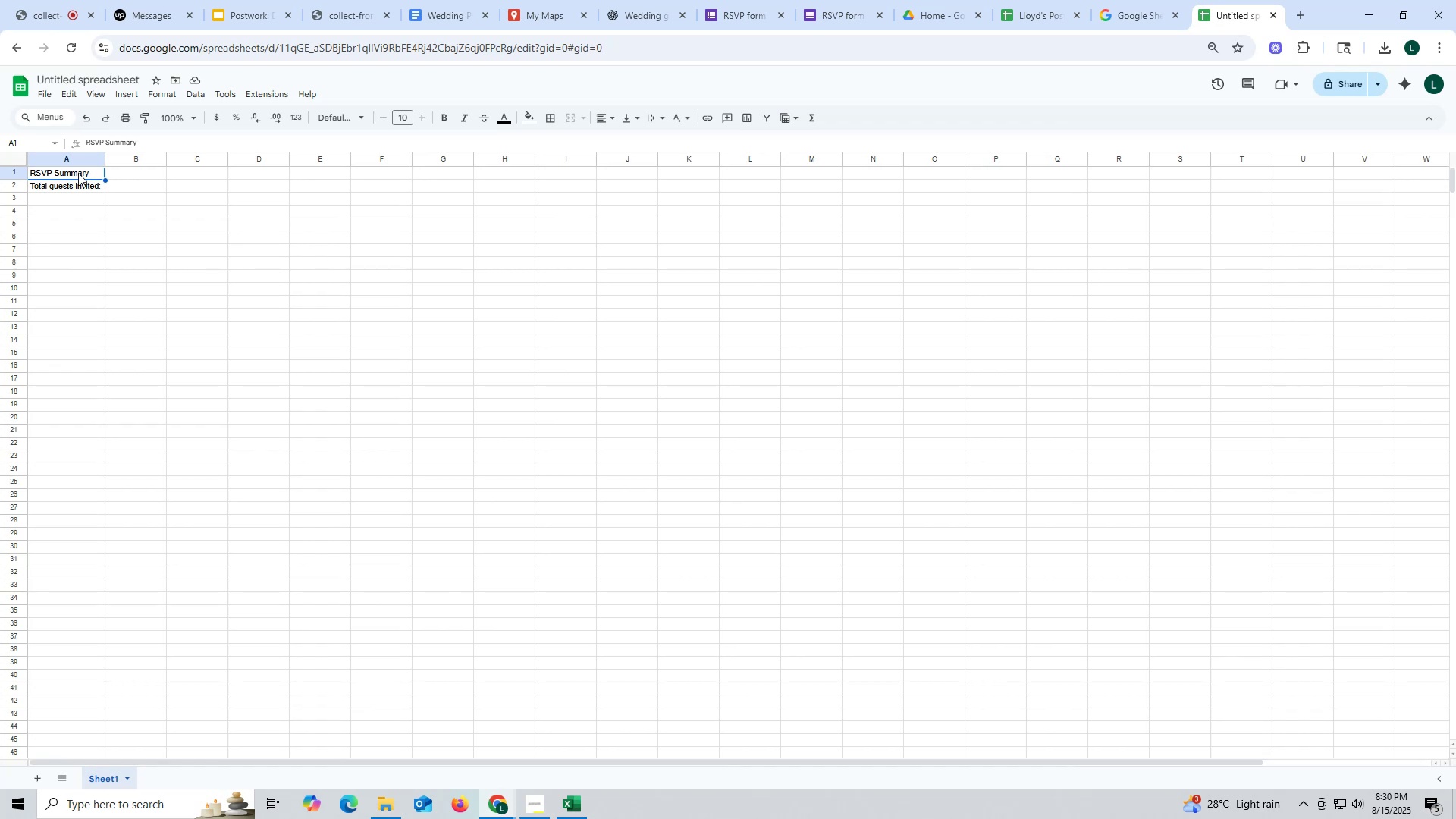 
hold_key(key=ControlLeft, duration=0.56)
 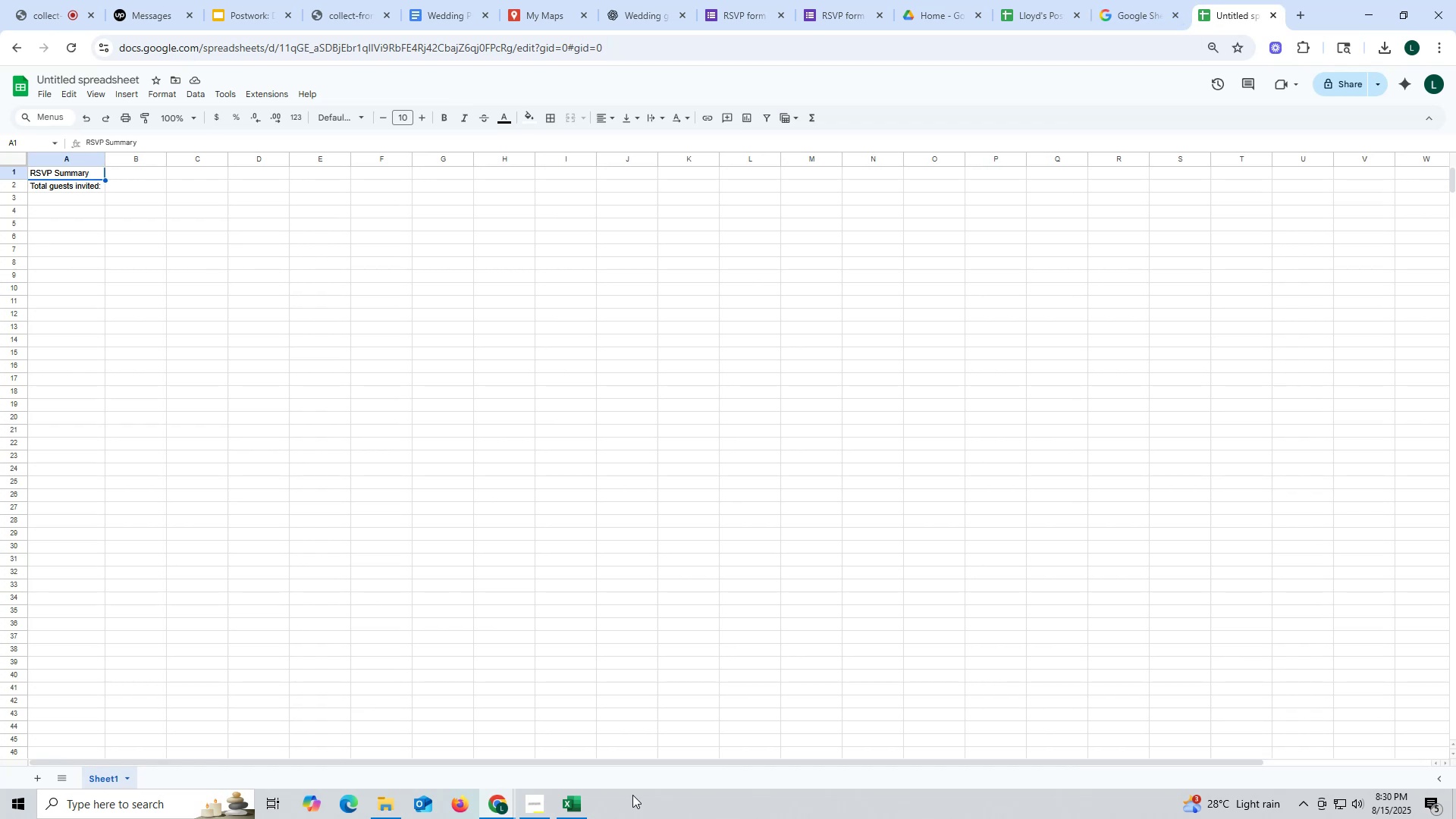 
left_click([562, 811])
 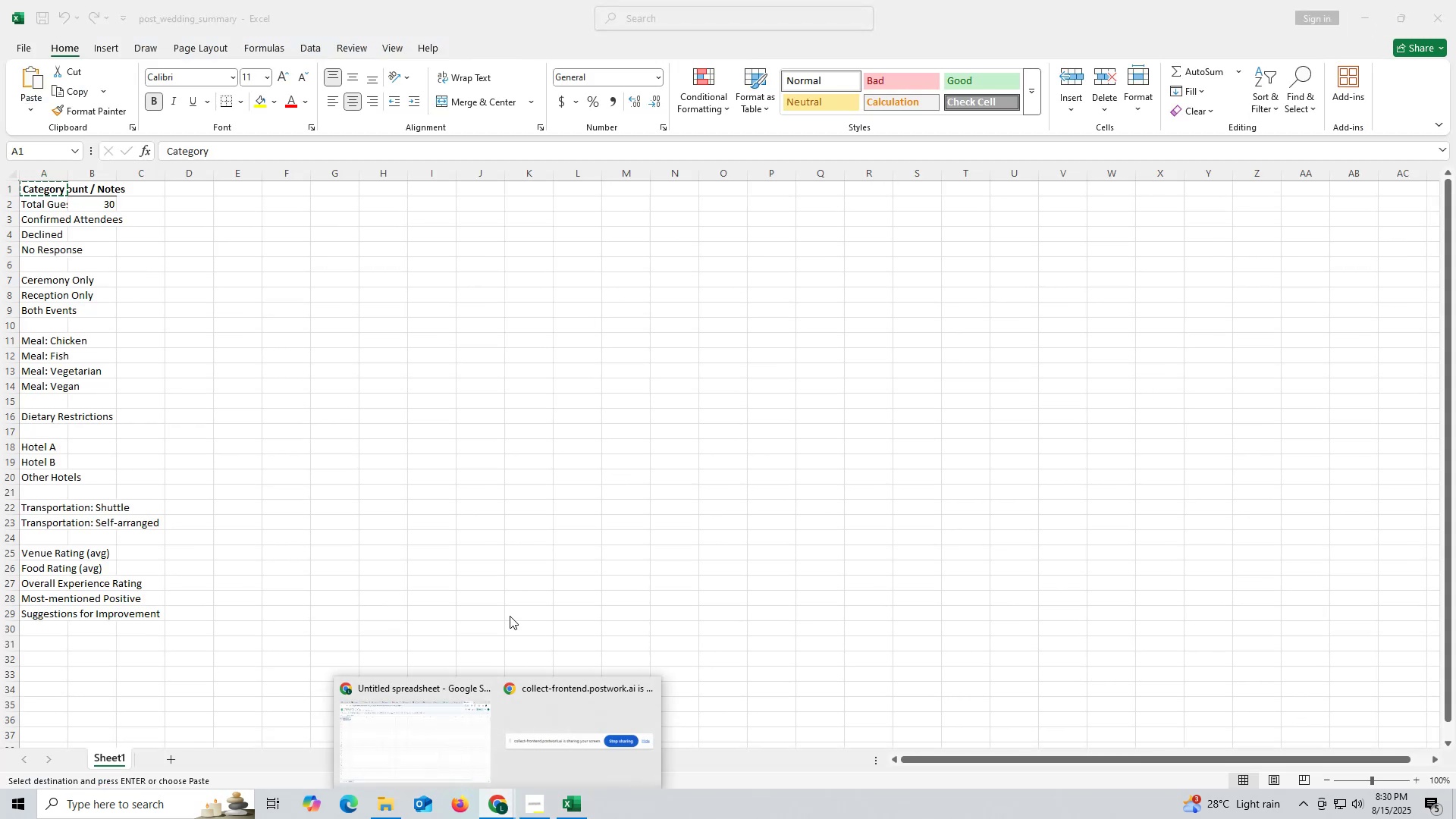 
key(Control+ControlLeft)
 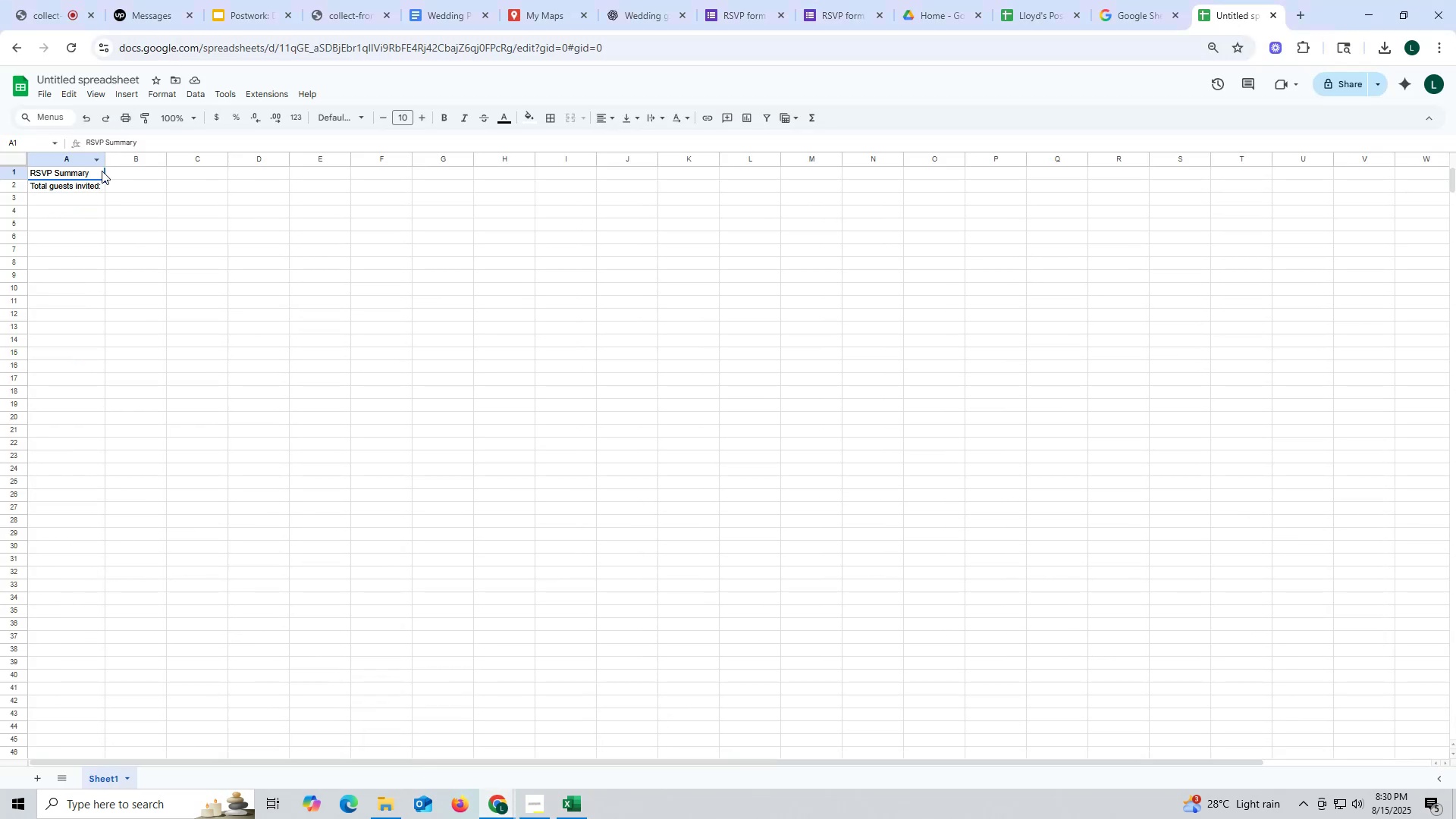 
key(Control+V)
 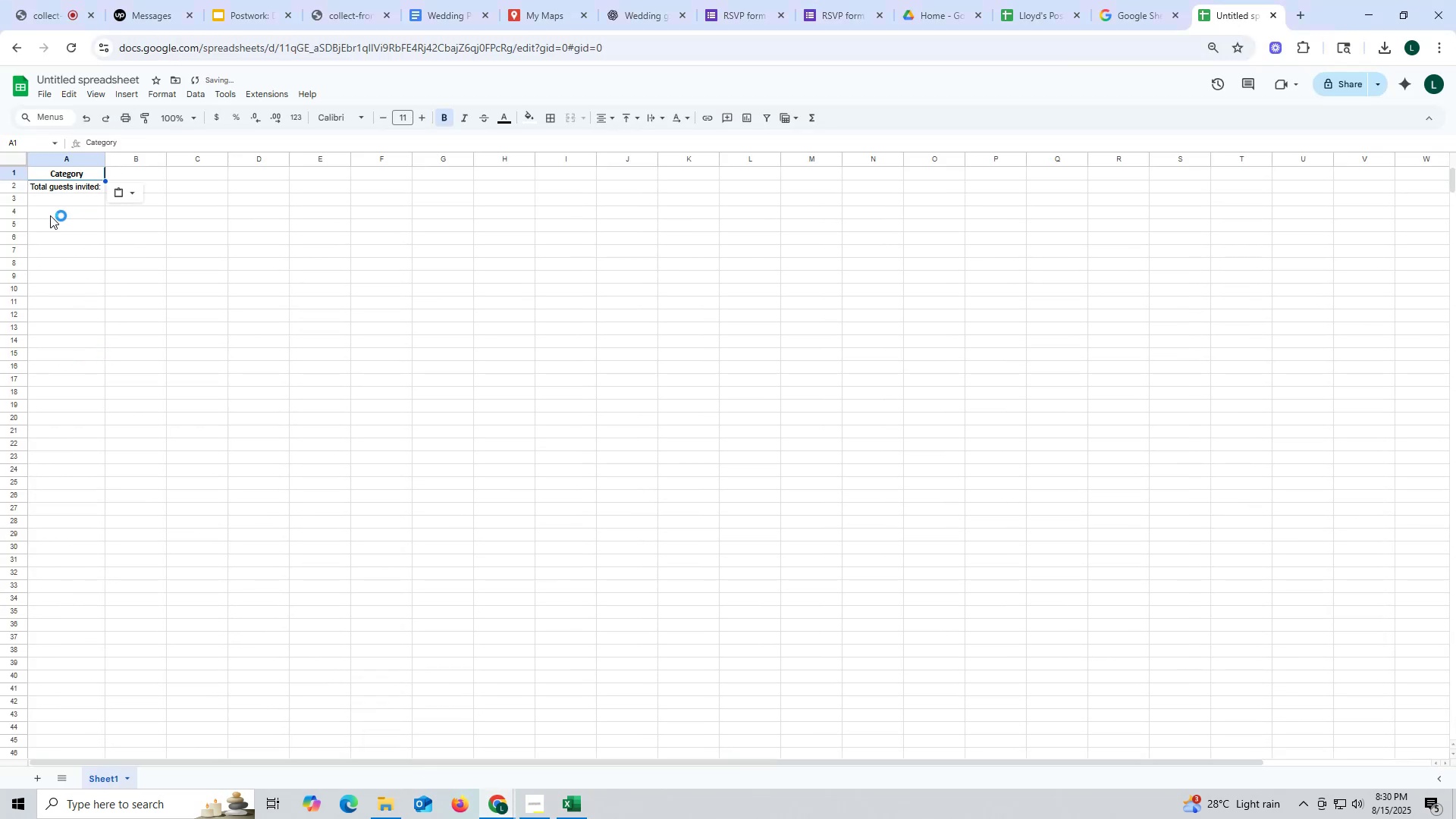 
left_click([83, 306])
 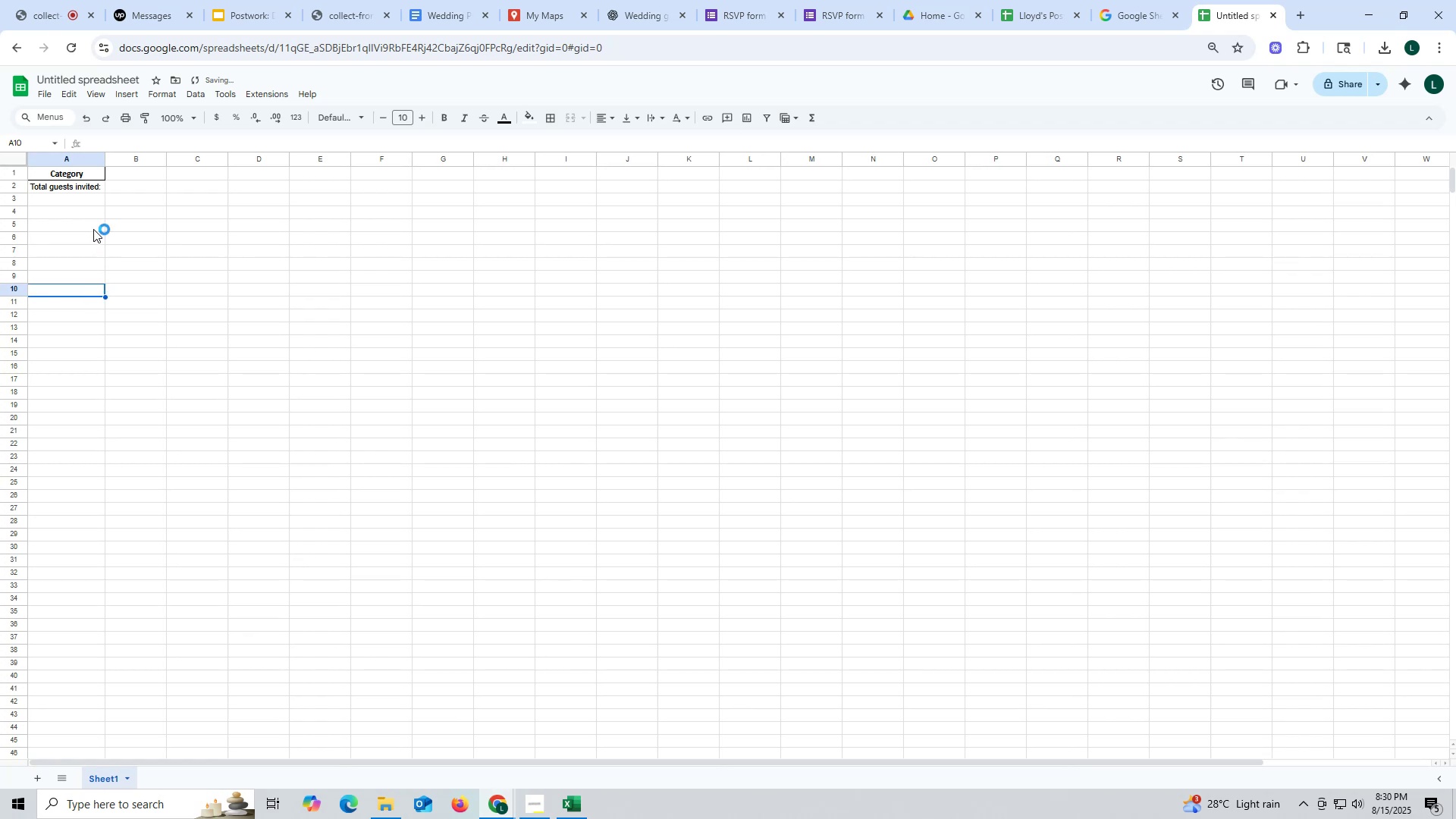 
double_click([77, 174])
 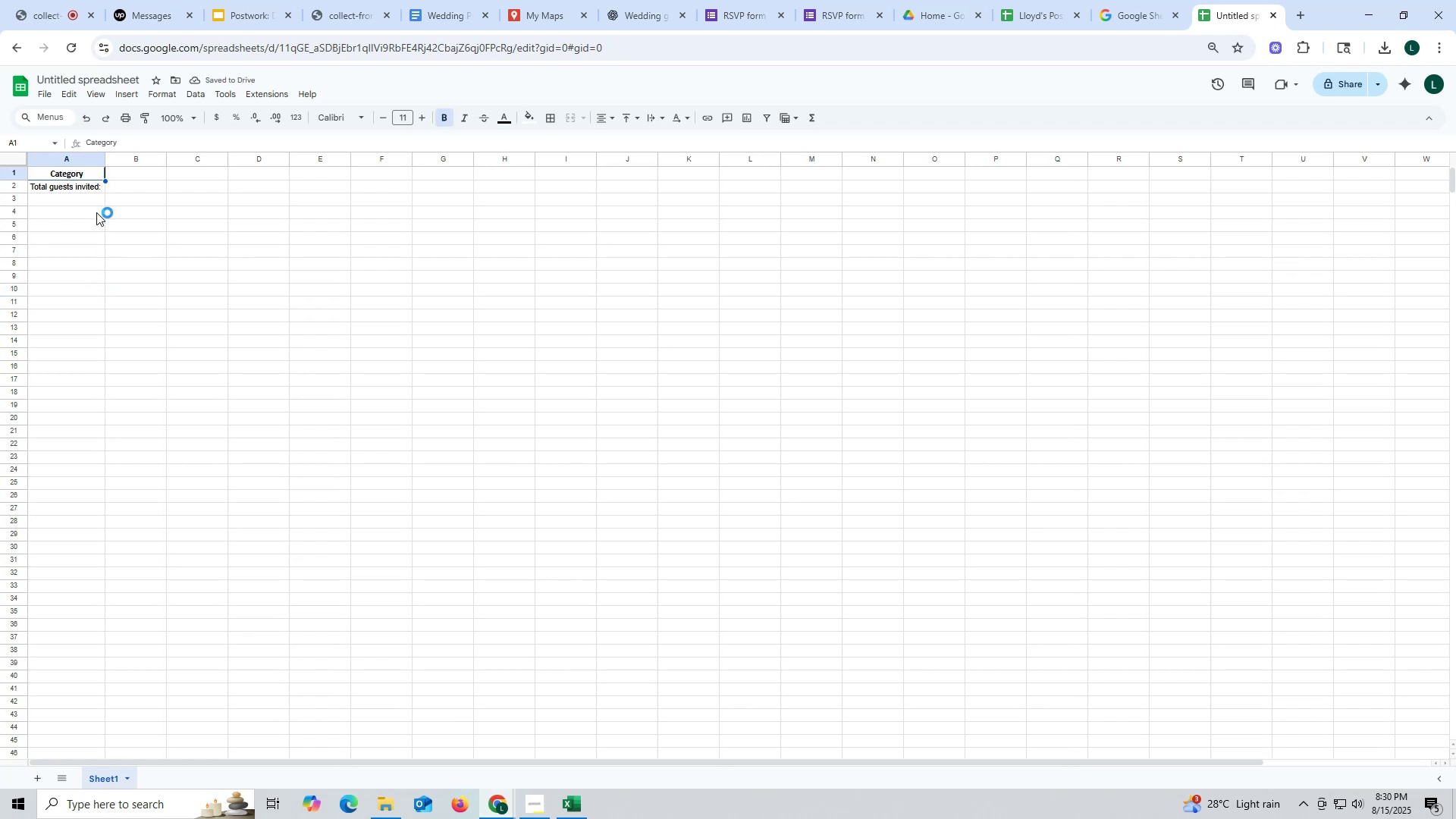 
triple_click([96, 212])
 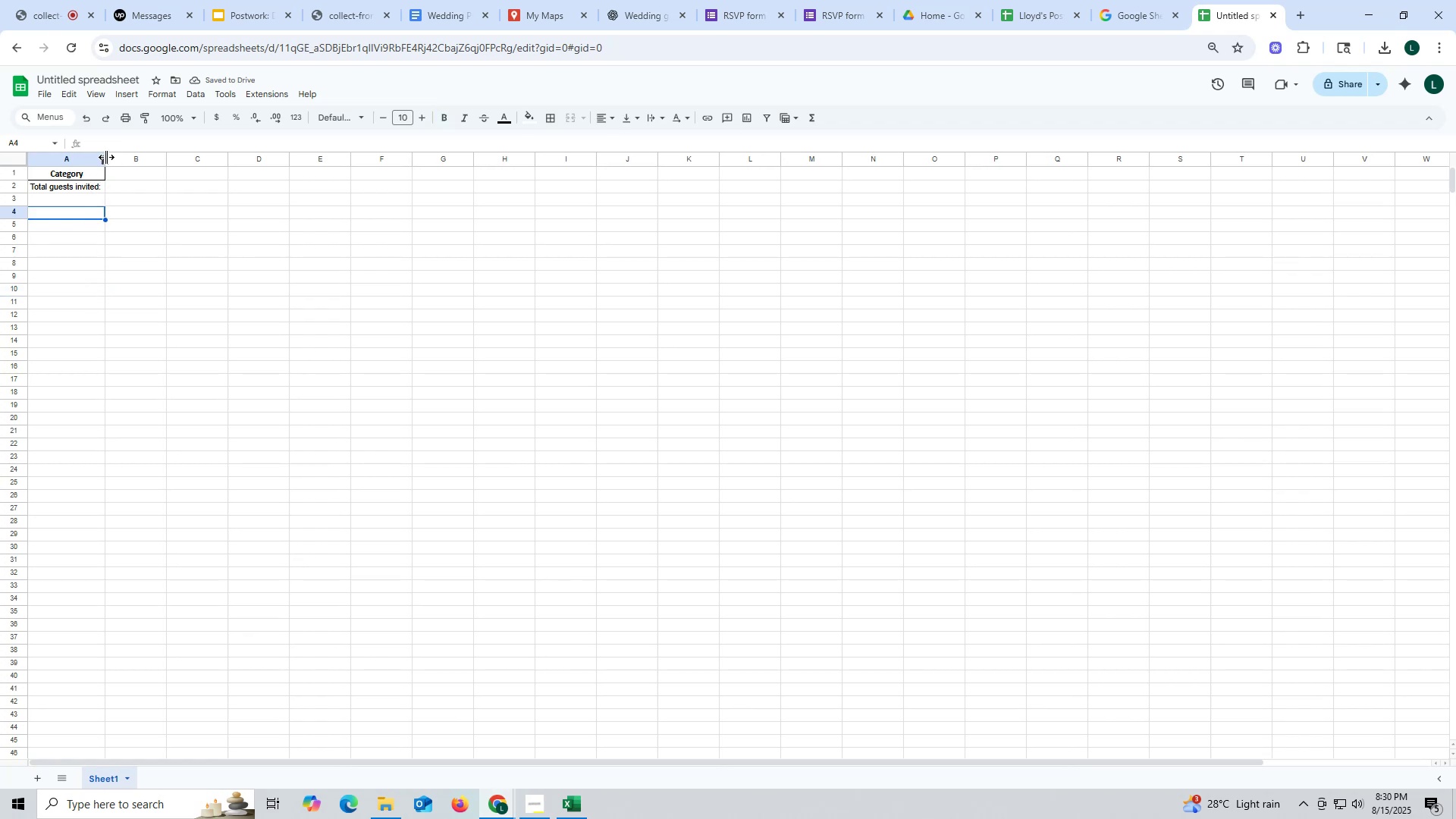 
left_click_drag(start_coordinate=[107, 156], to_coordinate=[130, 159])
 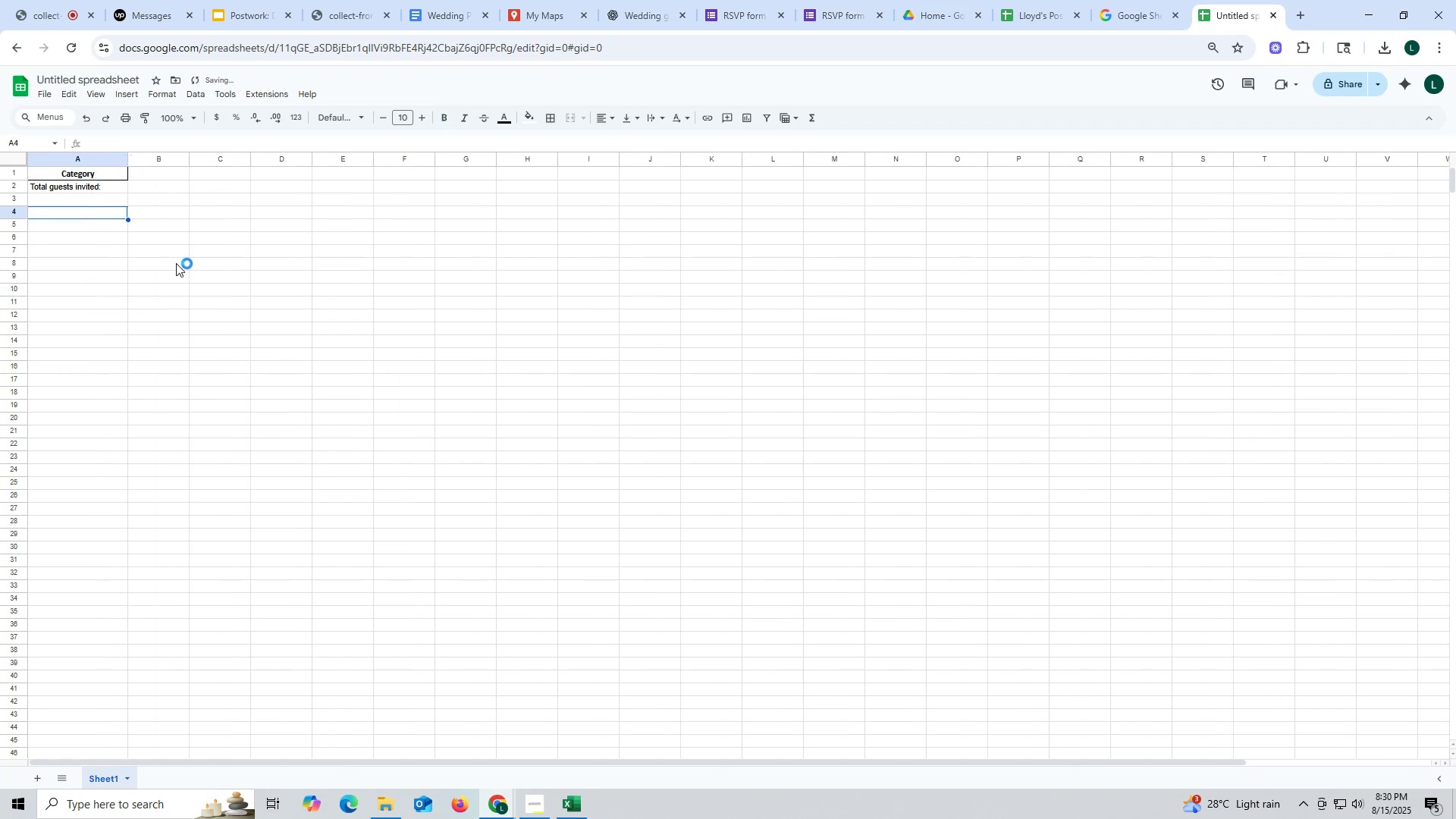 
left_click([176, 263])
 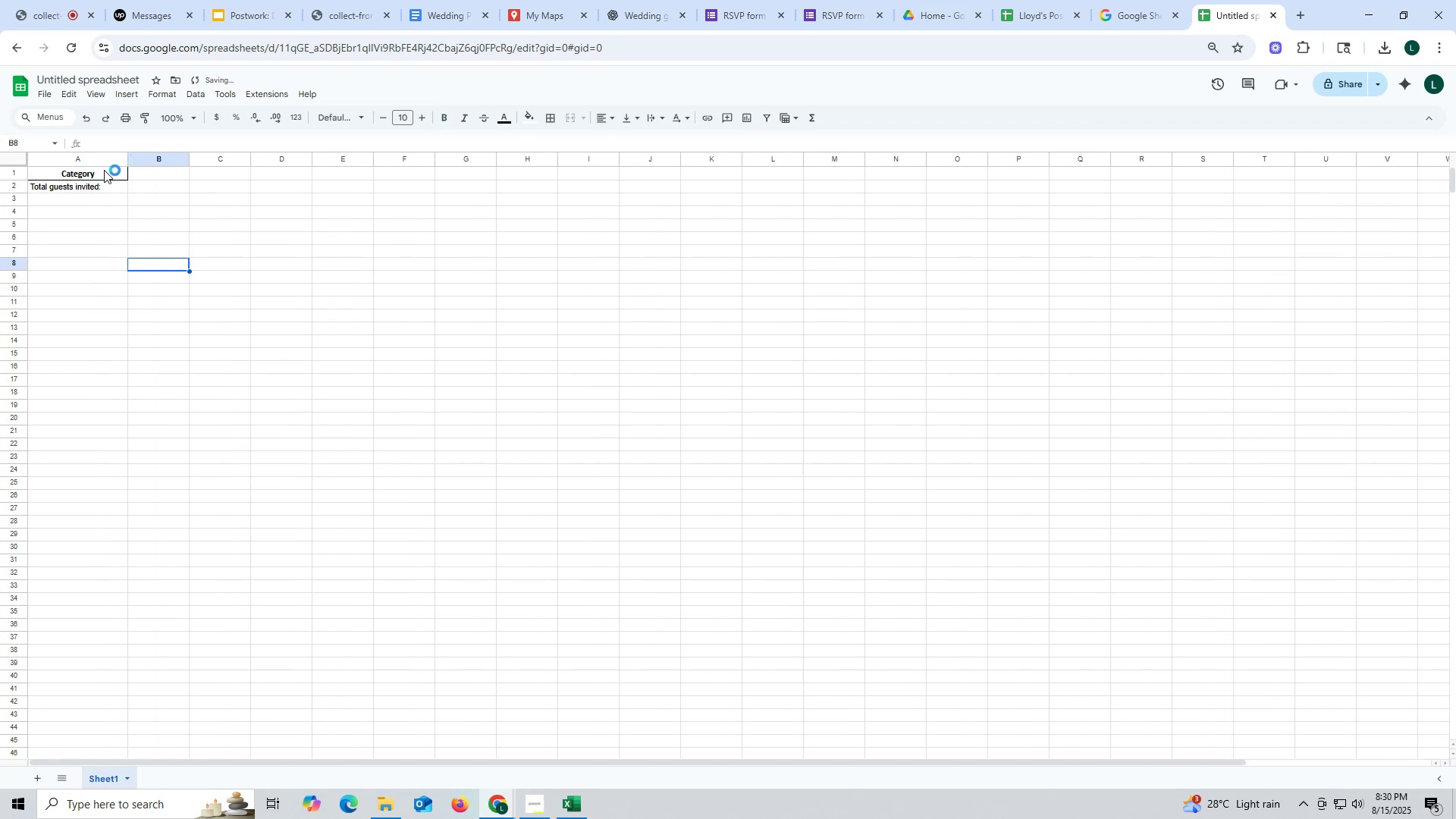 
left_click([103, 168])
 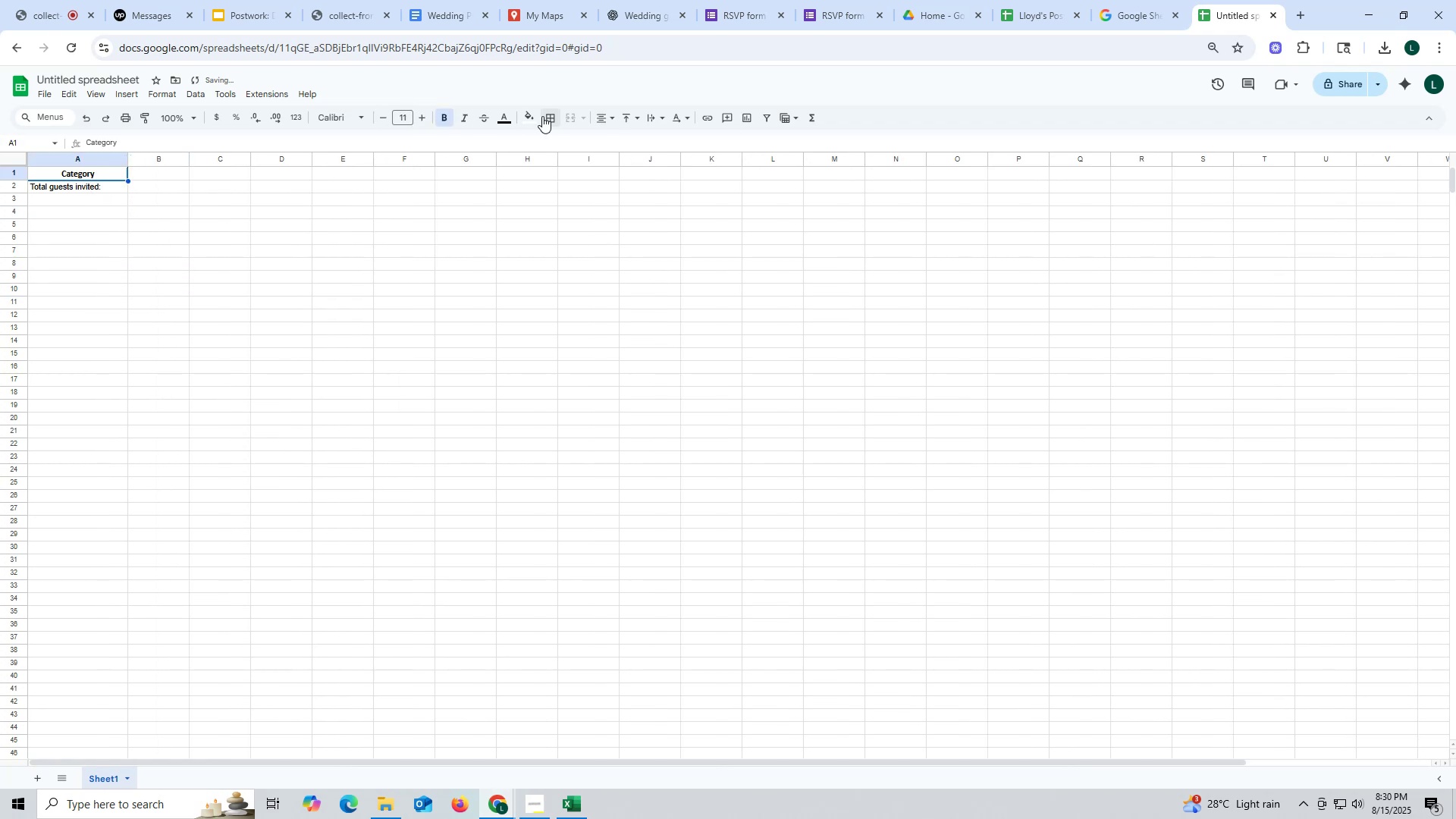 
left_click([548, 117])
 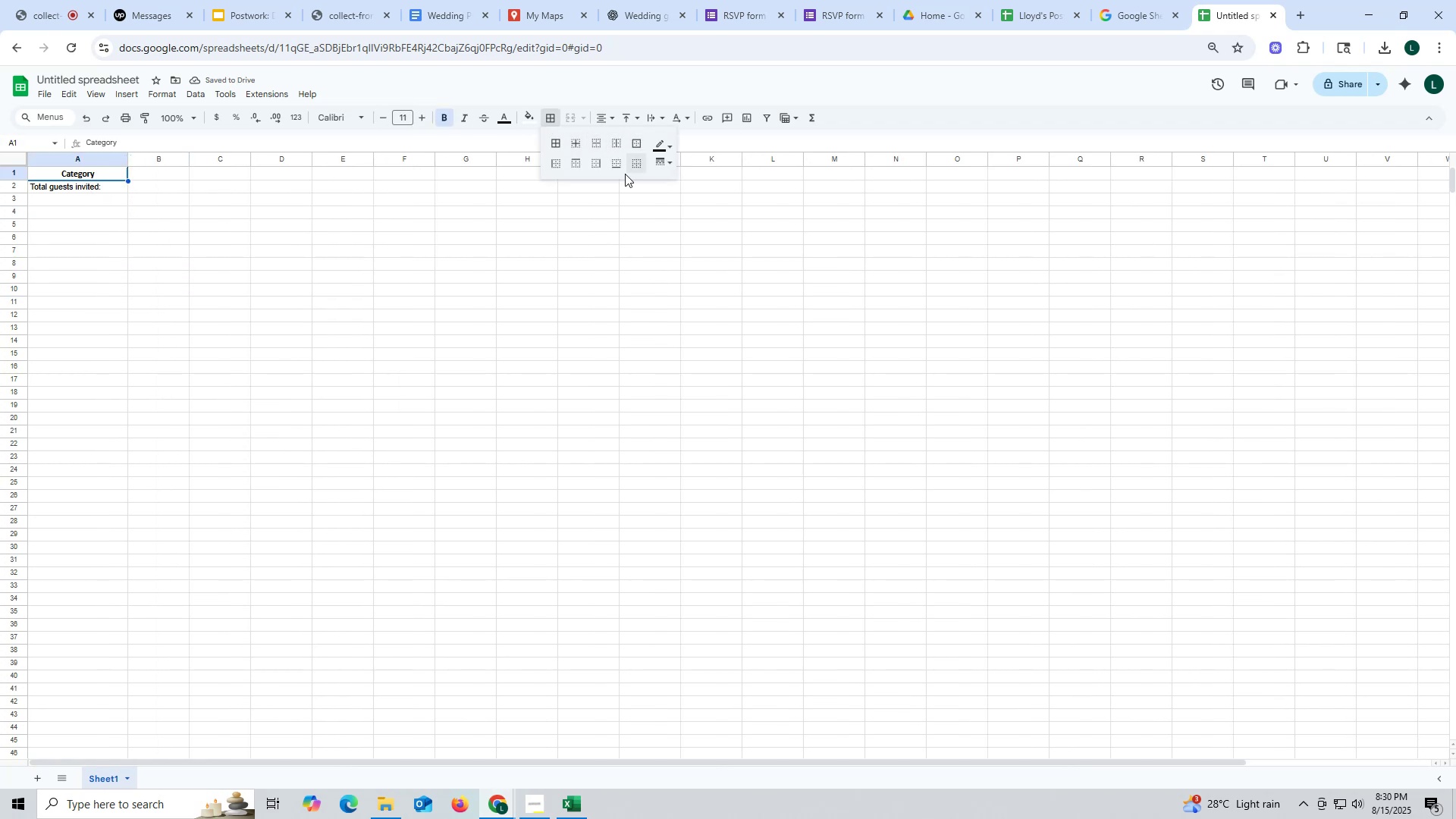 
left_click_drag(start_coordinate=[638, 165], to_coordinate=[635, 171])
 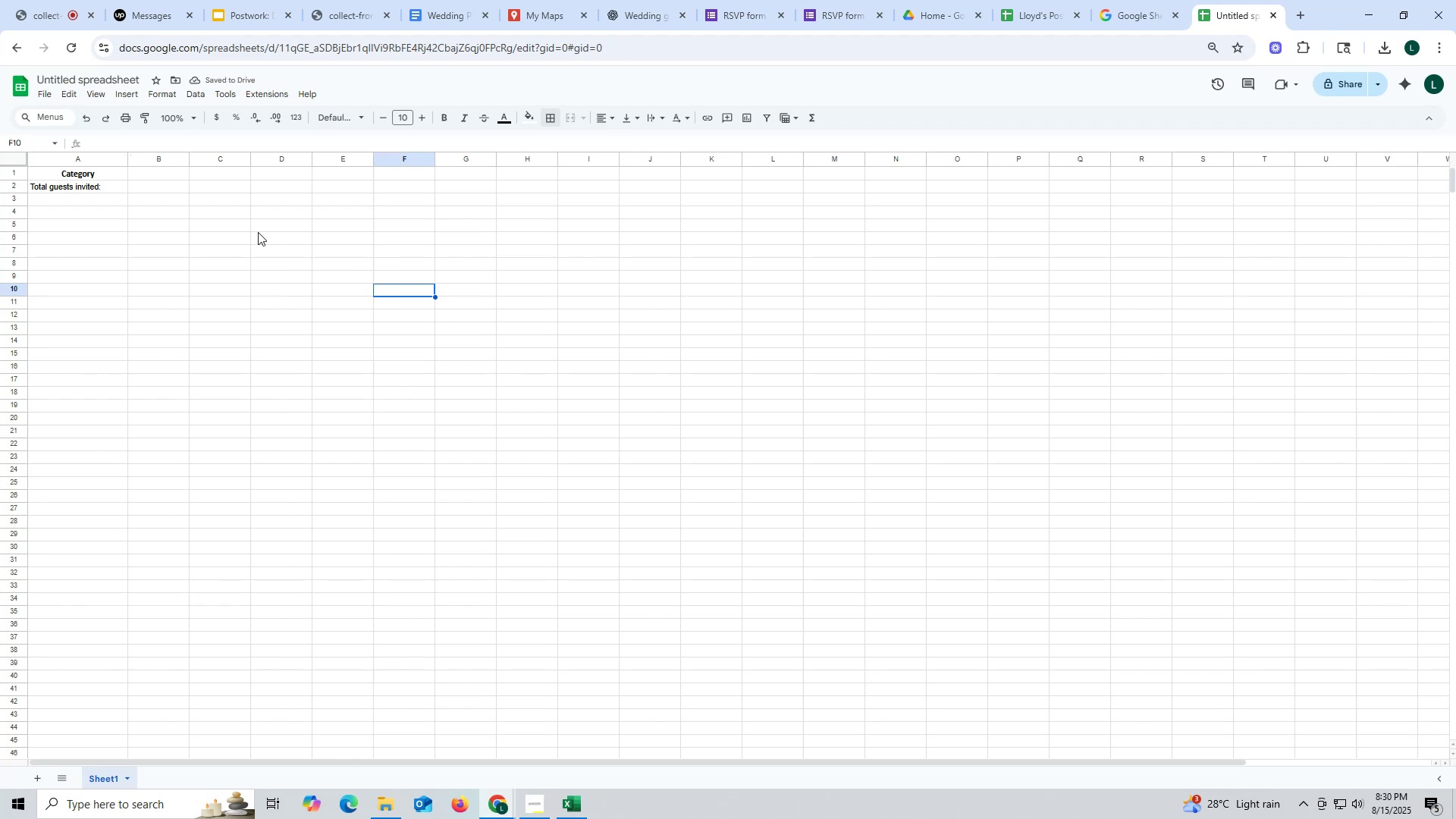 
wait(6.03)
 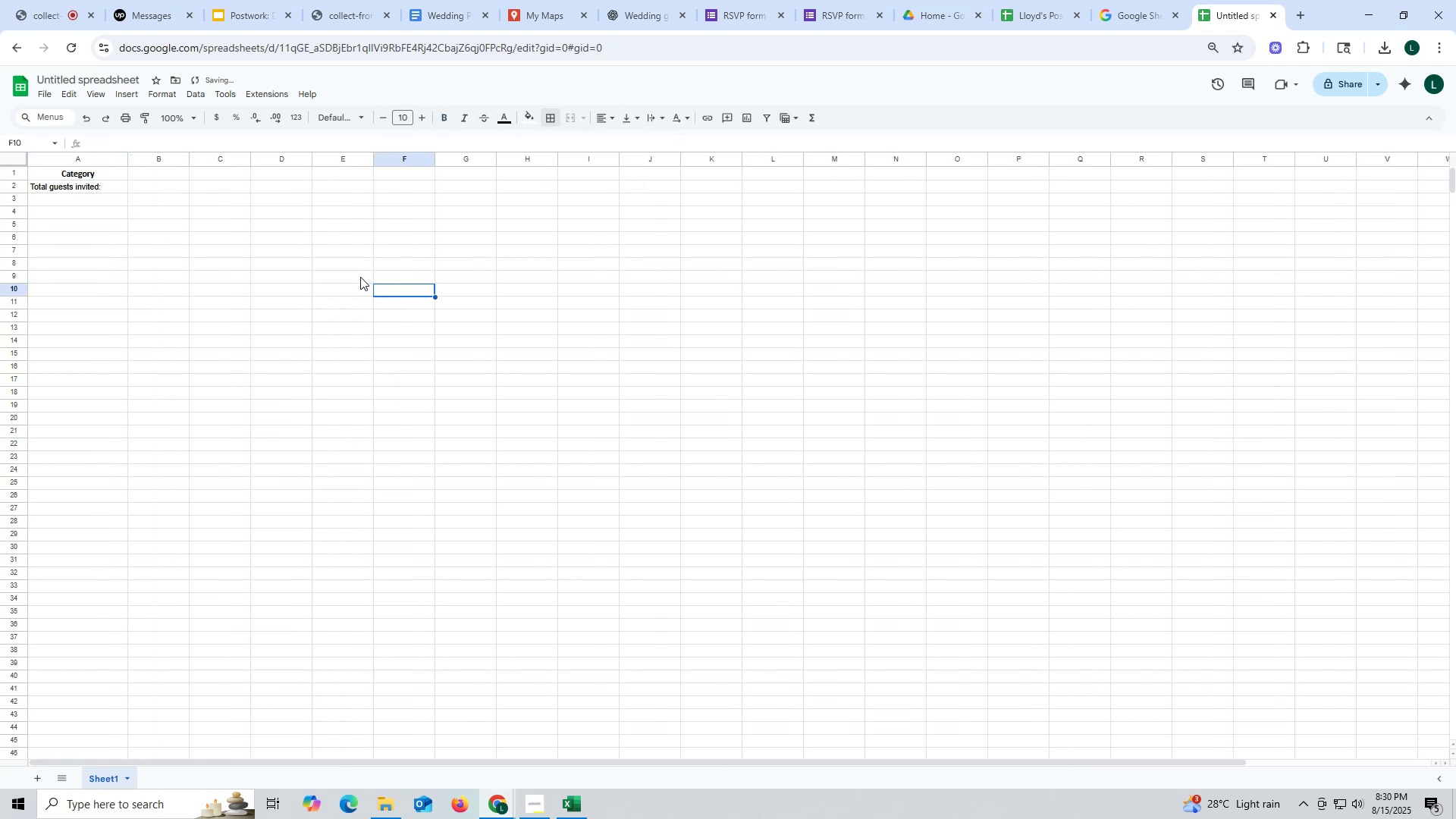 
left_click([170, 175])
 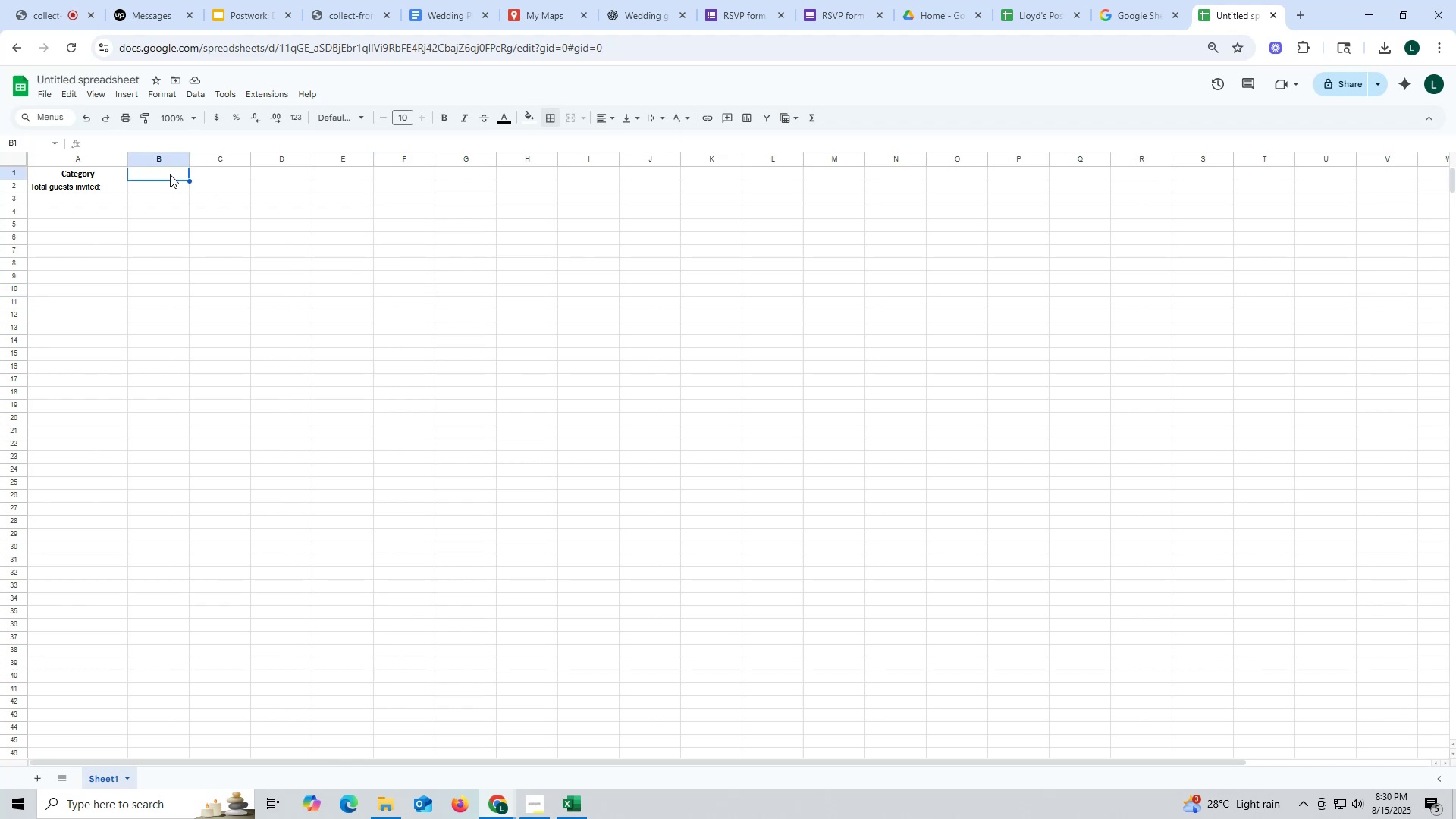 
type(Count)
 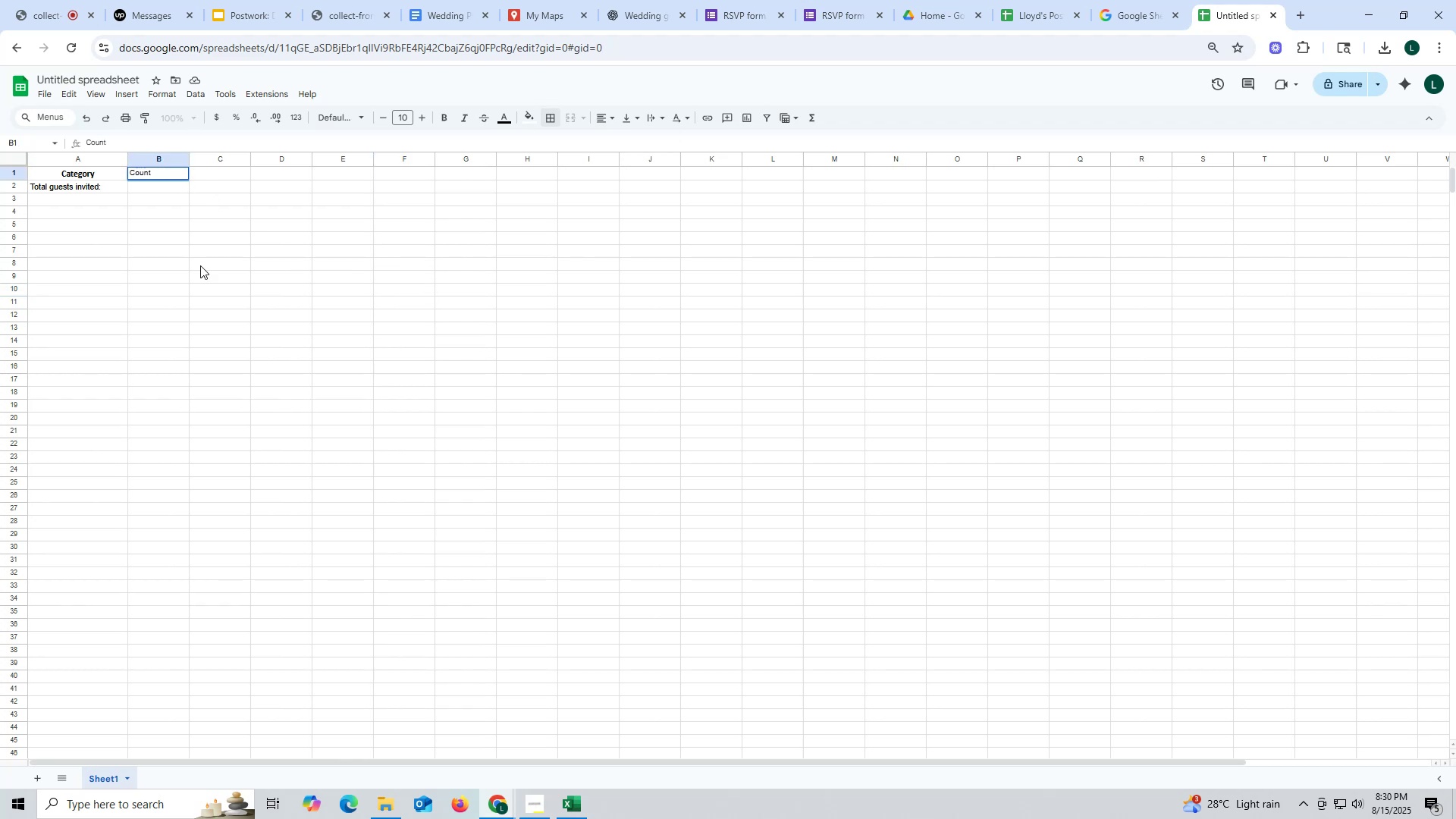 
left_click([221, 297])
 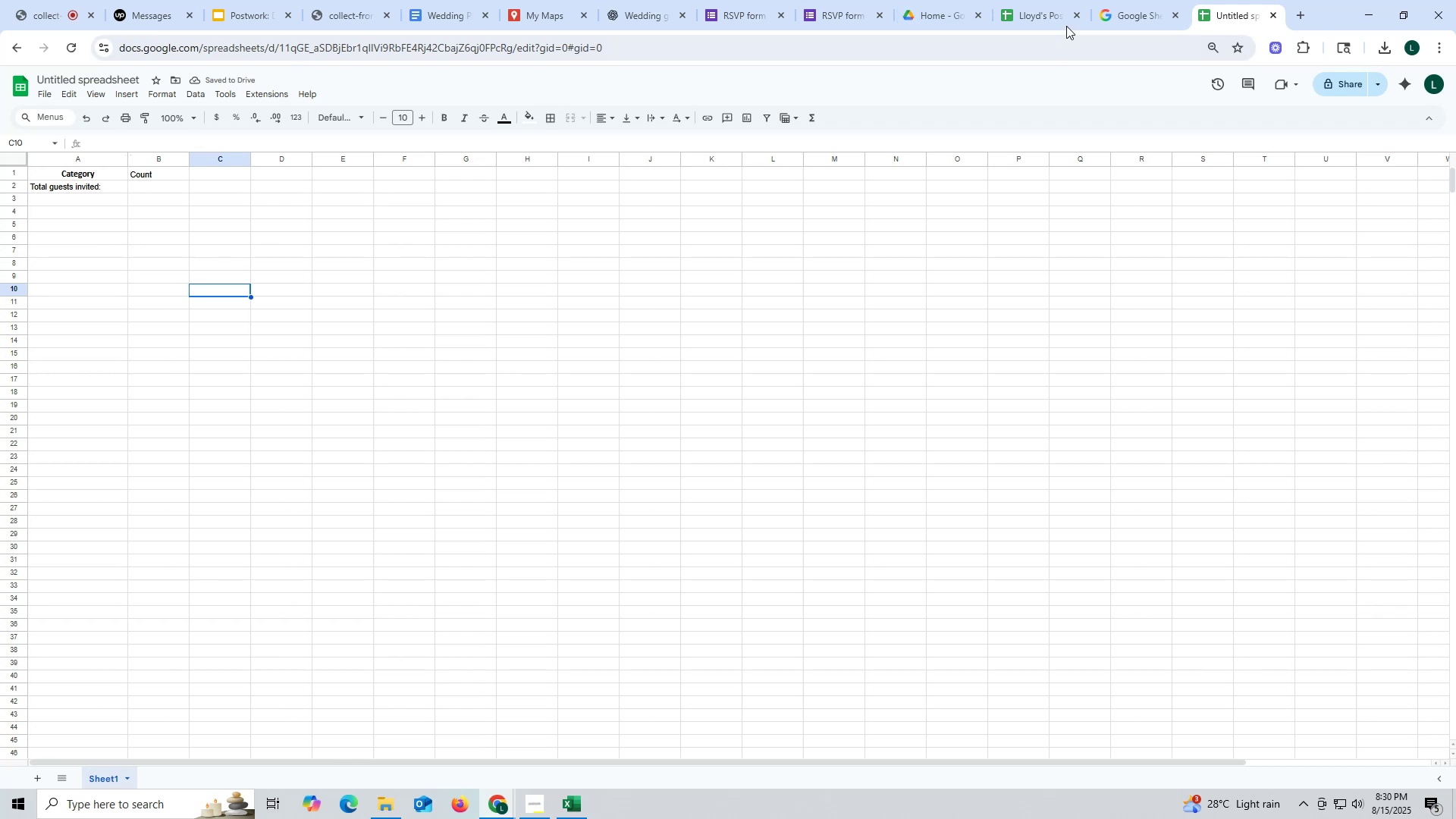 
left_click([627, 25])
 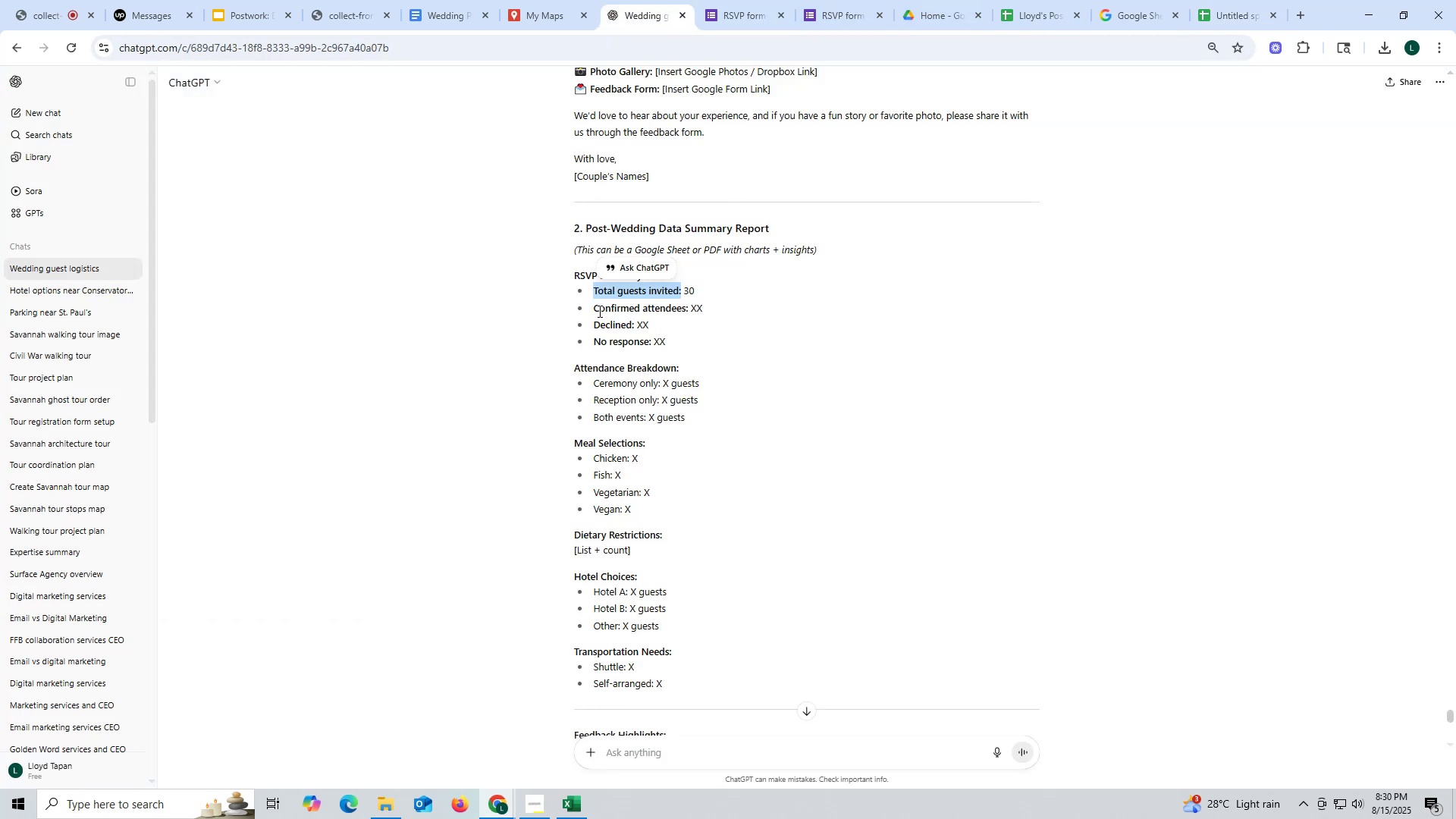 
left_click_drag(start_coordinate=[592, 310], to_coordinate=[688, 308])
 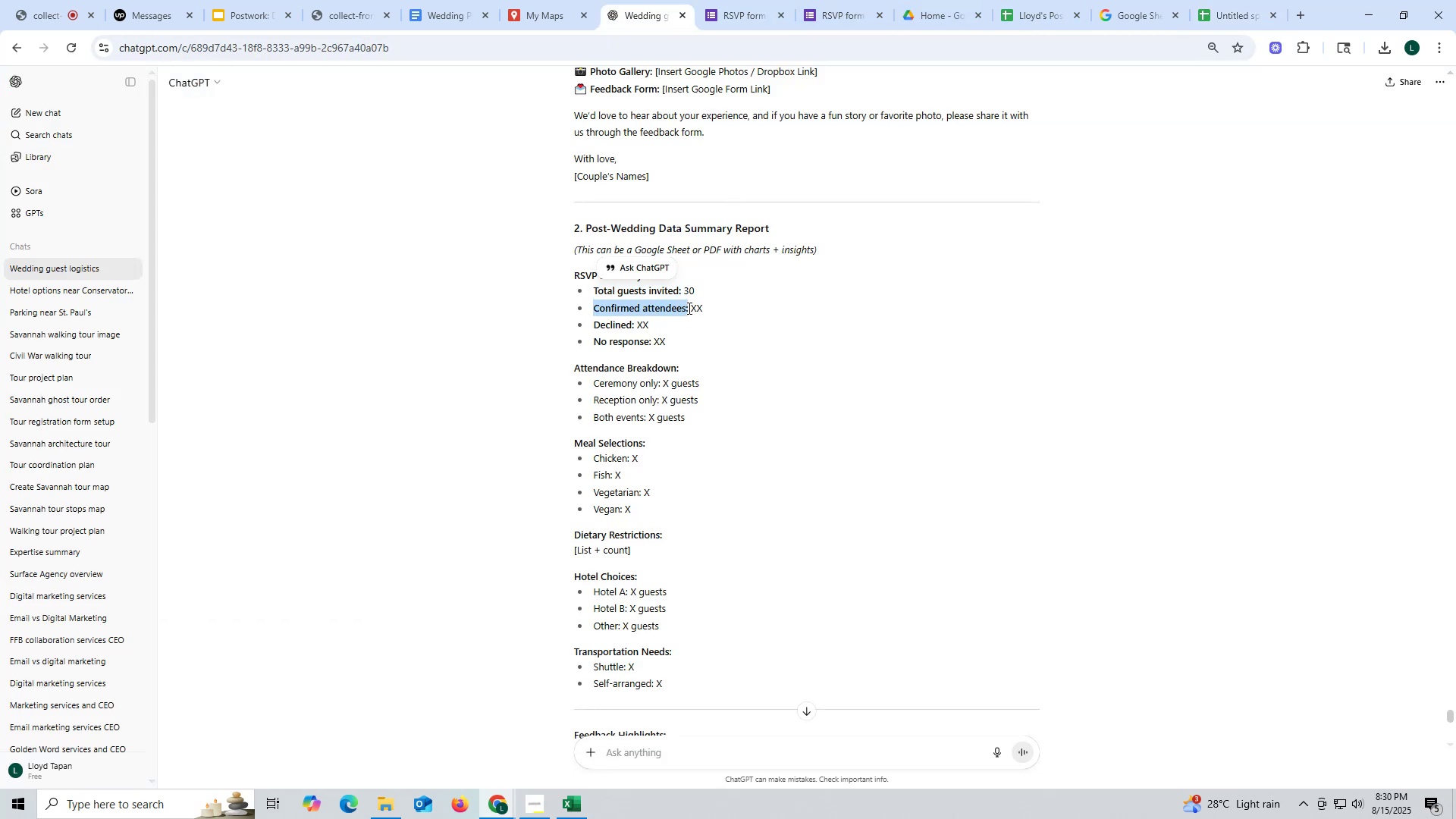 
key(Control+ControlLeft)
 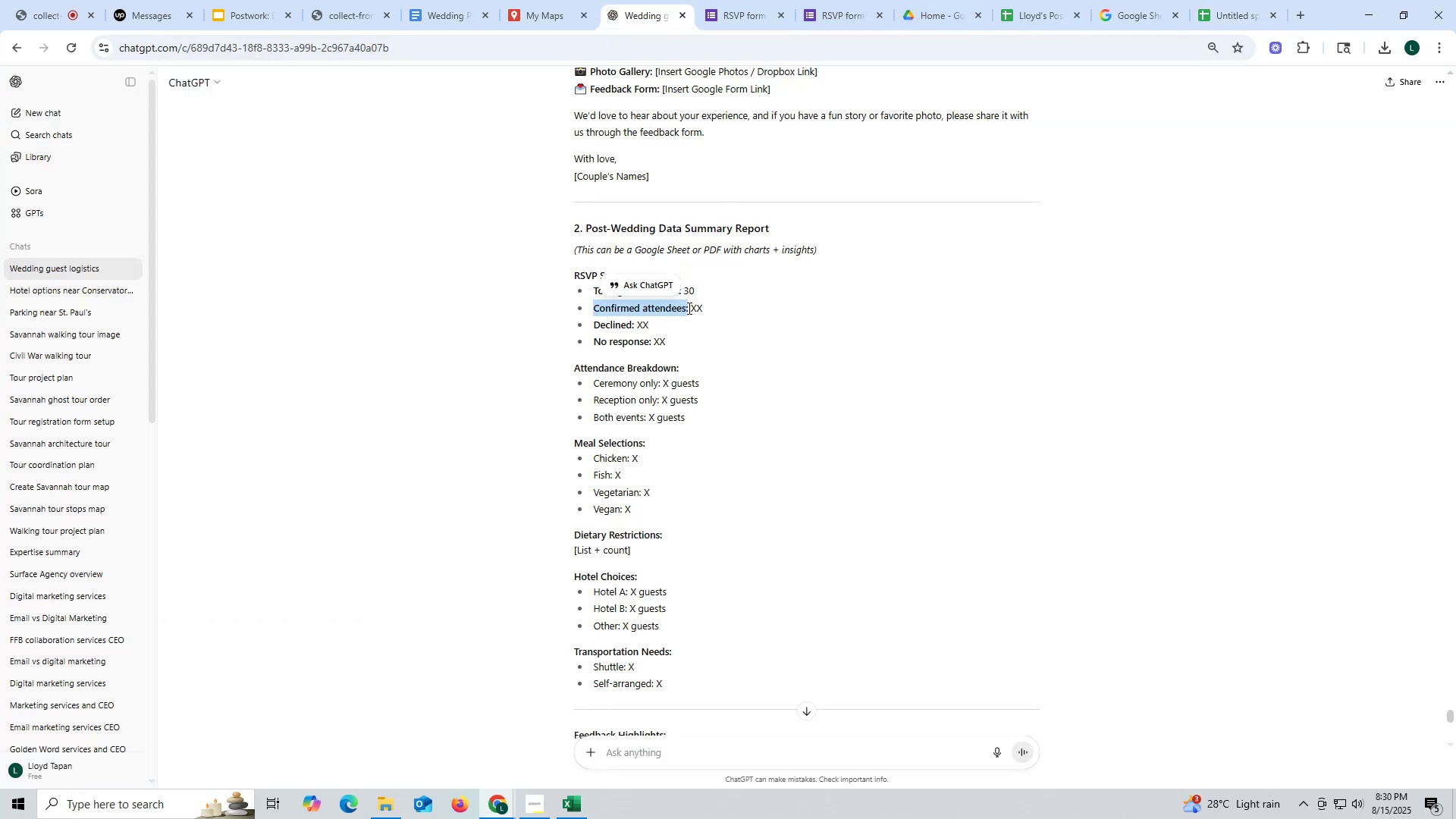 
key(Control+C)
 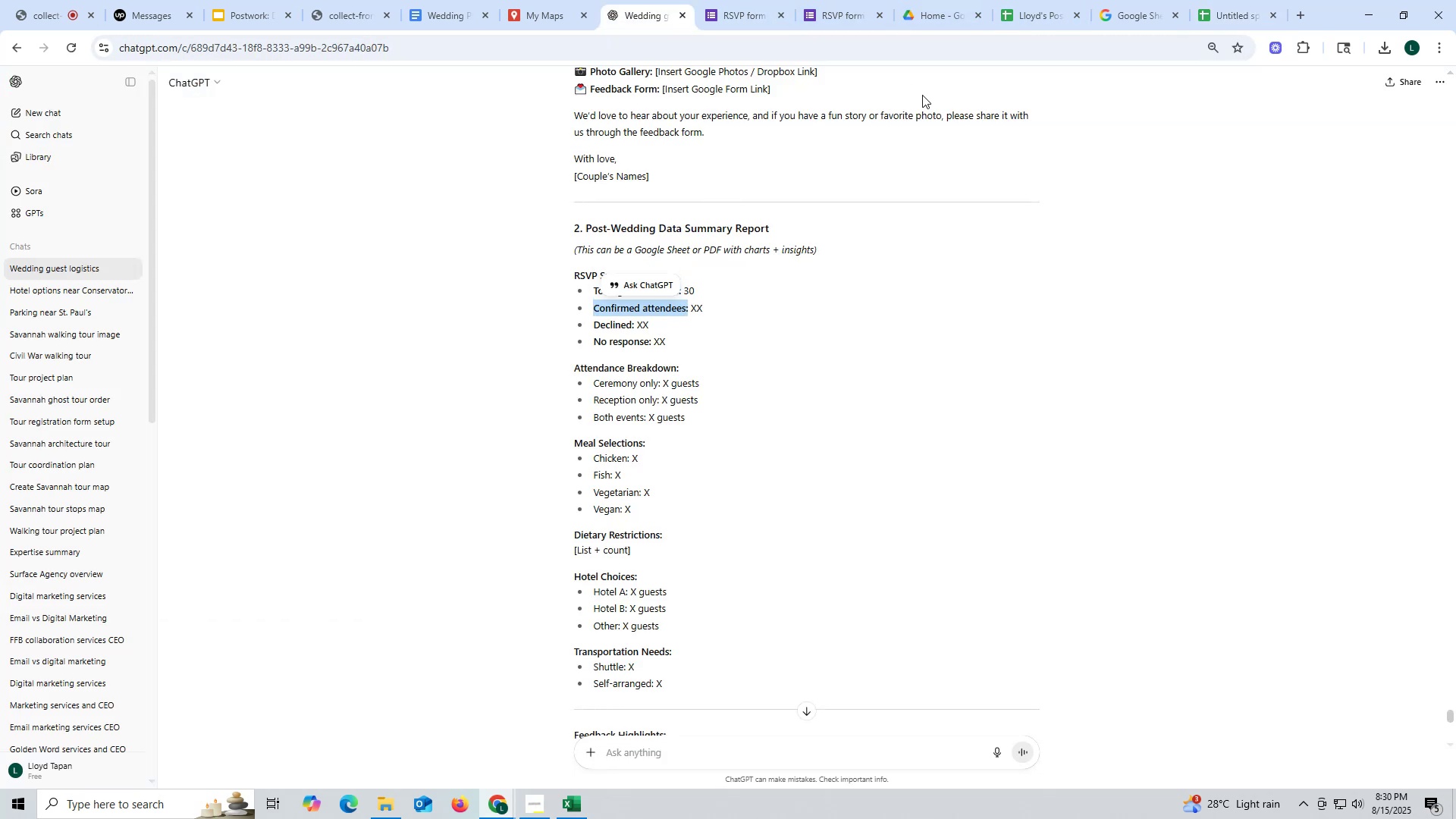 
left_click([883, 267])
 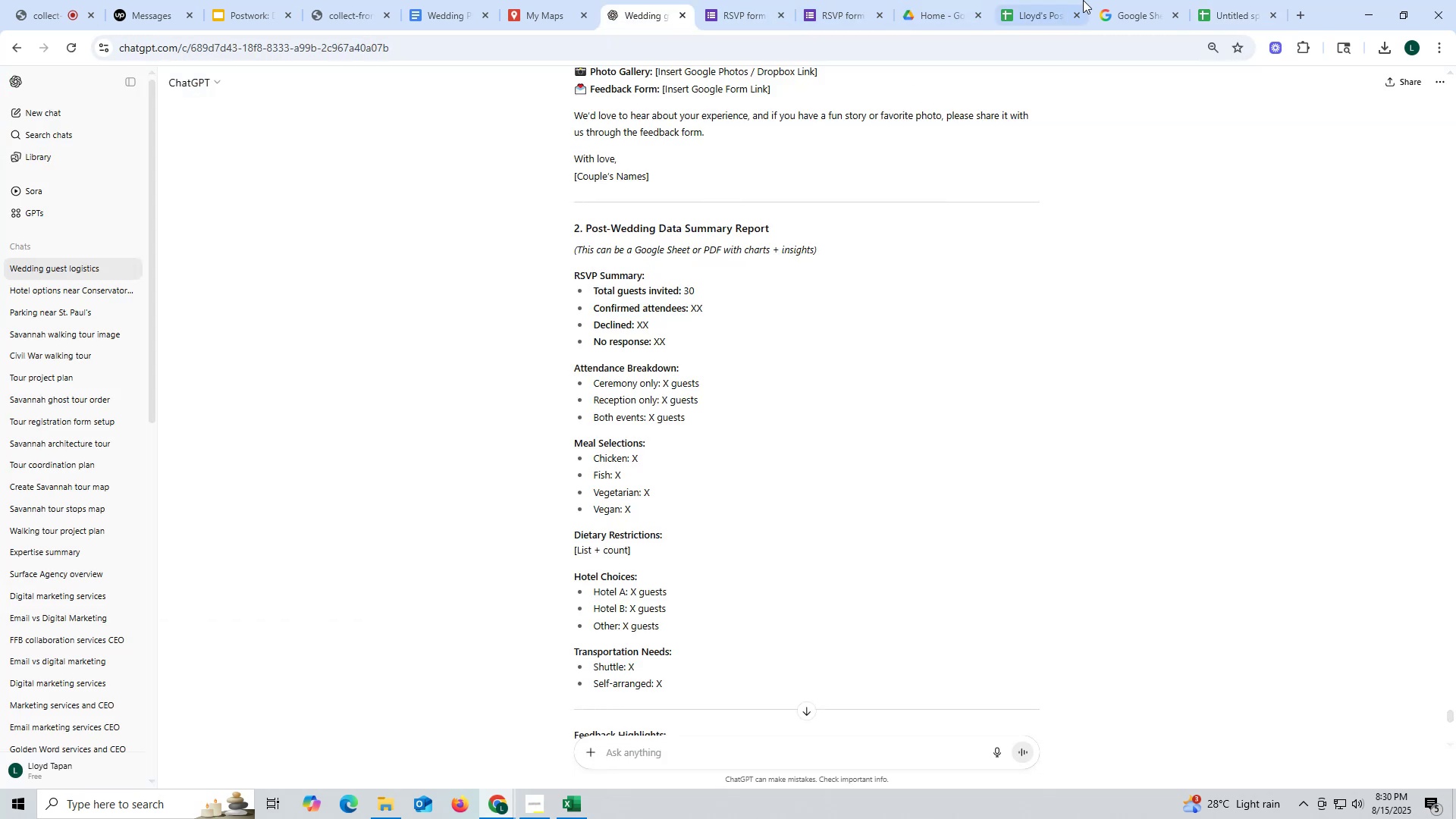 
left_click_drag(start_coordinate=[1212, 15], to_coordinate=[1162, 16])
 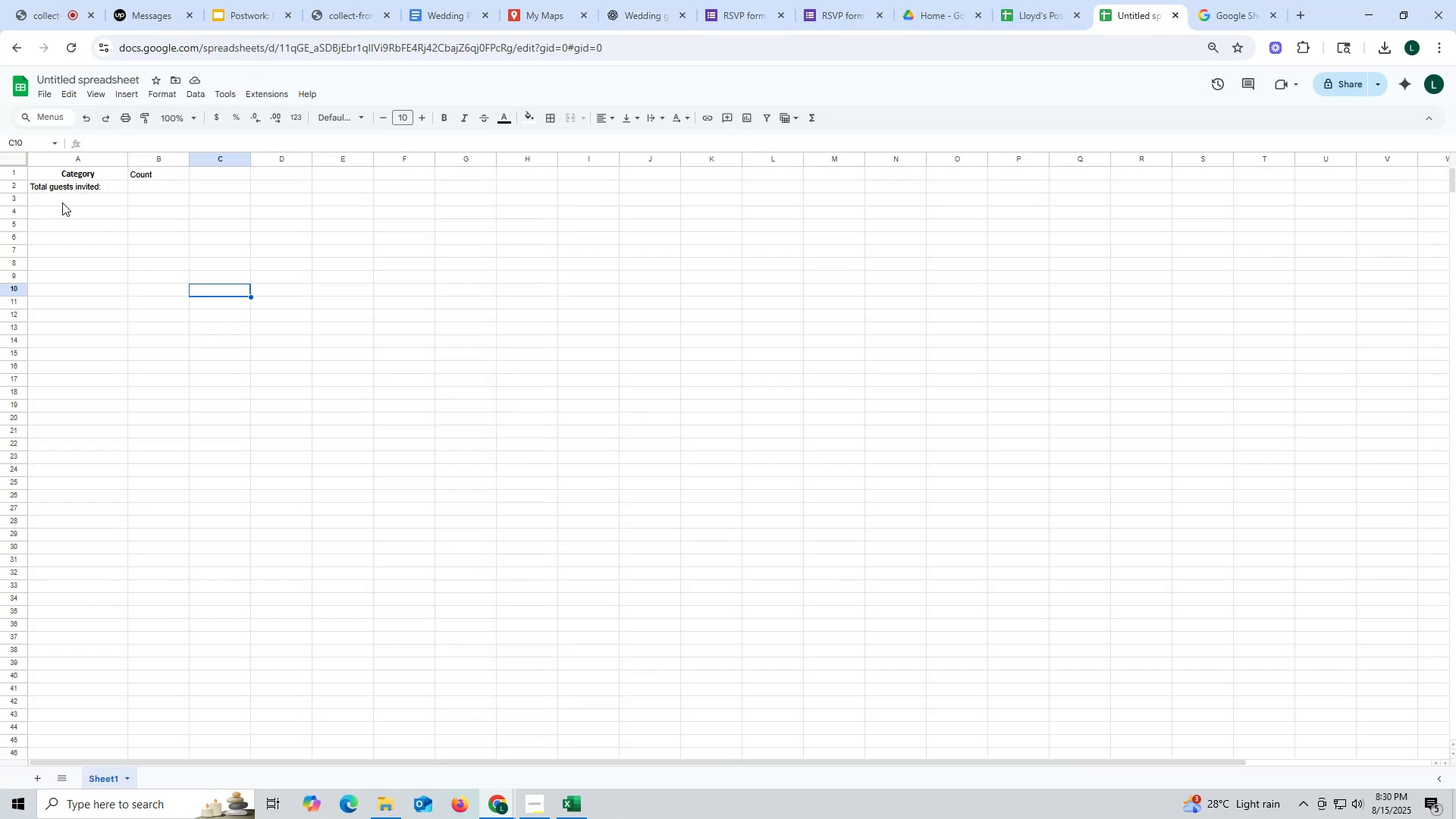 
left_click([60, 193])
 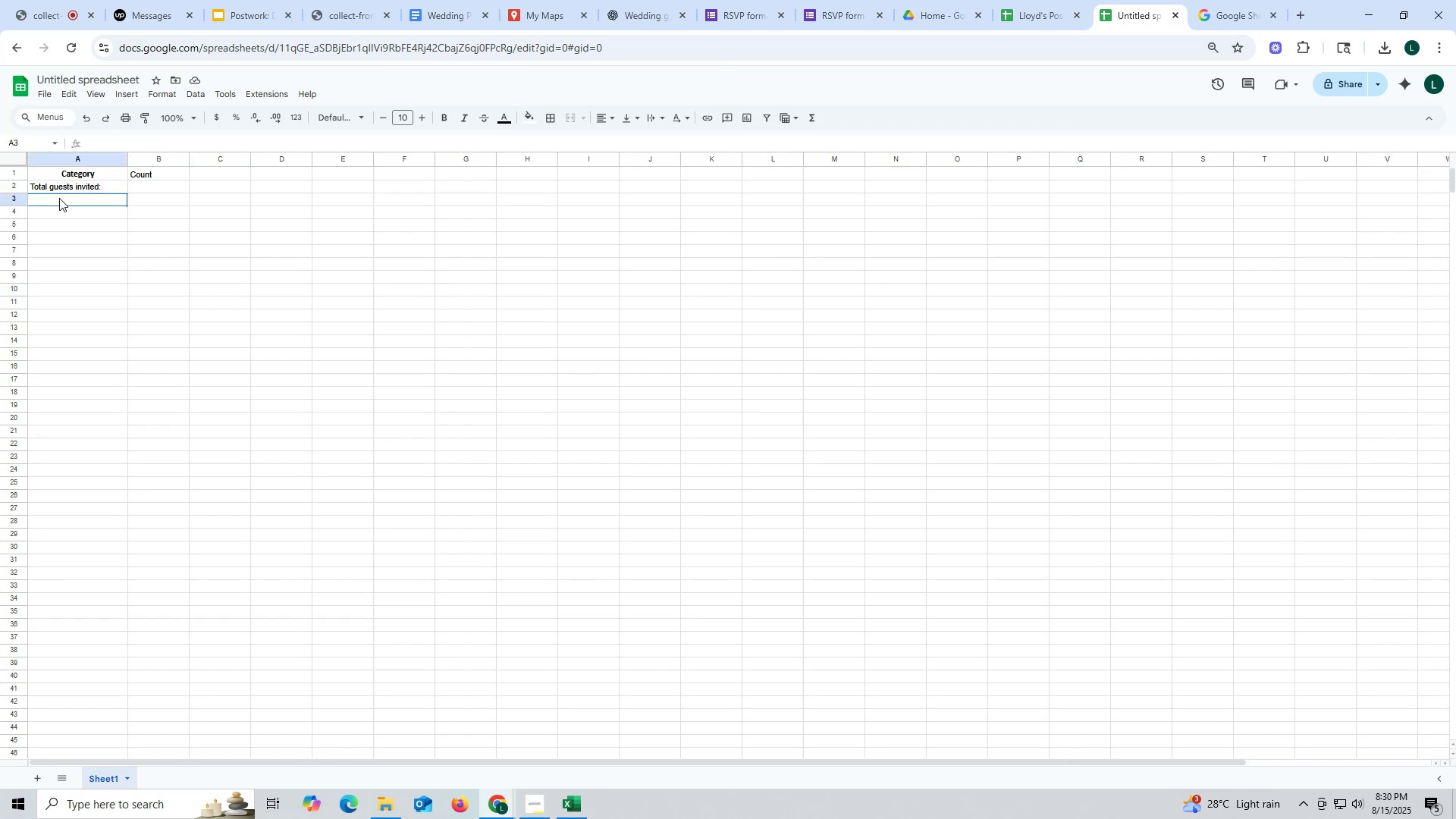 
double_click([58, 199])
 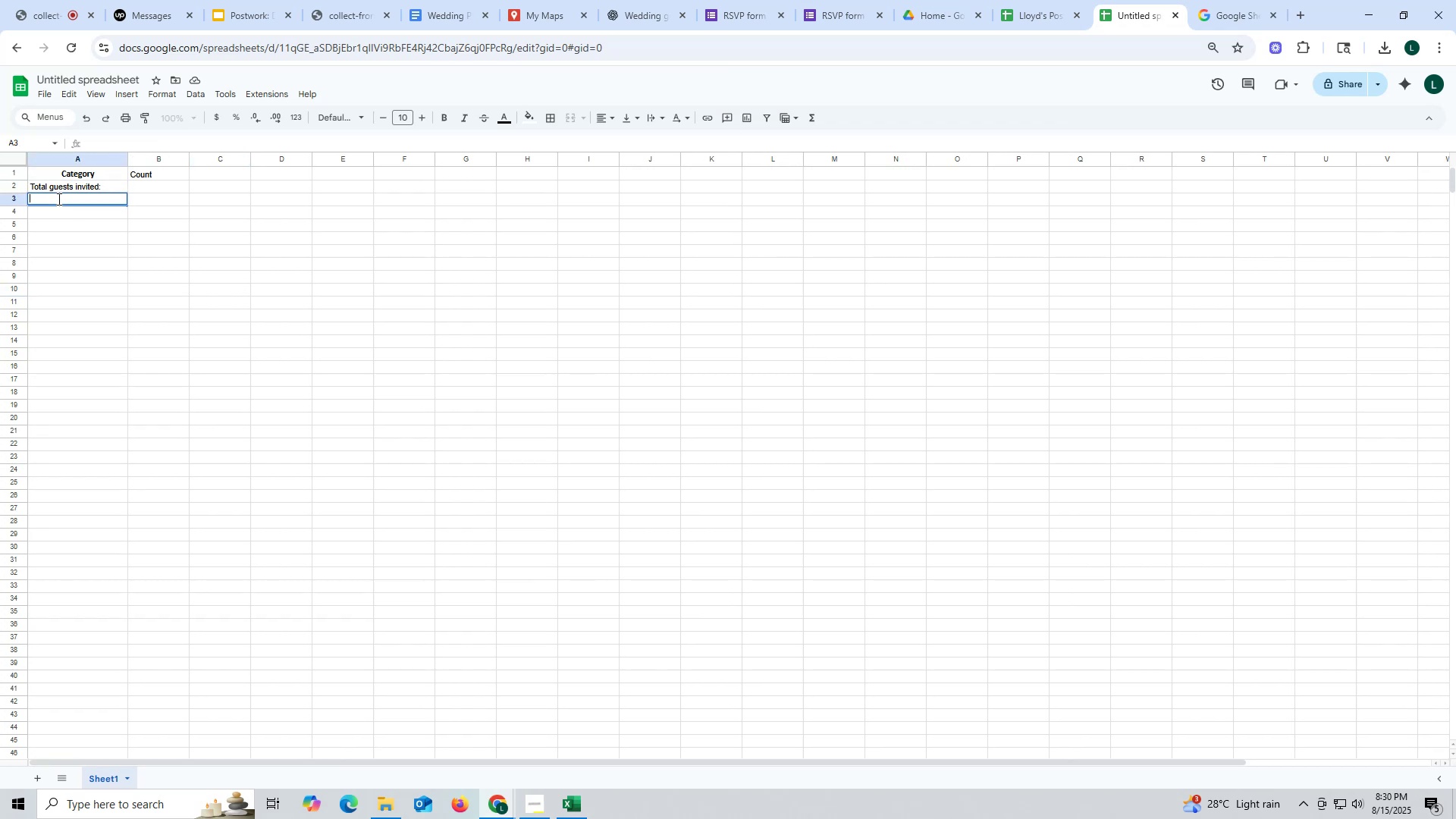 
key(Control+ControlLeft)
 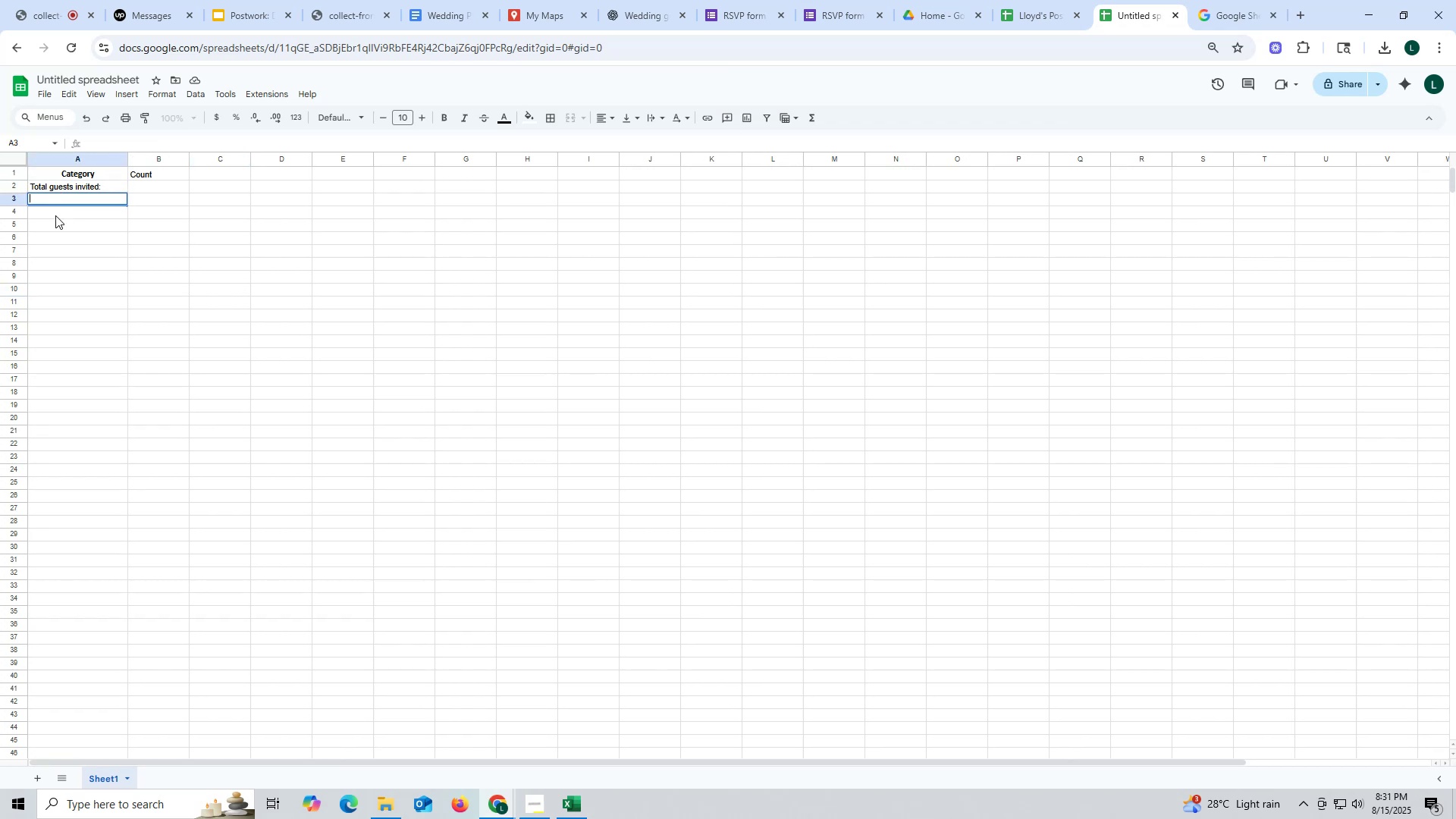 
key(Control+V)
 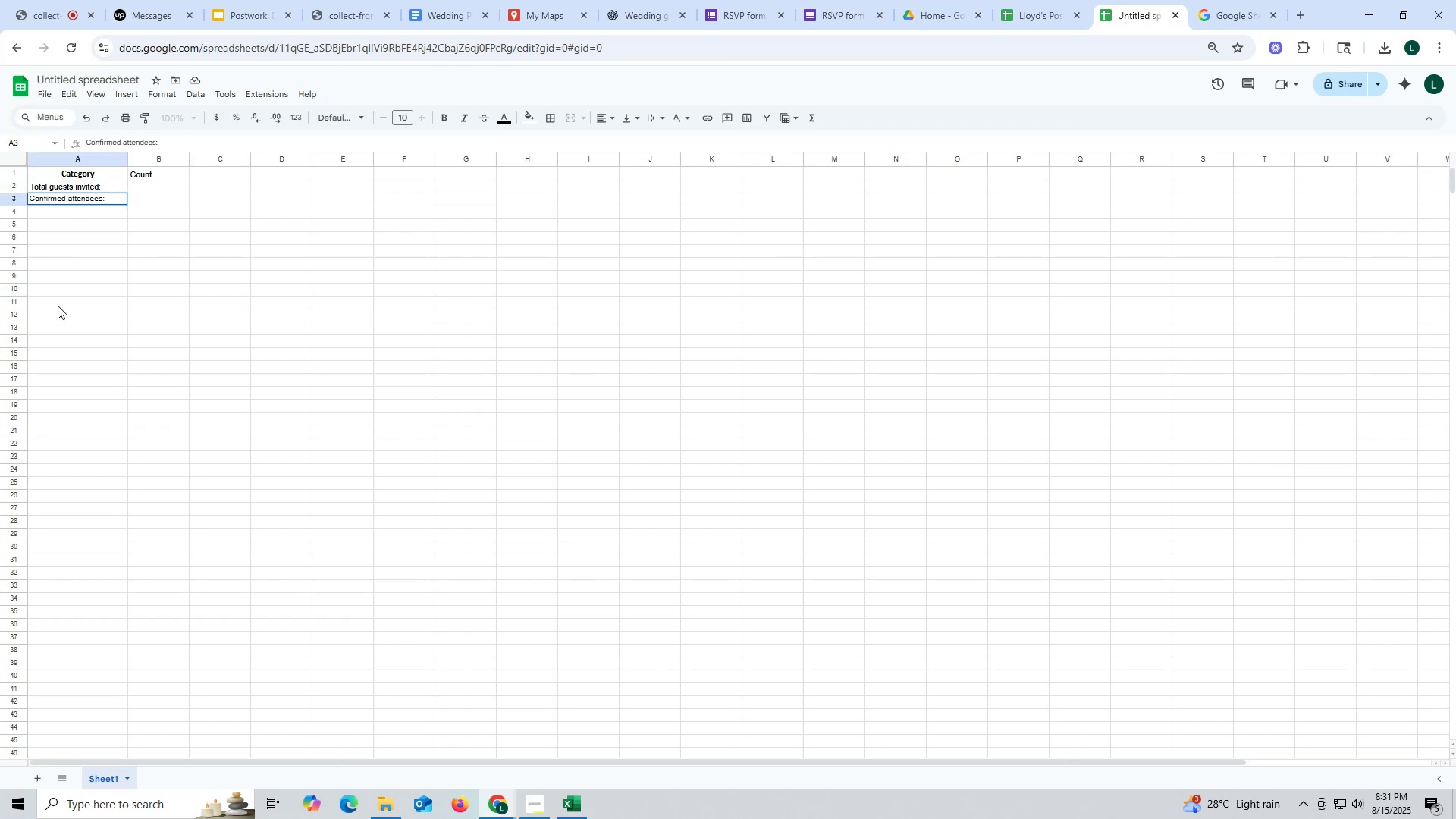 
left_click([58, 306])
 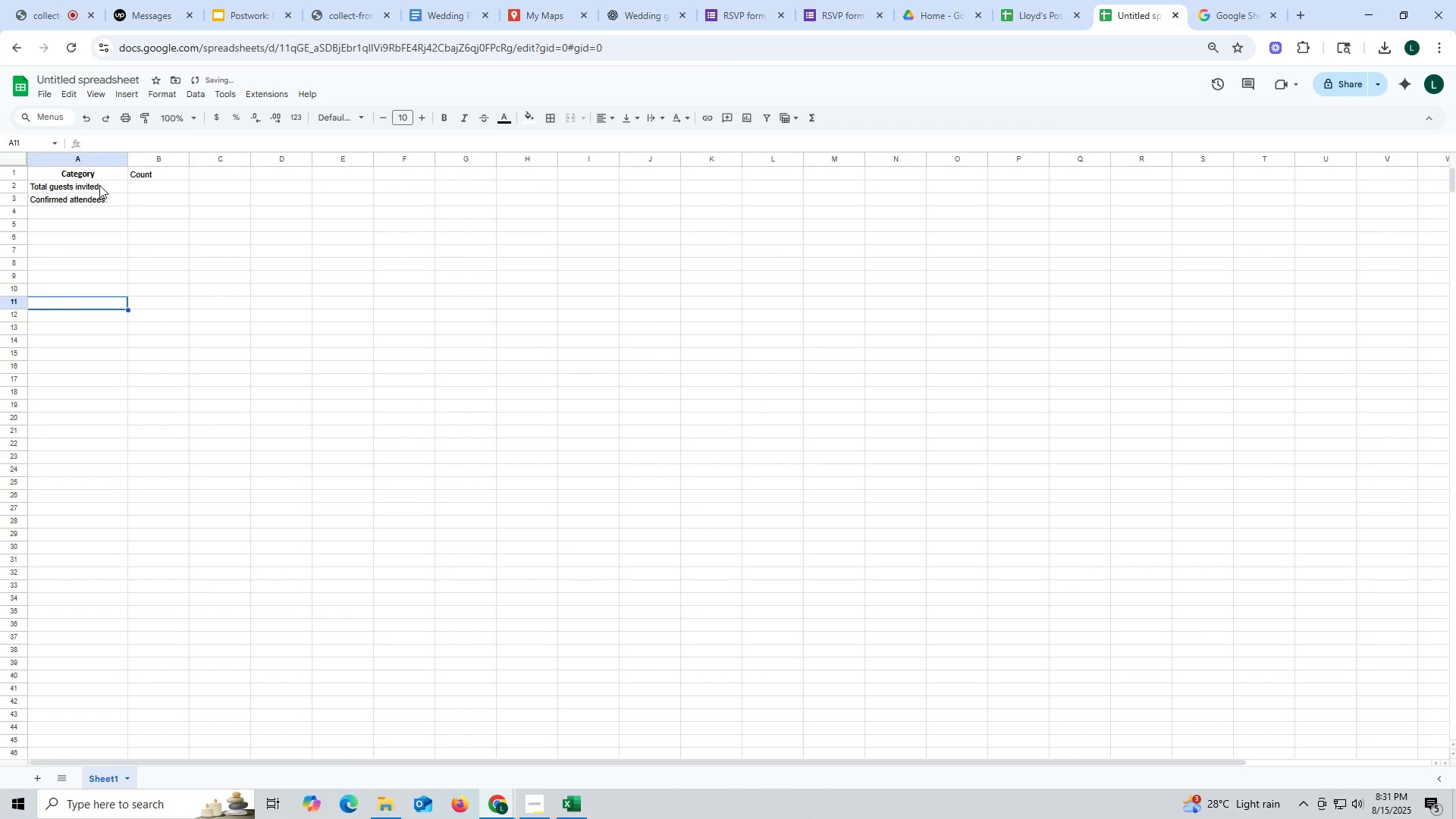 
double_click([118, 188])
 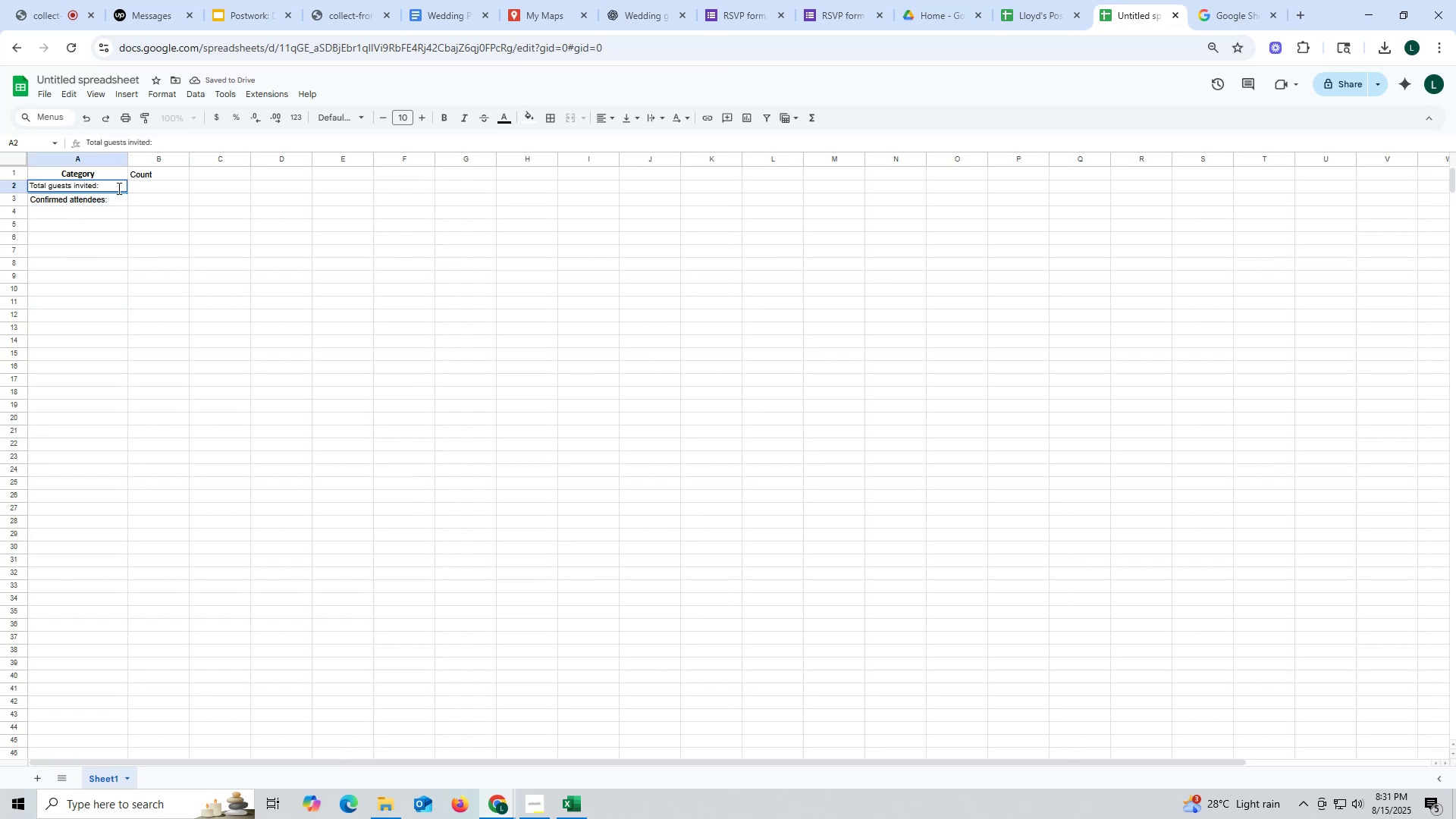 
key(Backspace)
 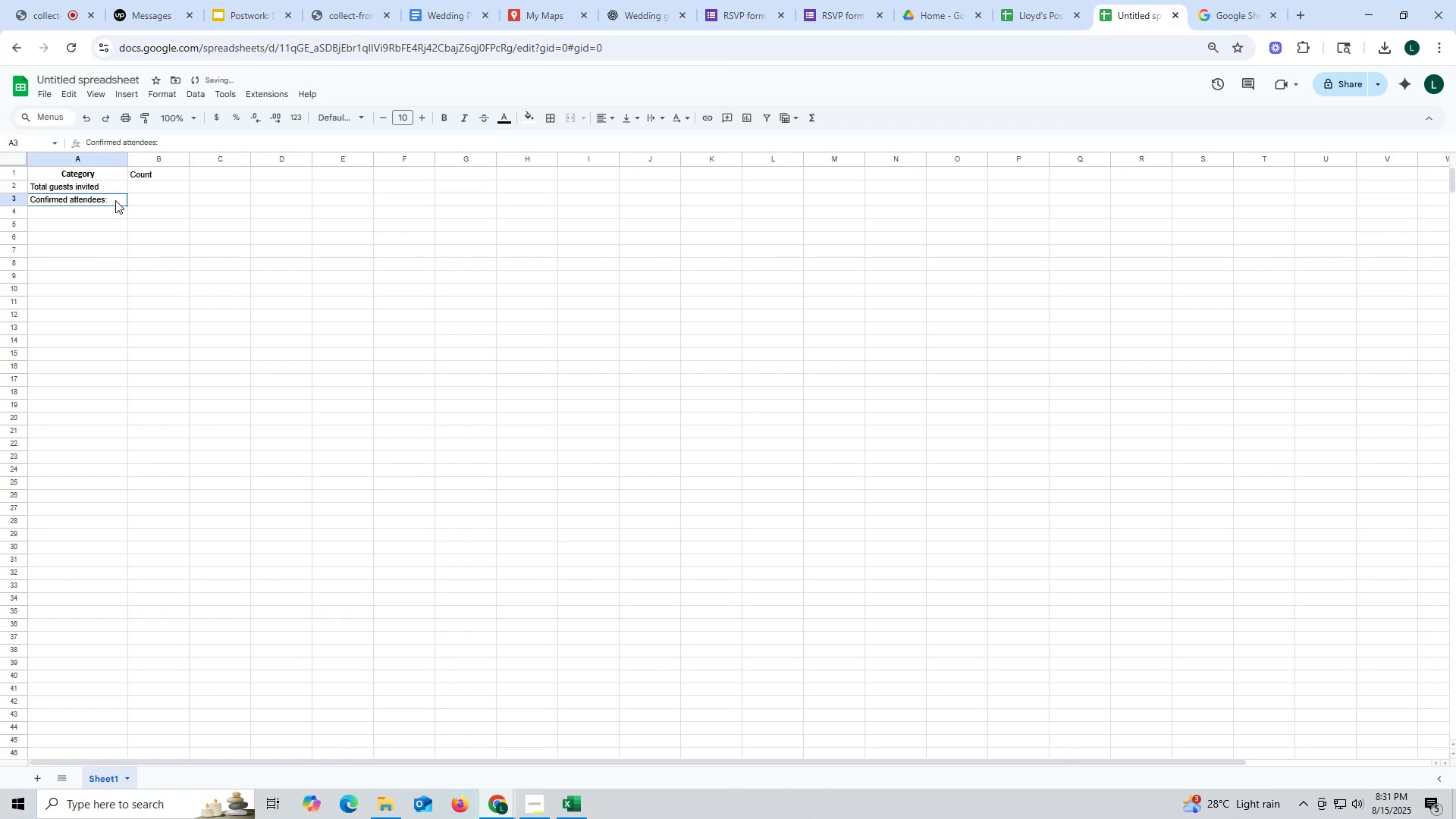 
double_click([115, 200])
 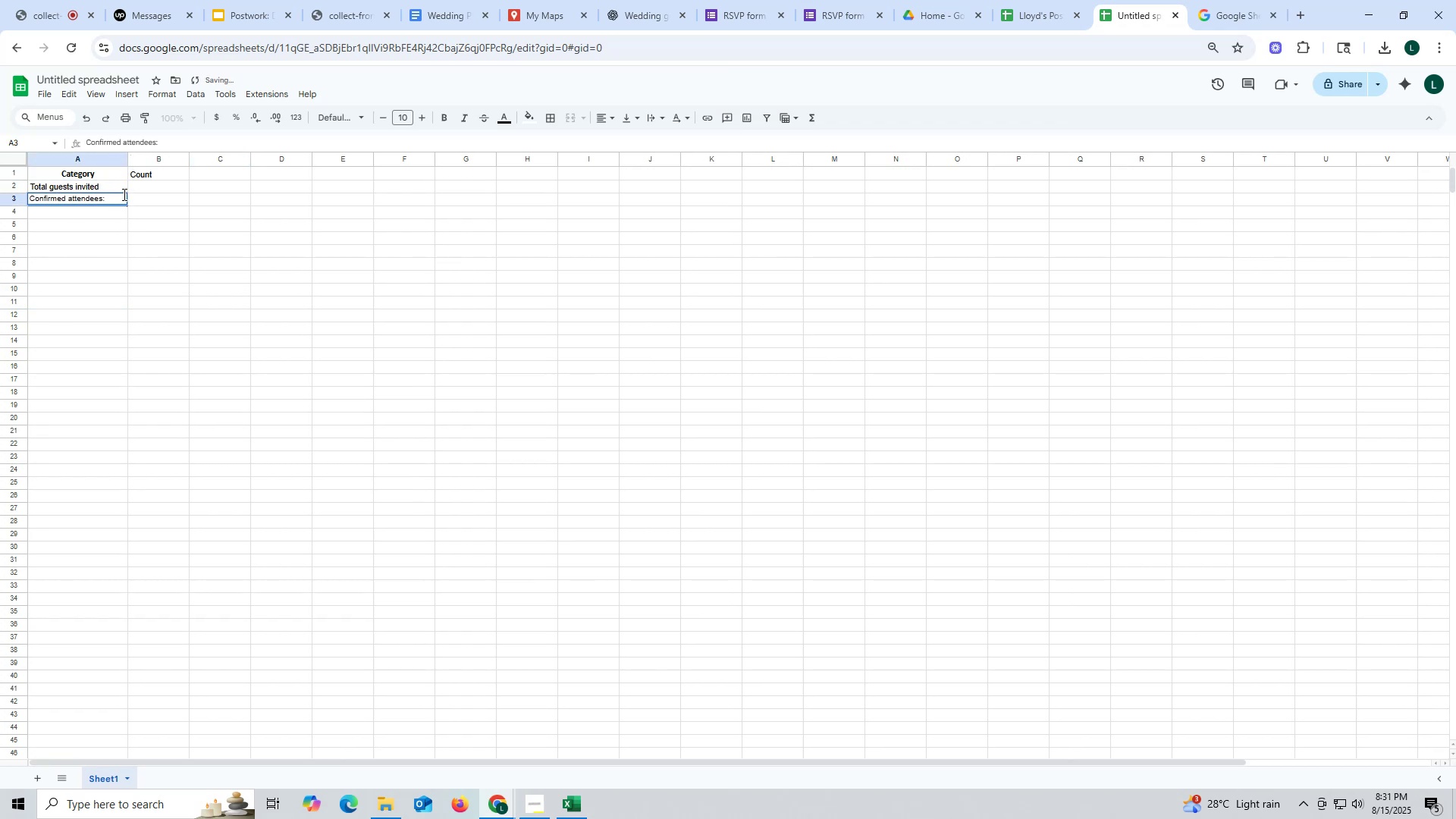 
left_click([118, 199])
 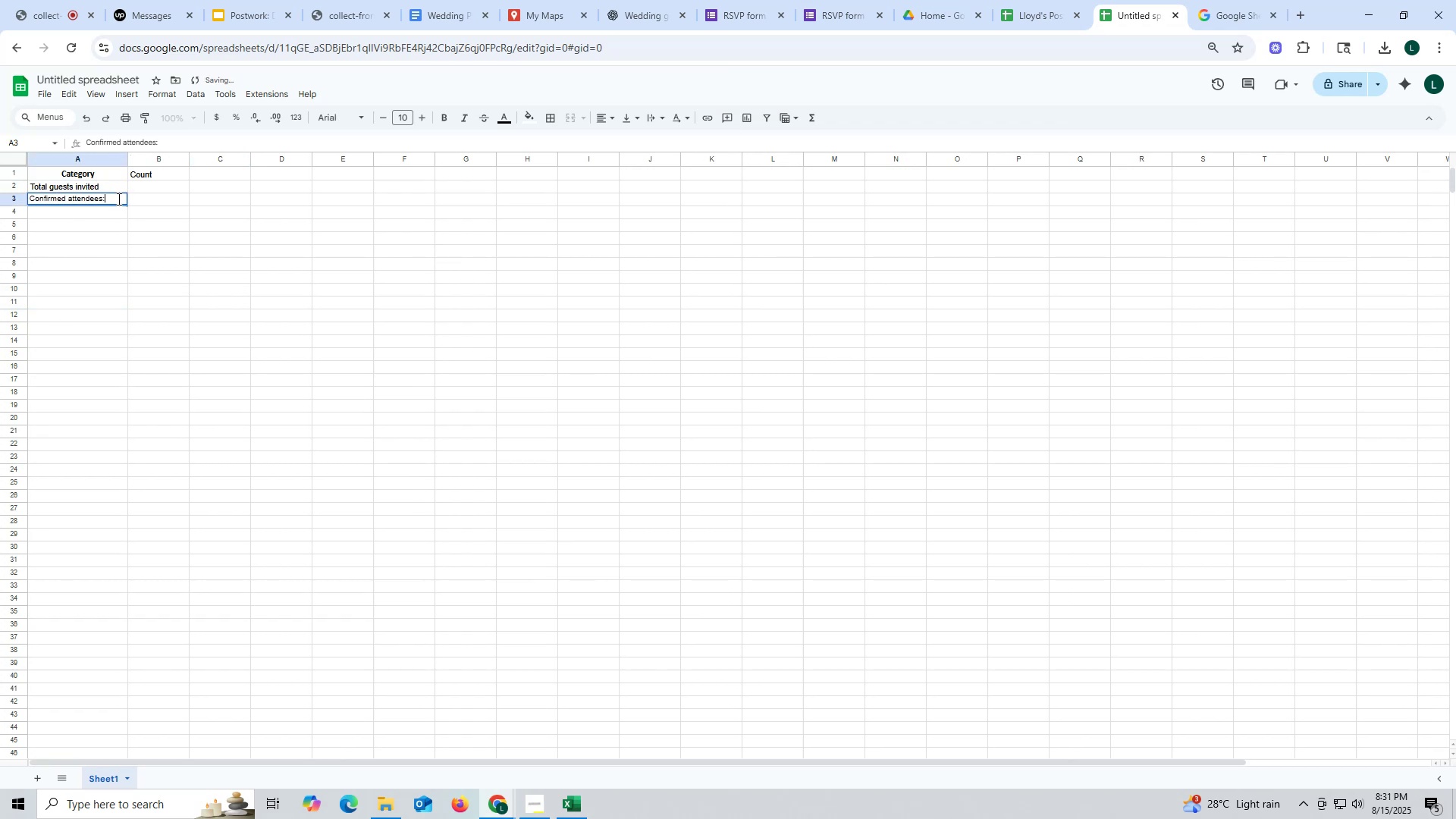 
key(Backspace)
 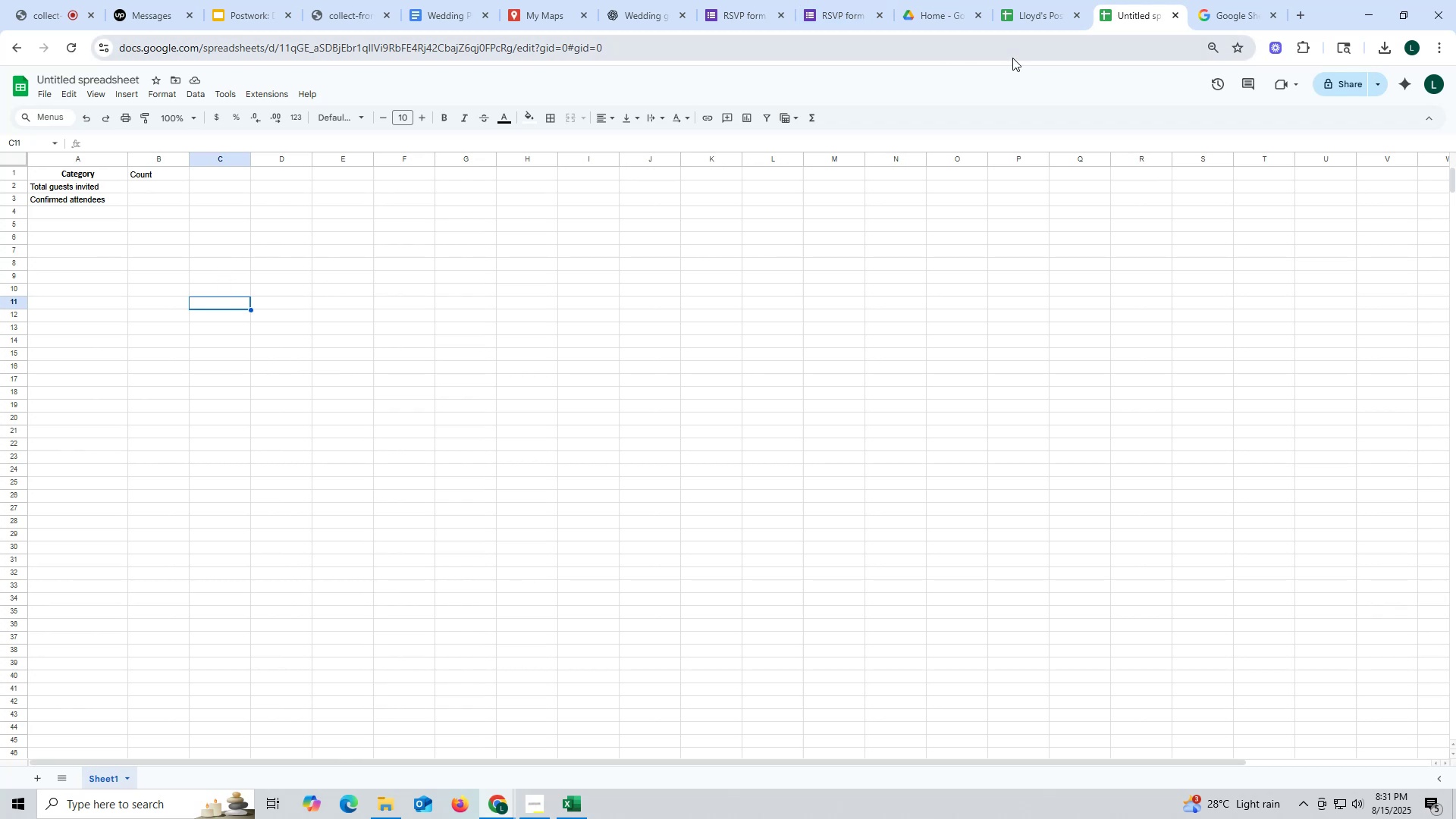 
wait(14.58)
 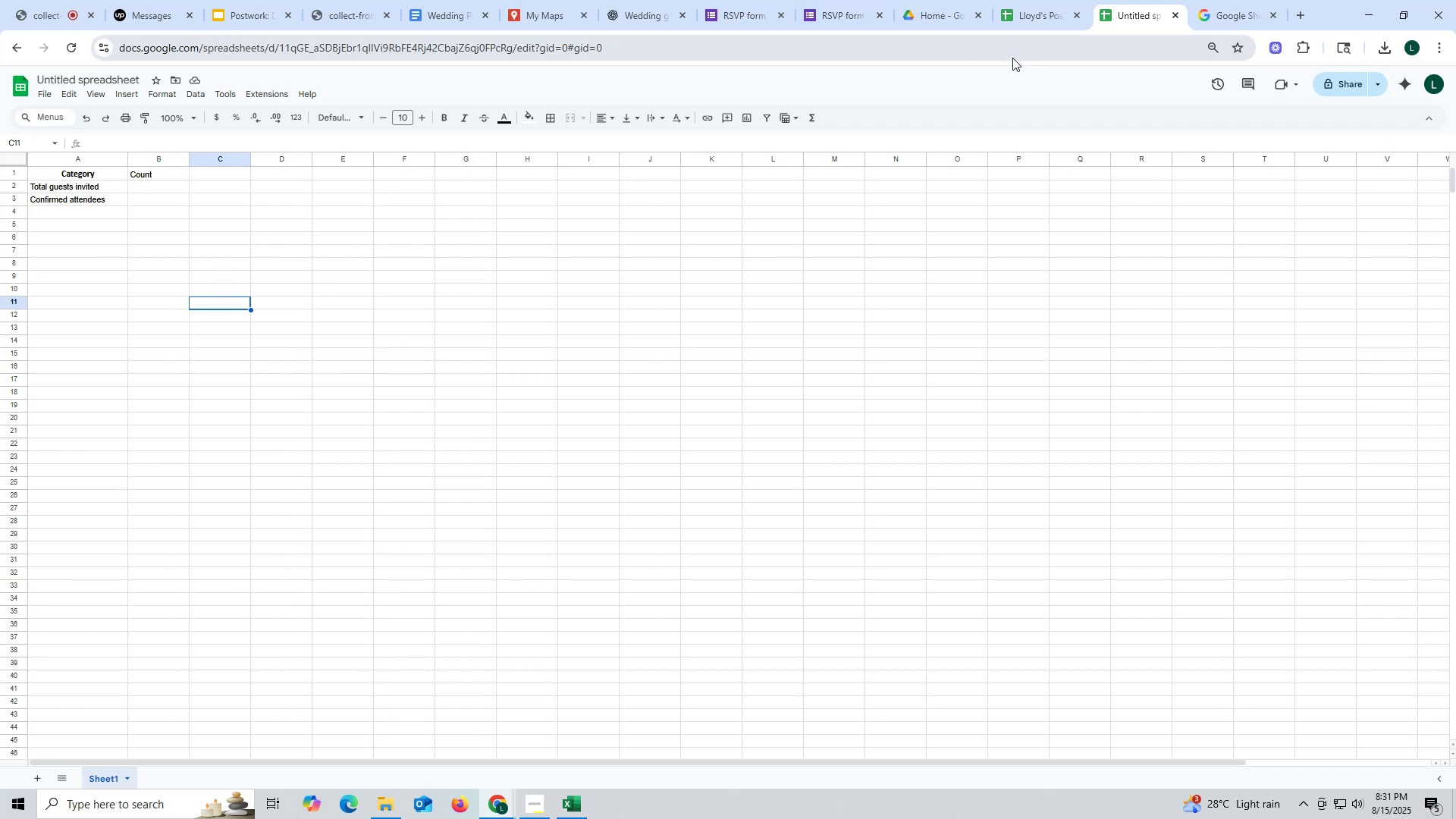 
left_click([635, 21])
 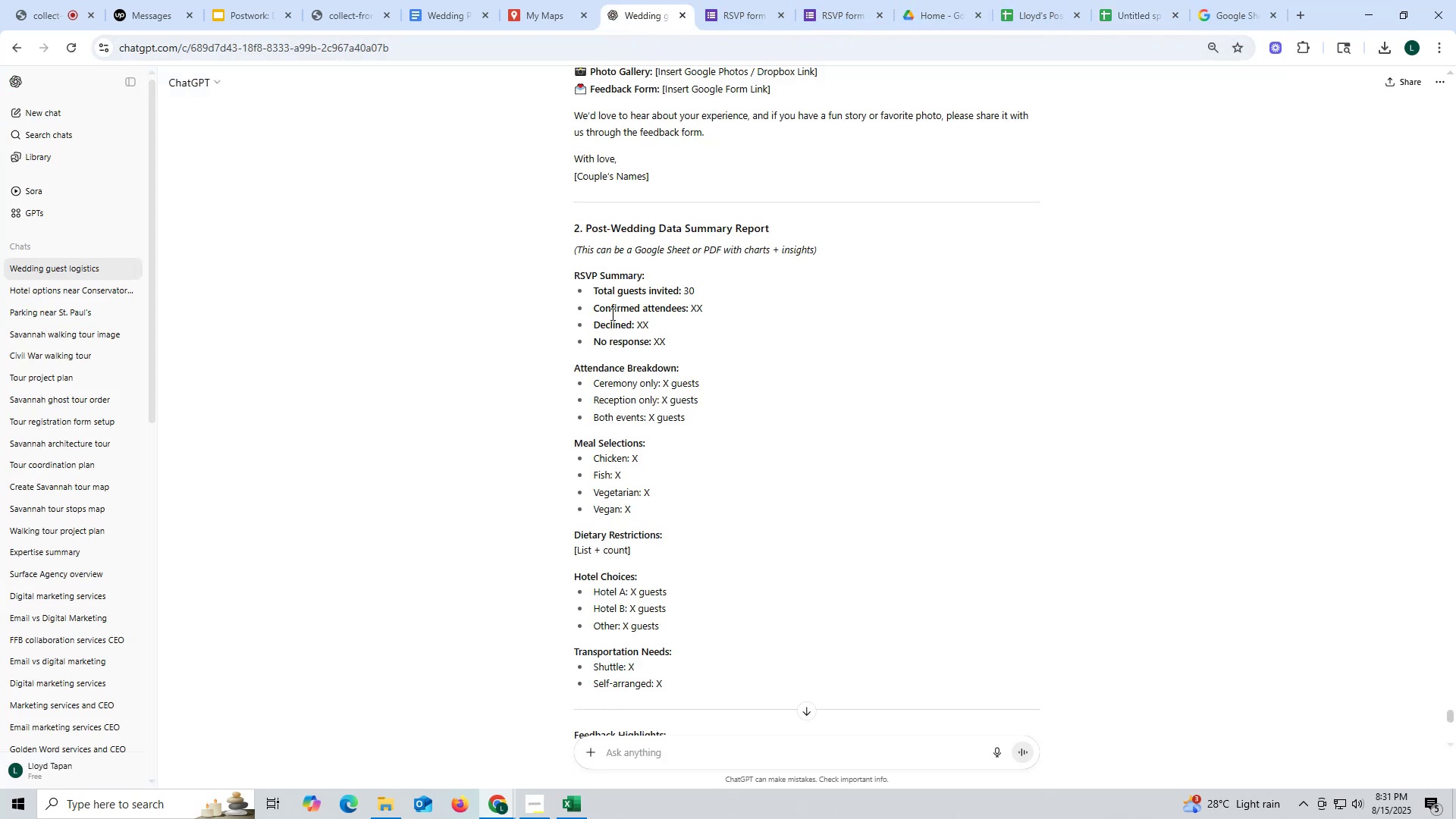 
left_click_drag(start_coordinate=[593, 325], to_coordinate=[631, 322])
 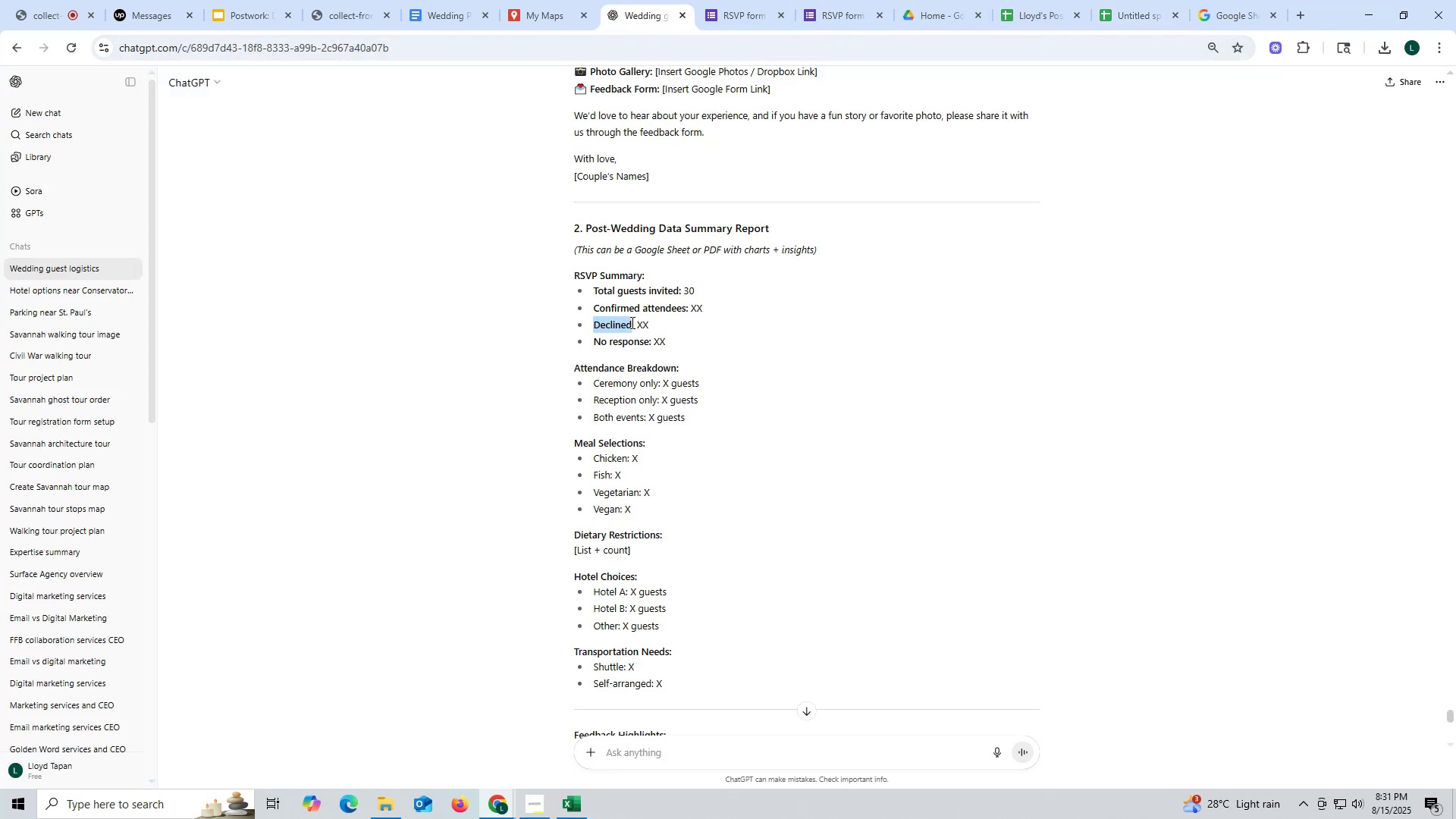 
key(Control+ControlLeft)
 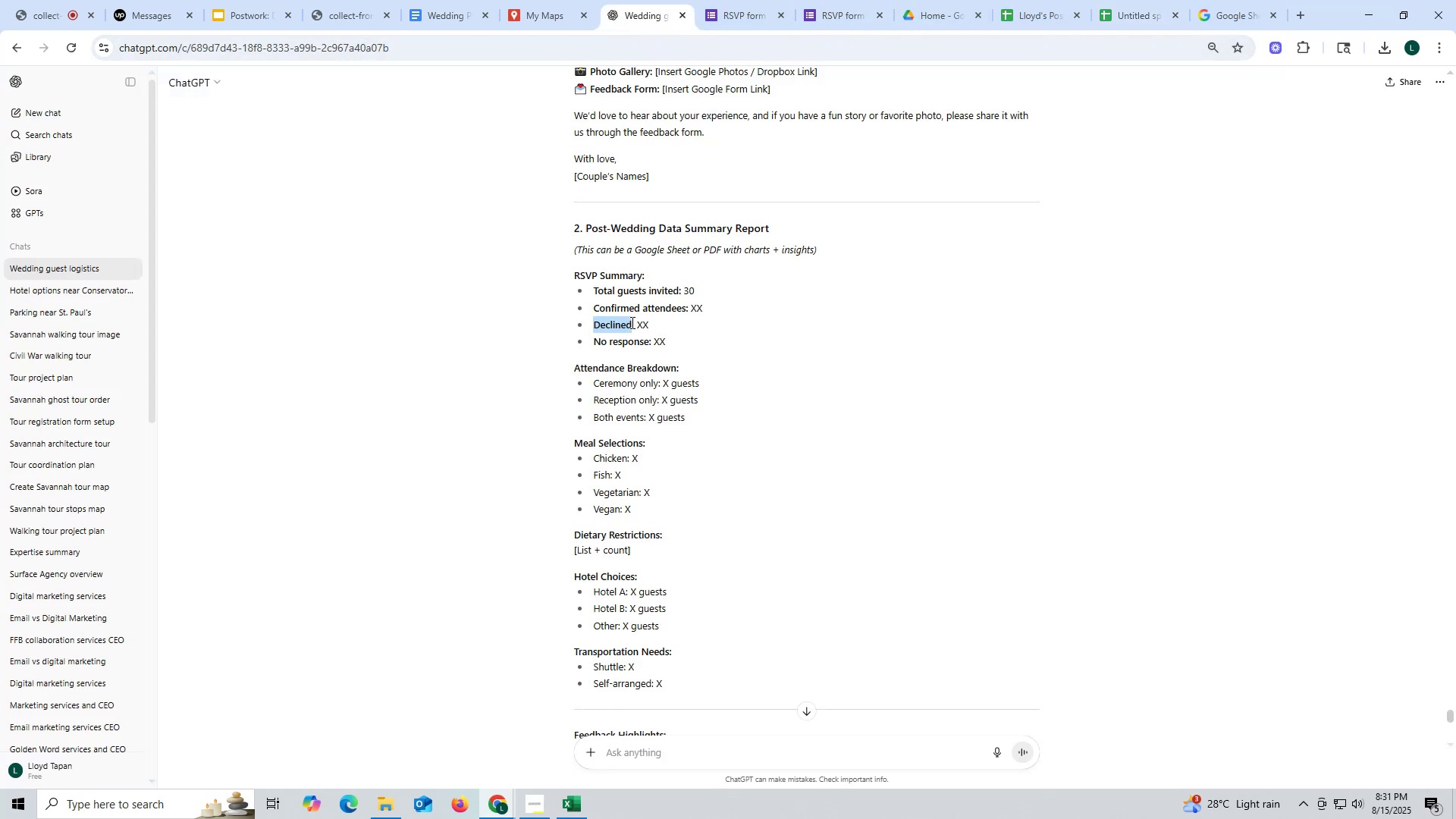 
key(Control+C)
 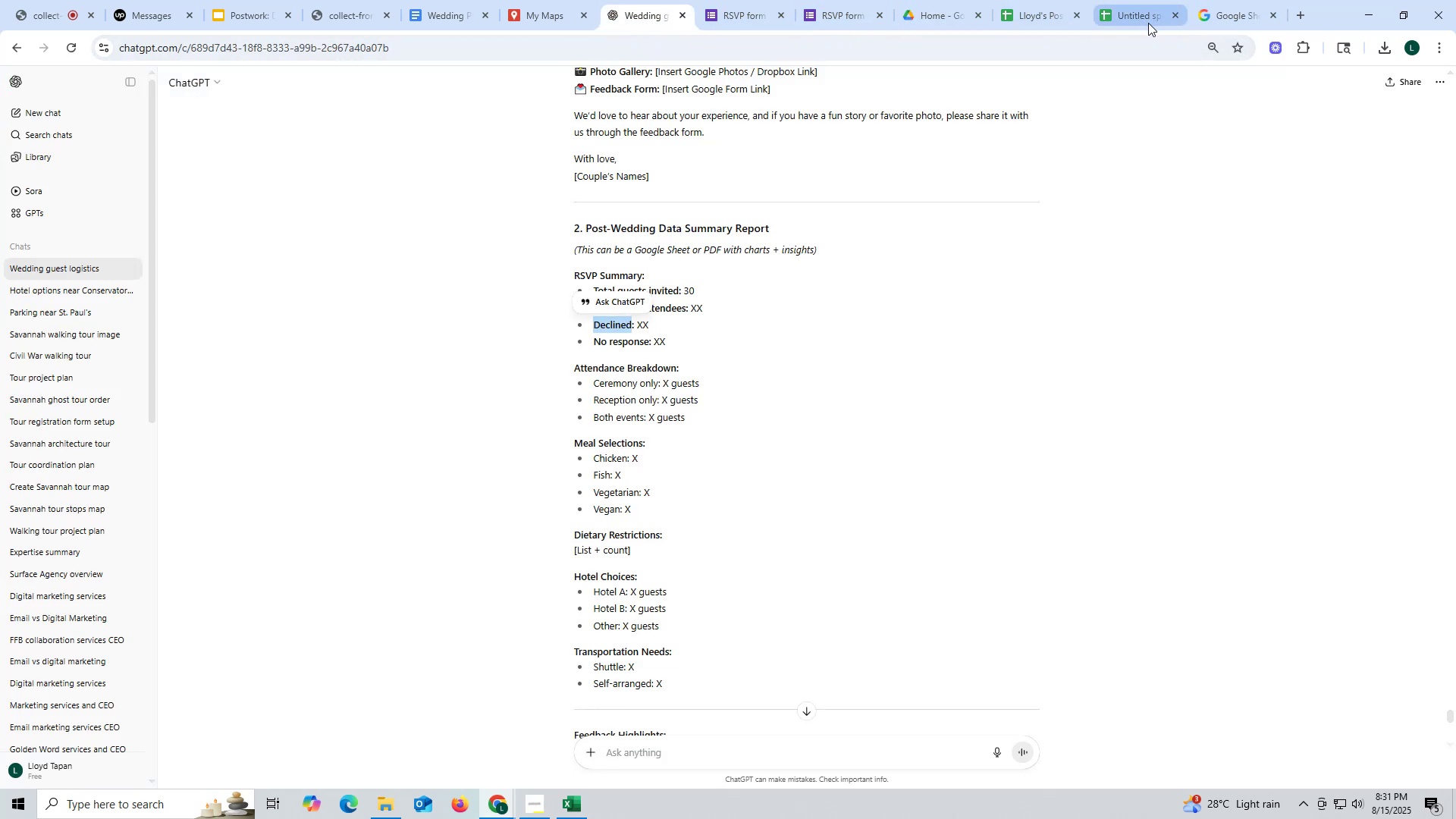 
left_click_drag(start_coordinate=[1223, 18], to_coordinate=[1196, 17])
 